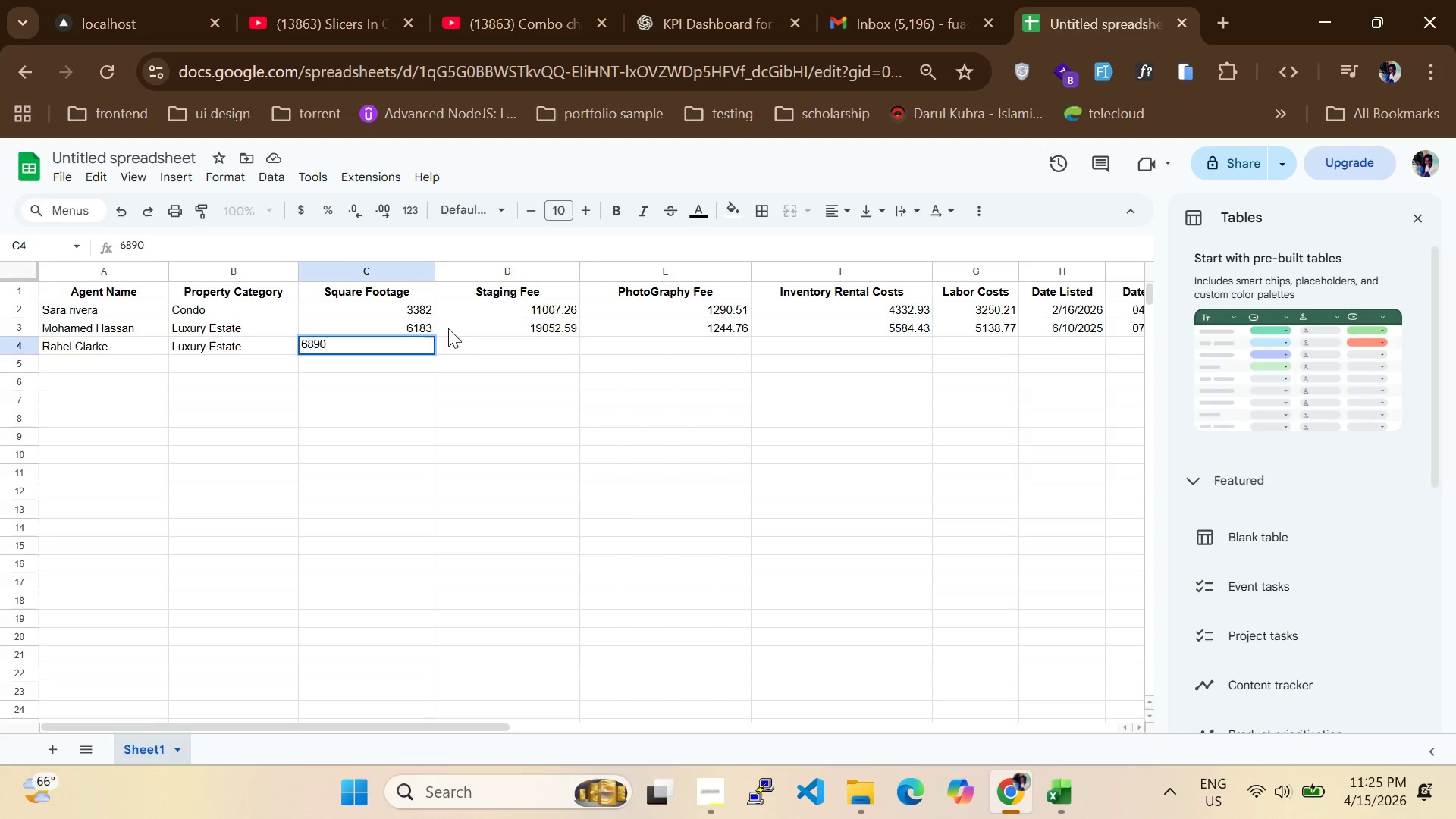 
left_click([453, 347])
 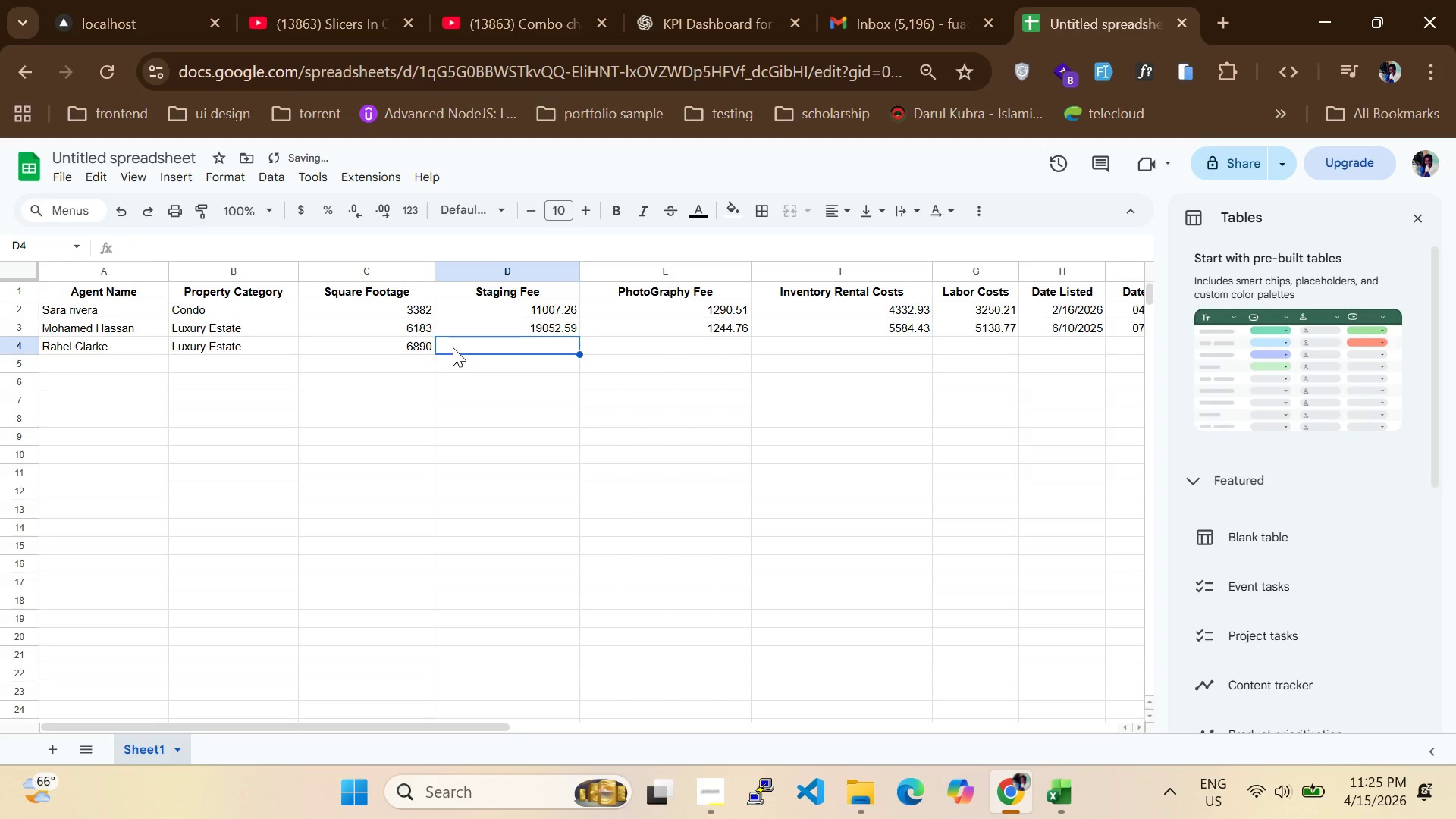 
type(18696.9)
 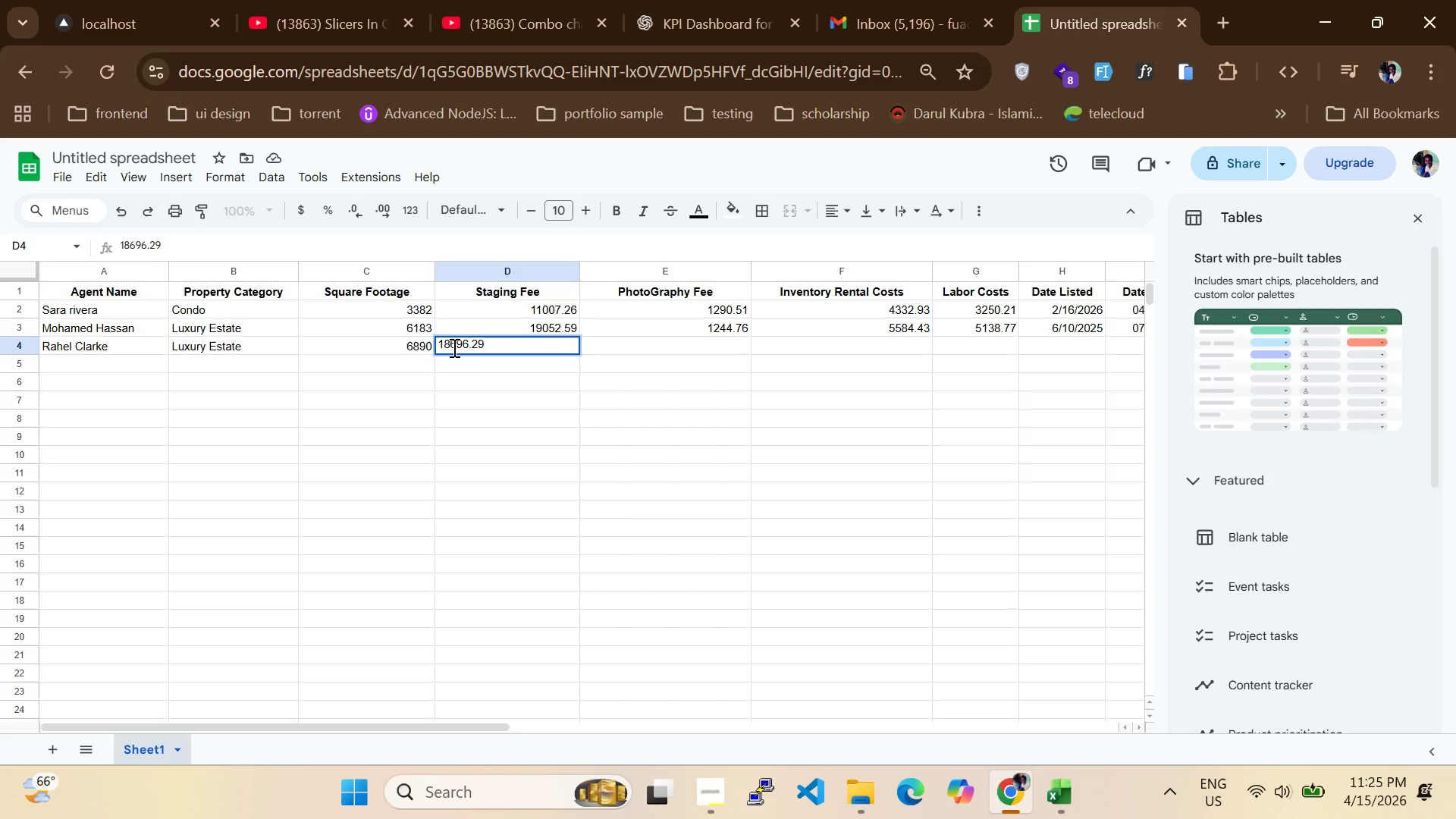 
hold_key(key=2, duration=0.31)
 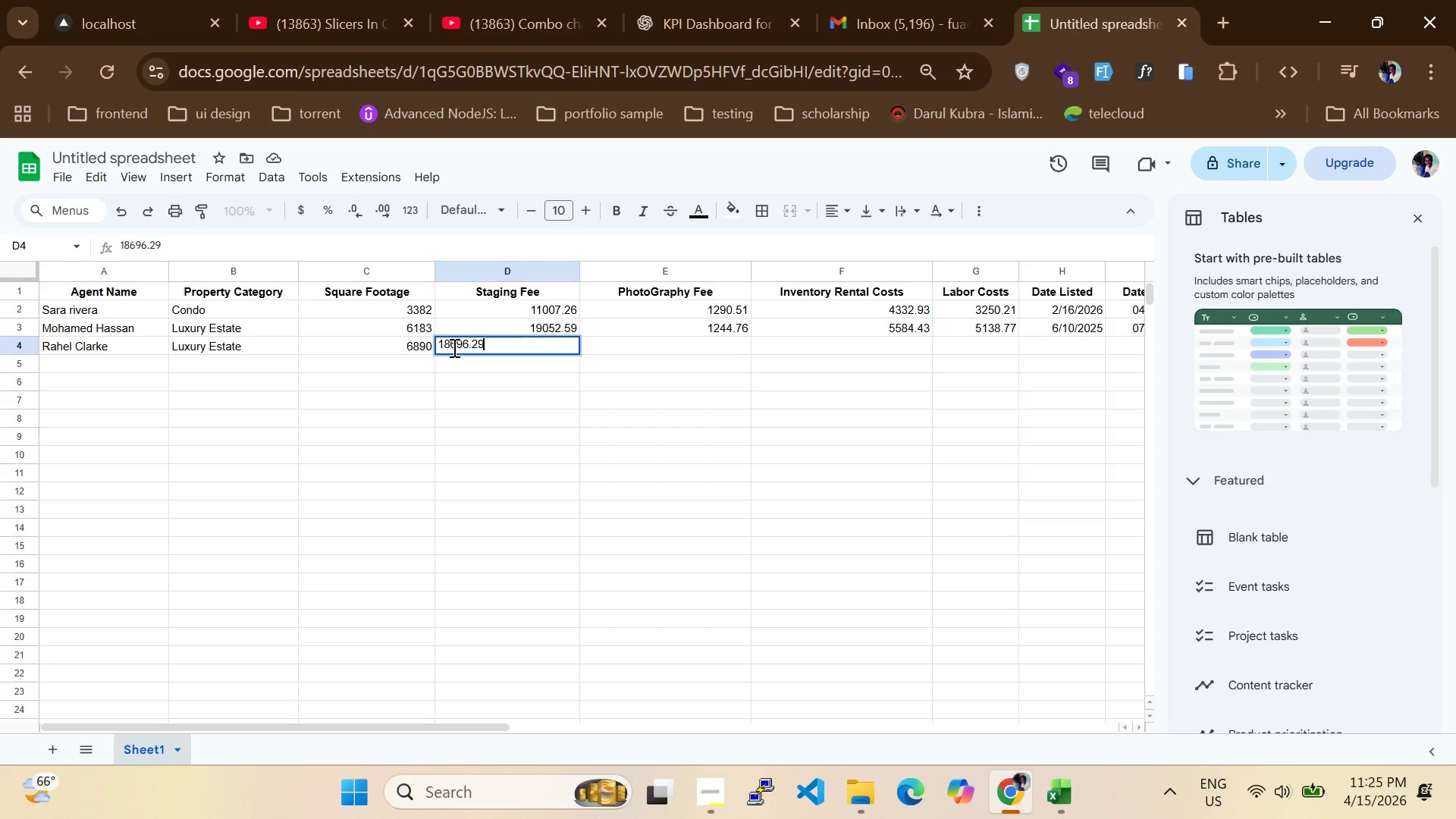 
wait(6.31)
 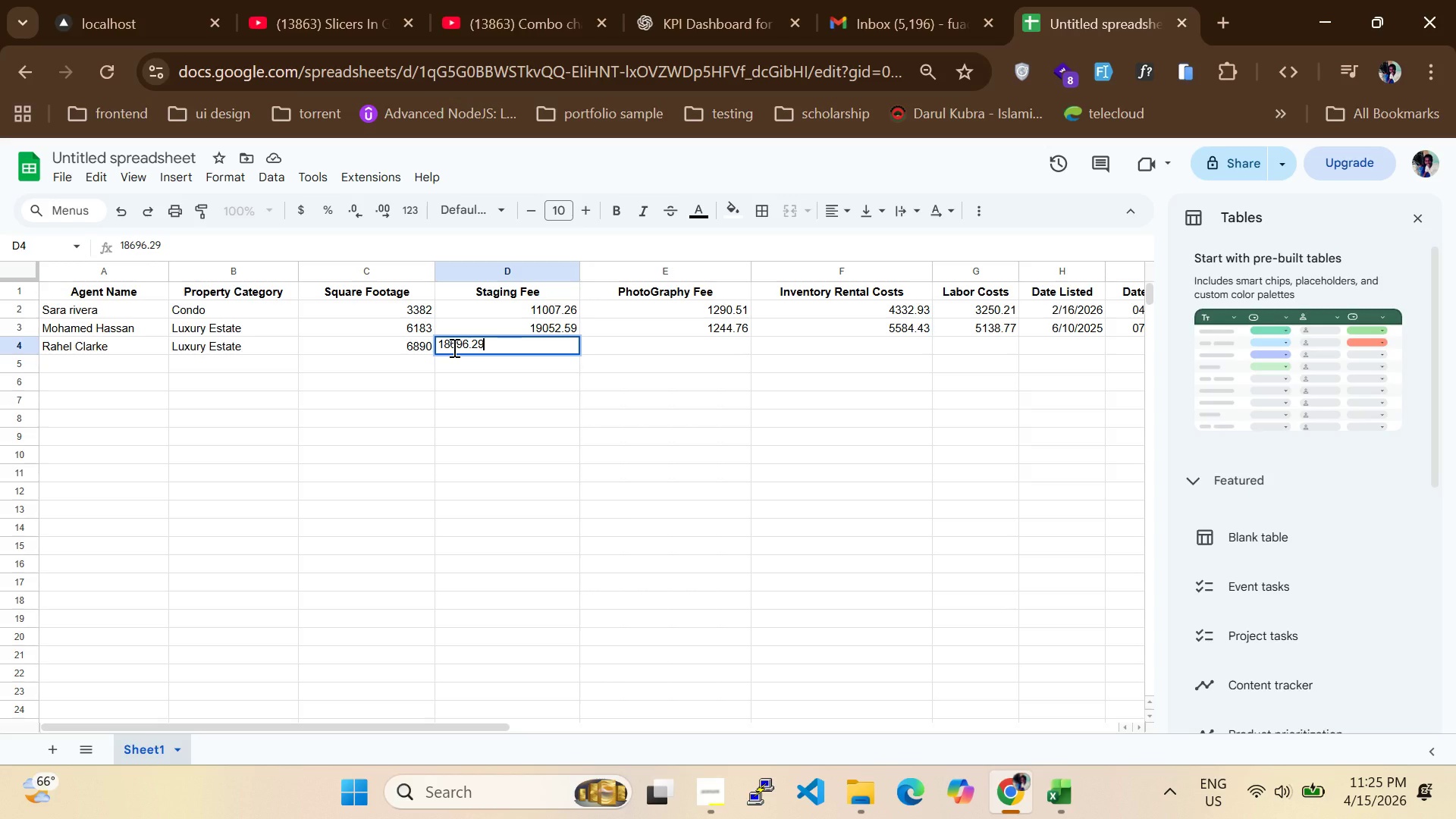 
left_click([607, 351])
 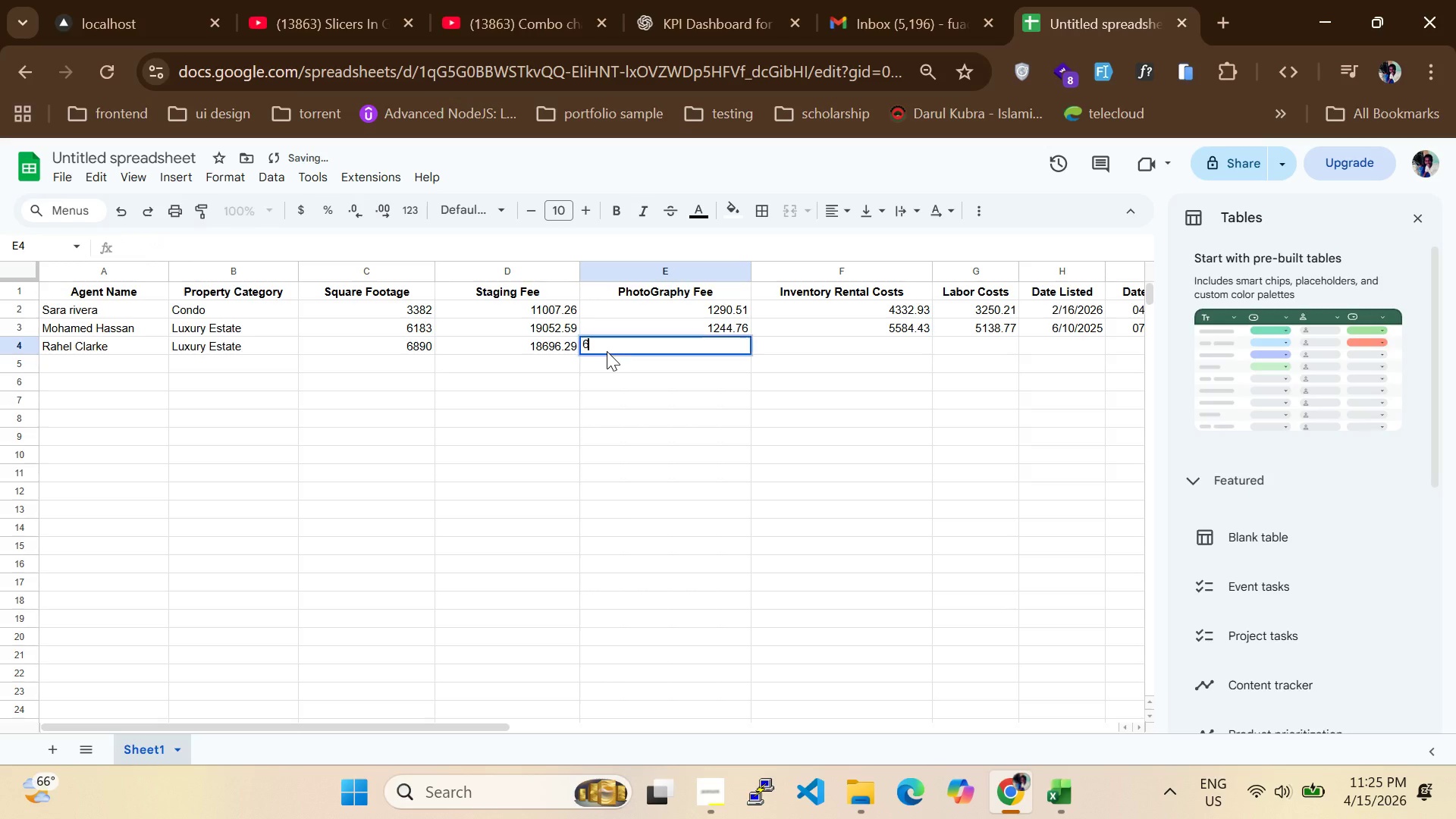 
key(6)
 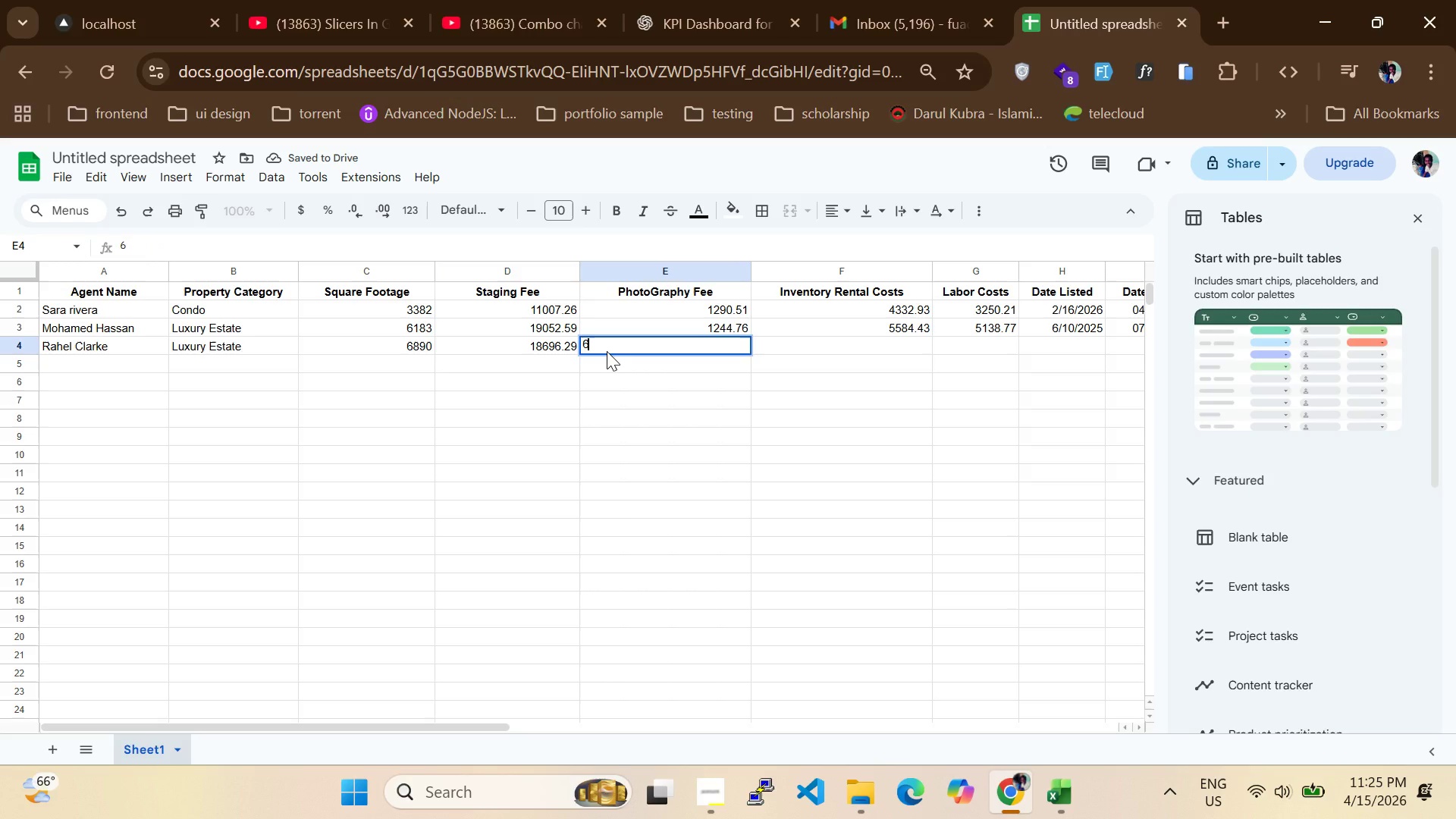 
type(85.09)
 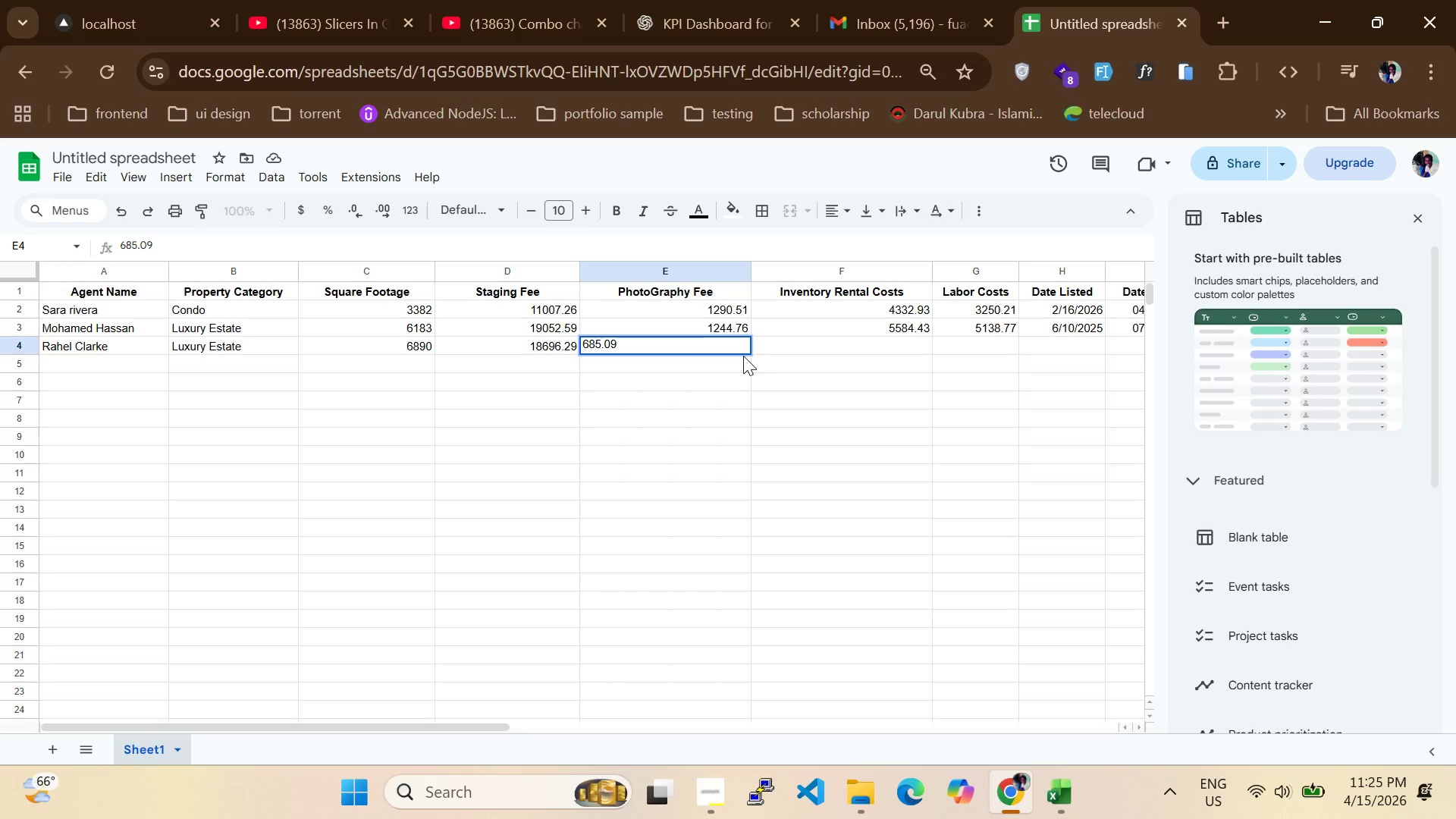 
left_click([785, 350])
 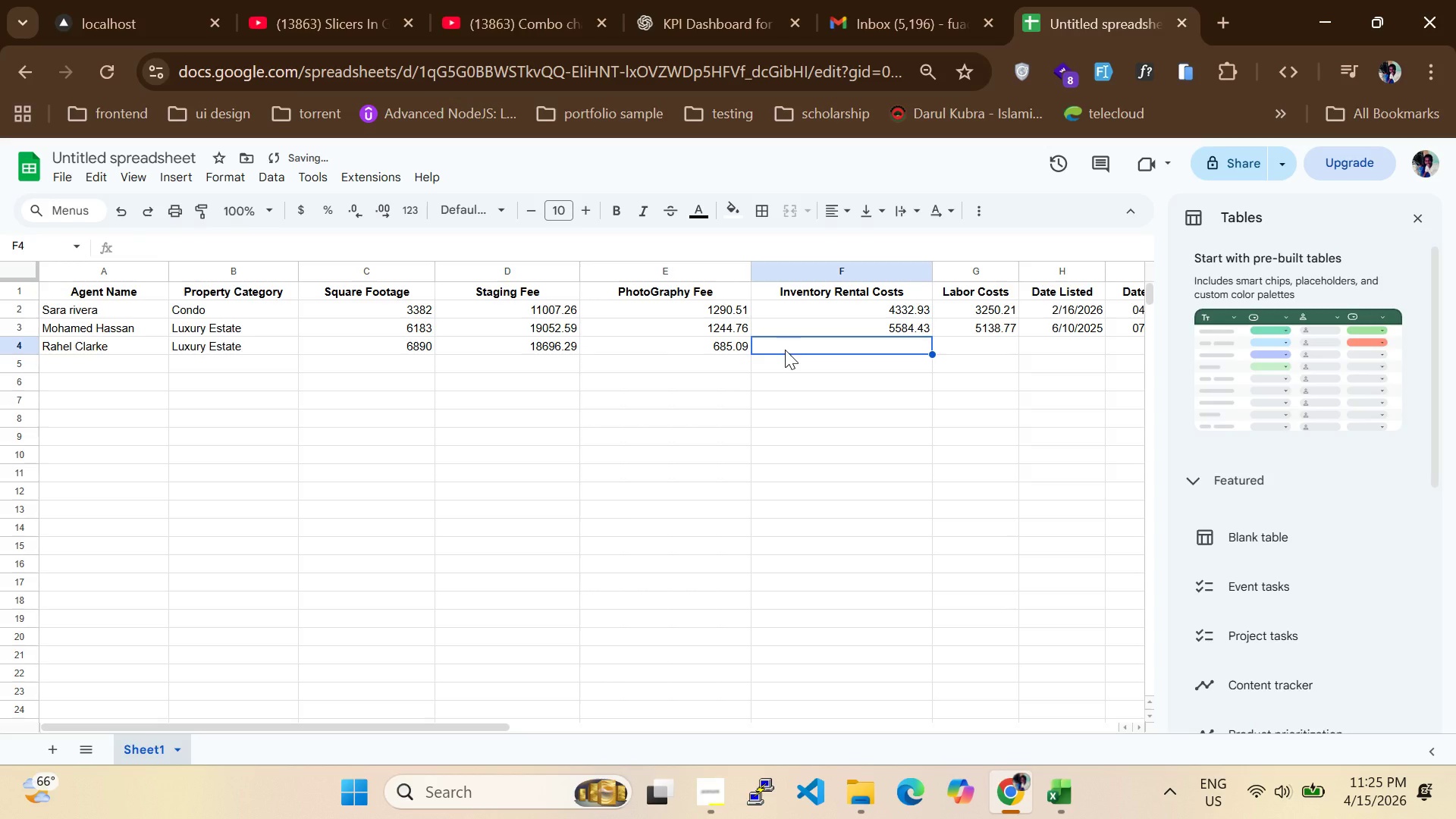 
type(7122.6)
 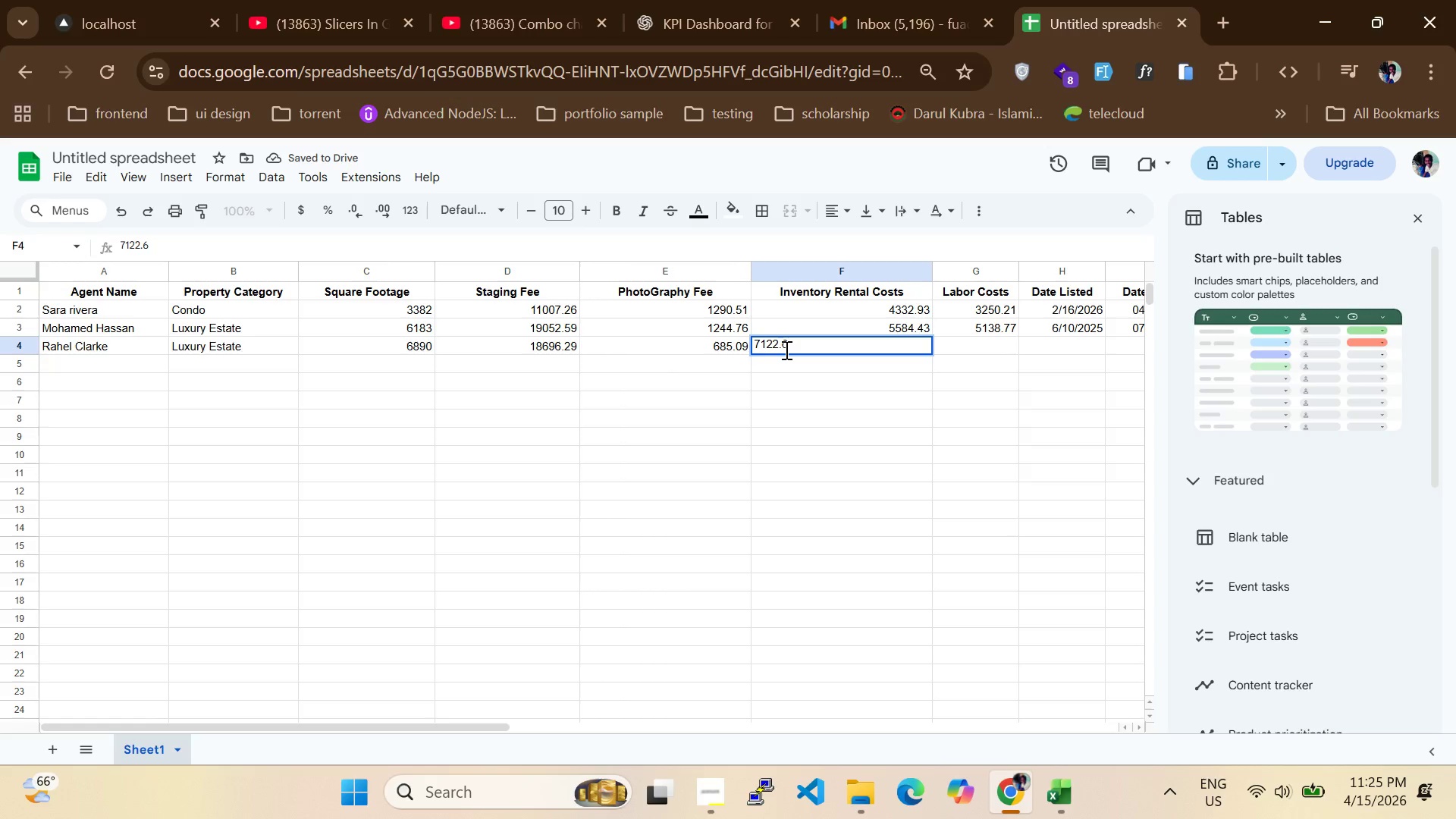 
key(Enter)
 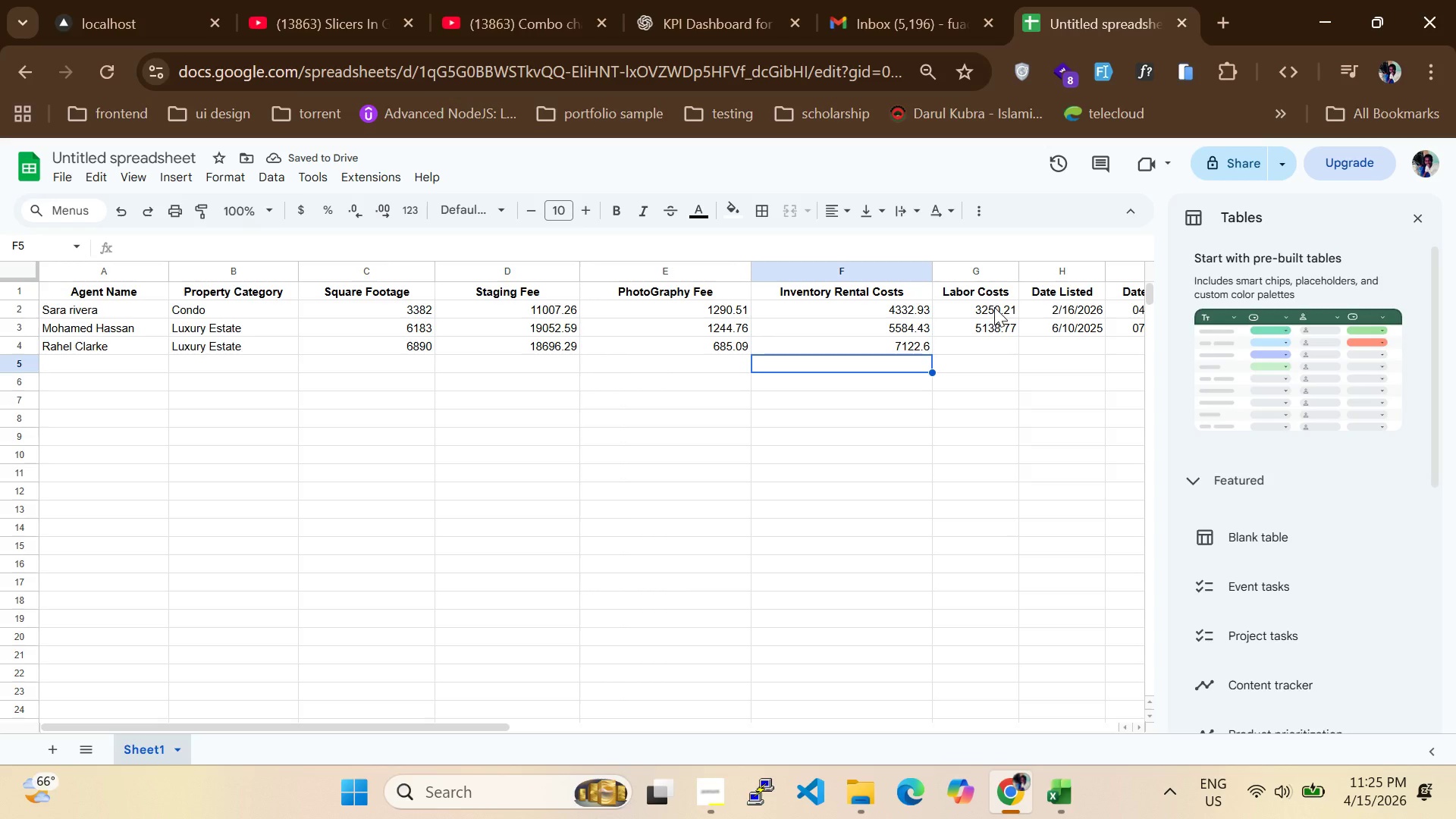 
left_click([993, 344])
 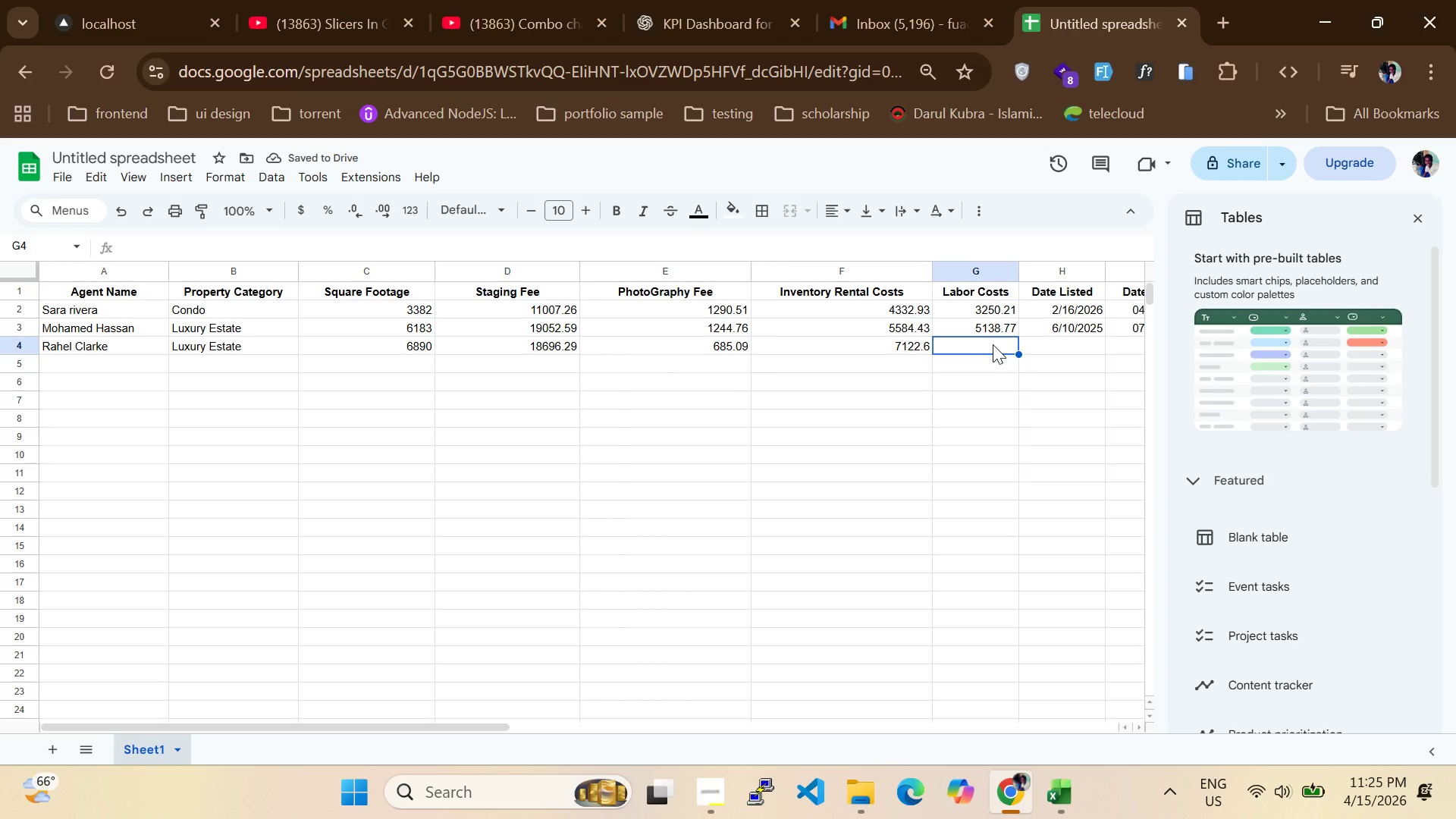 
type(5883.82)
 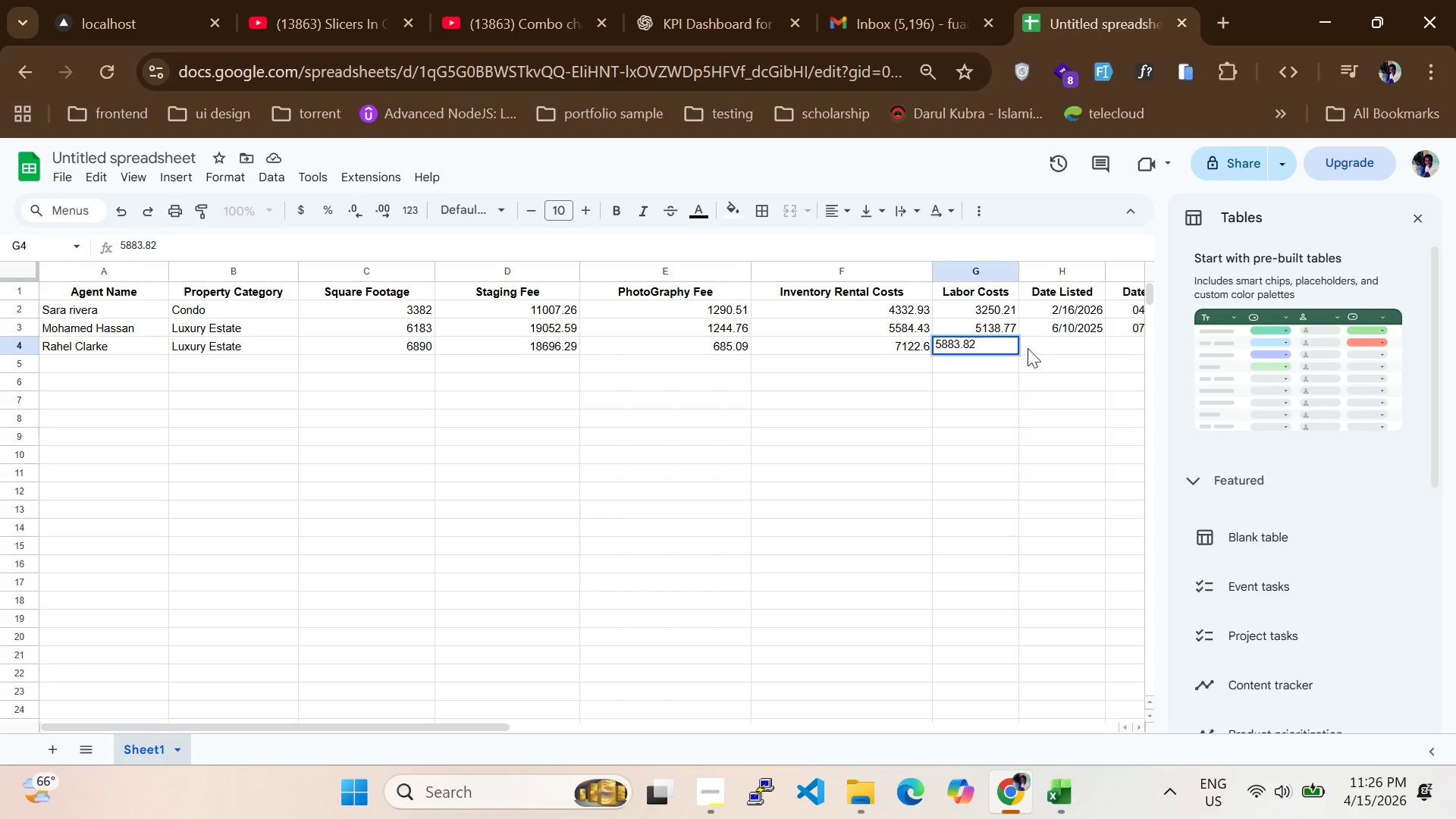 
left_click([1071, 351])
 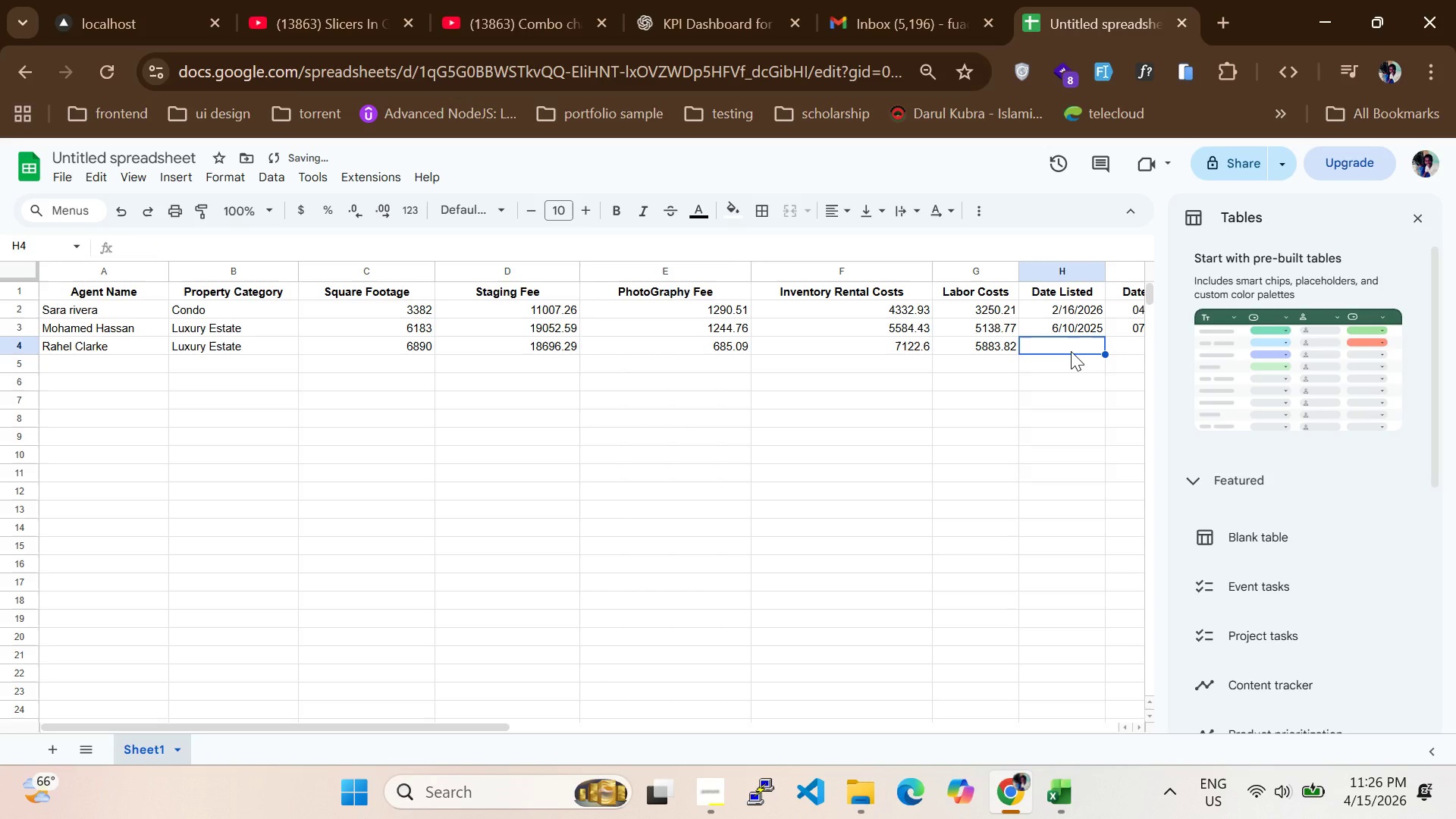 
type(04/20/2025)
 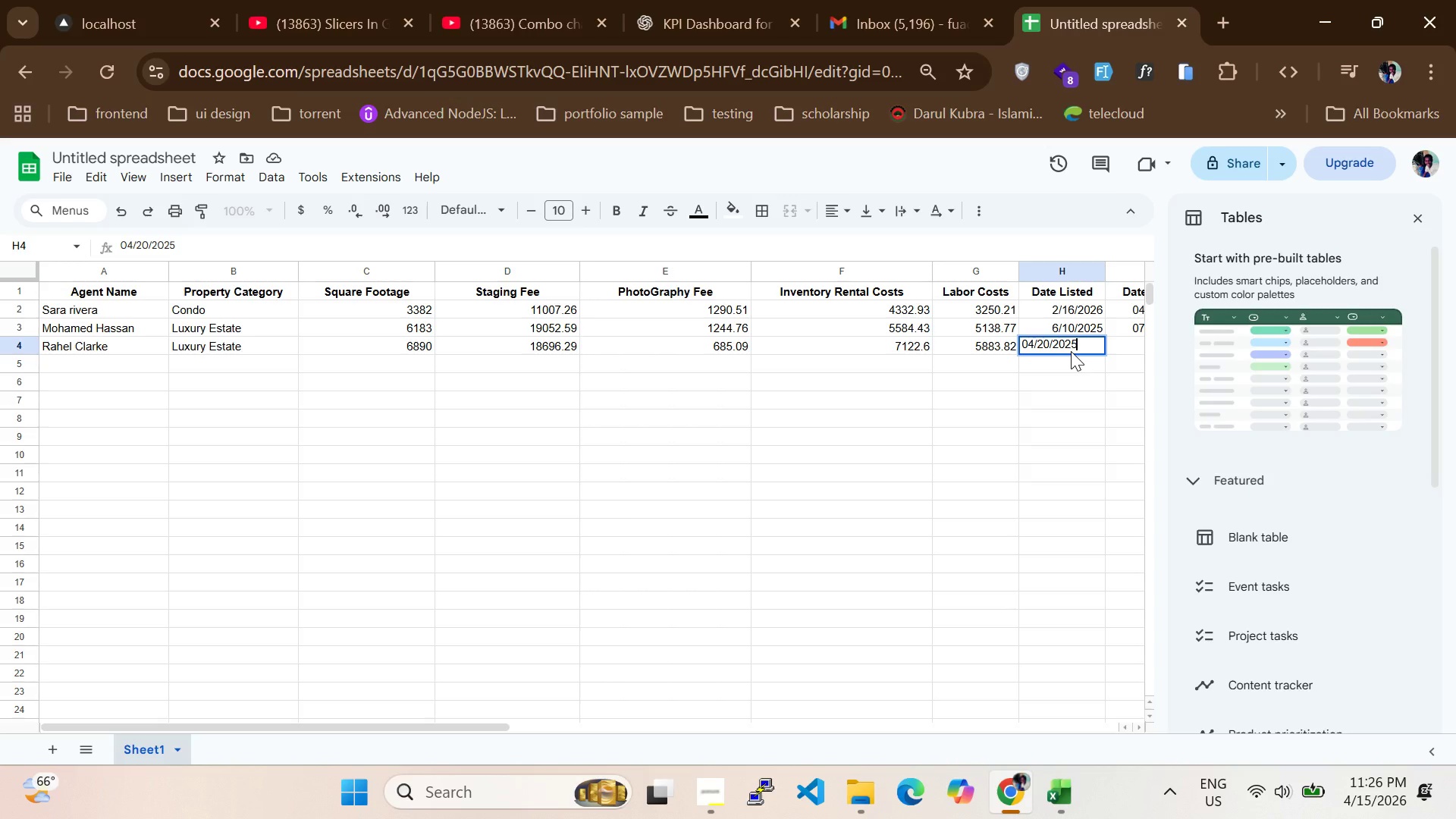 
key(Enter)
 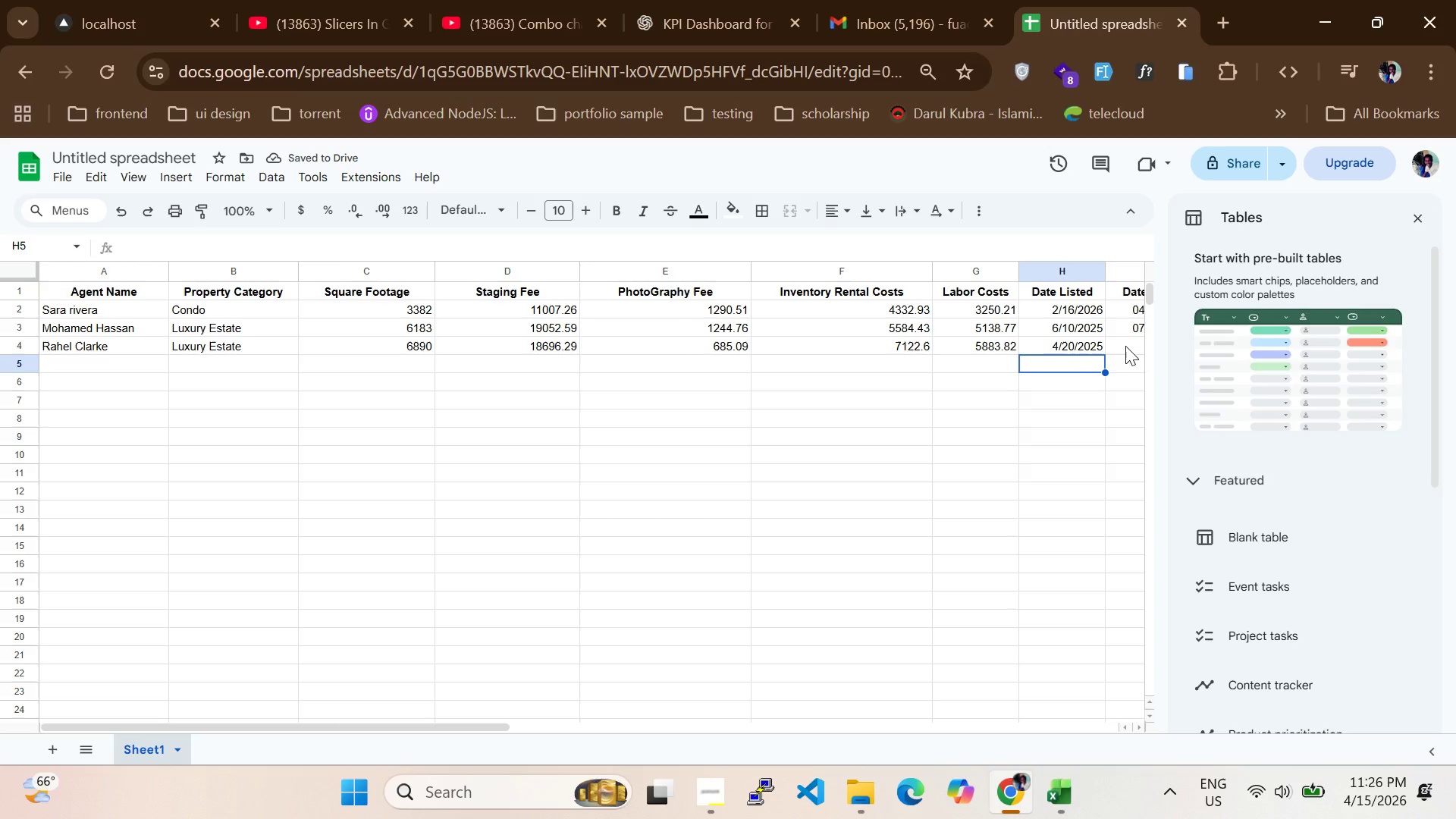 
left_click([1134, 351])
 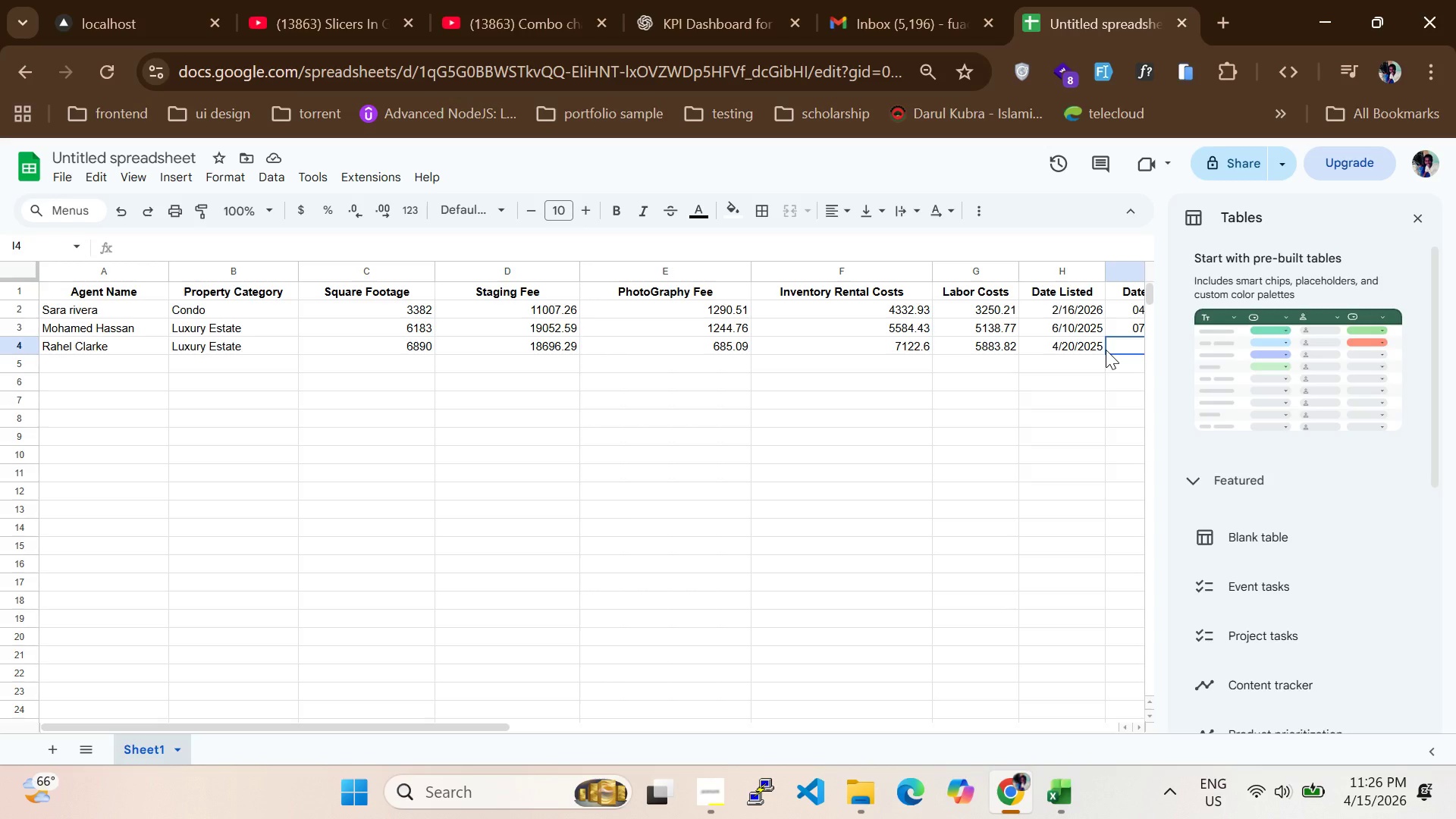 
type(05/23/2025)
 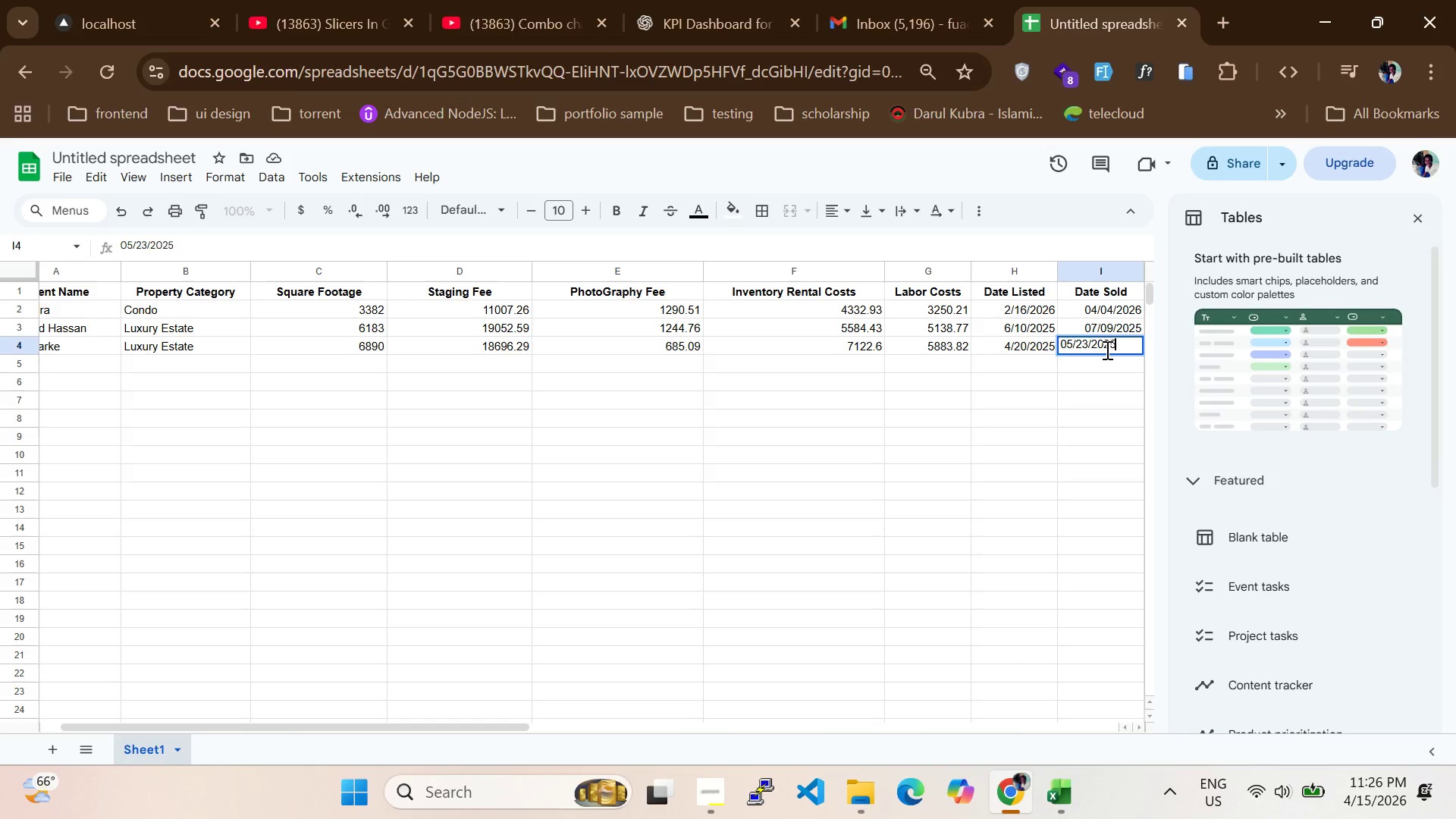 
key(Enter)
 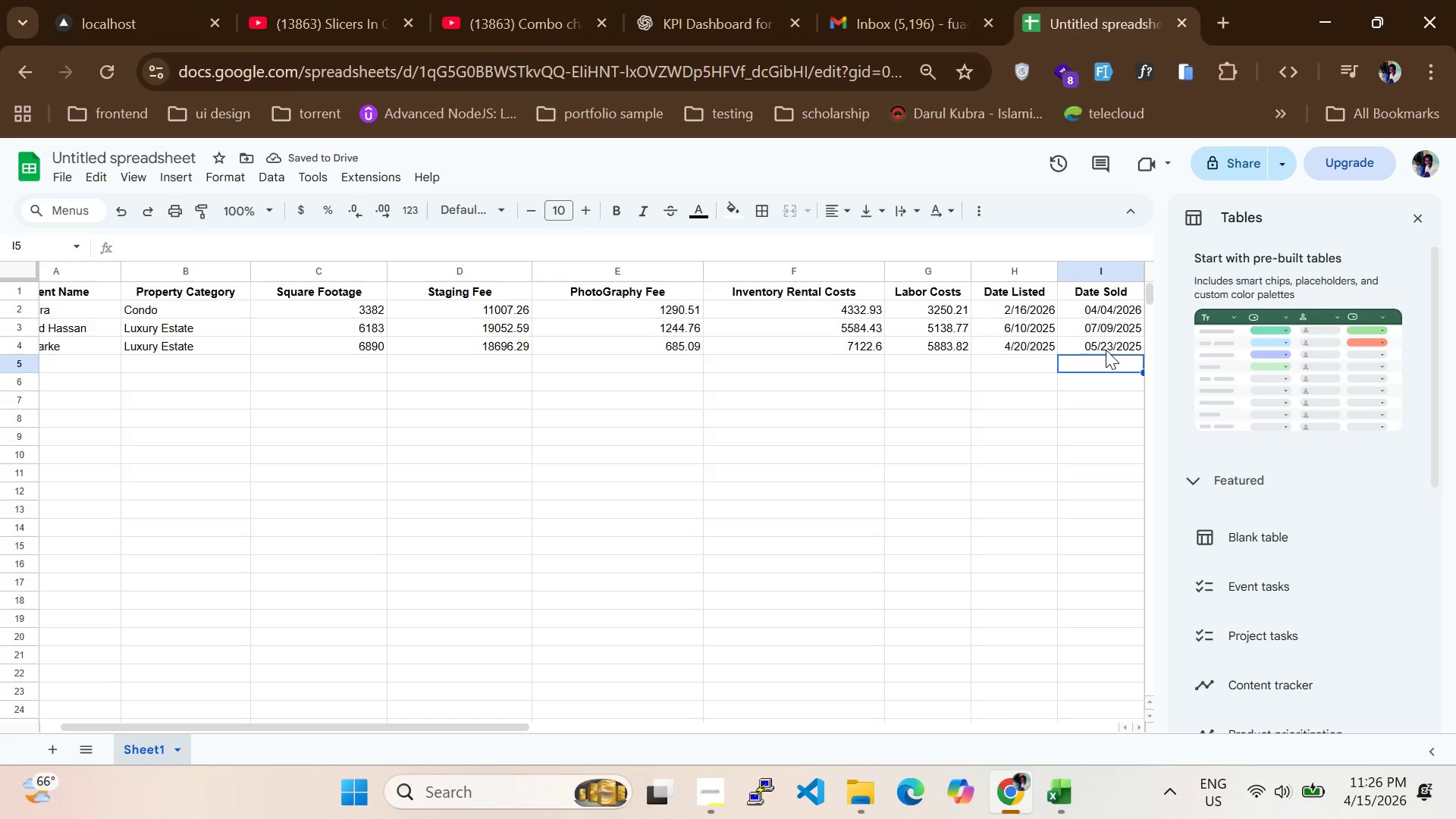 
double_click([1106, 350])
 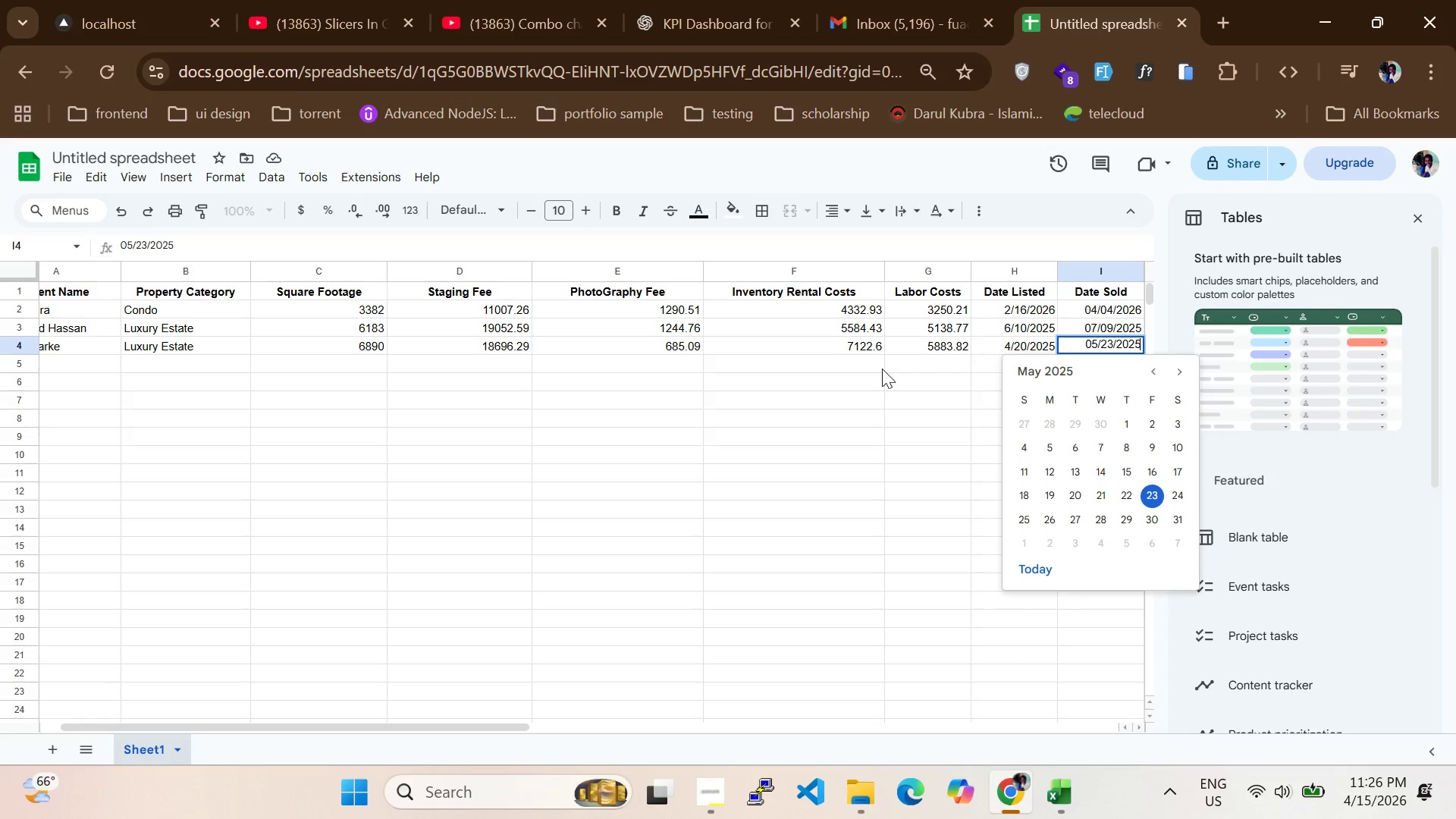 
wait(8.75)
 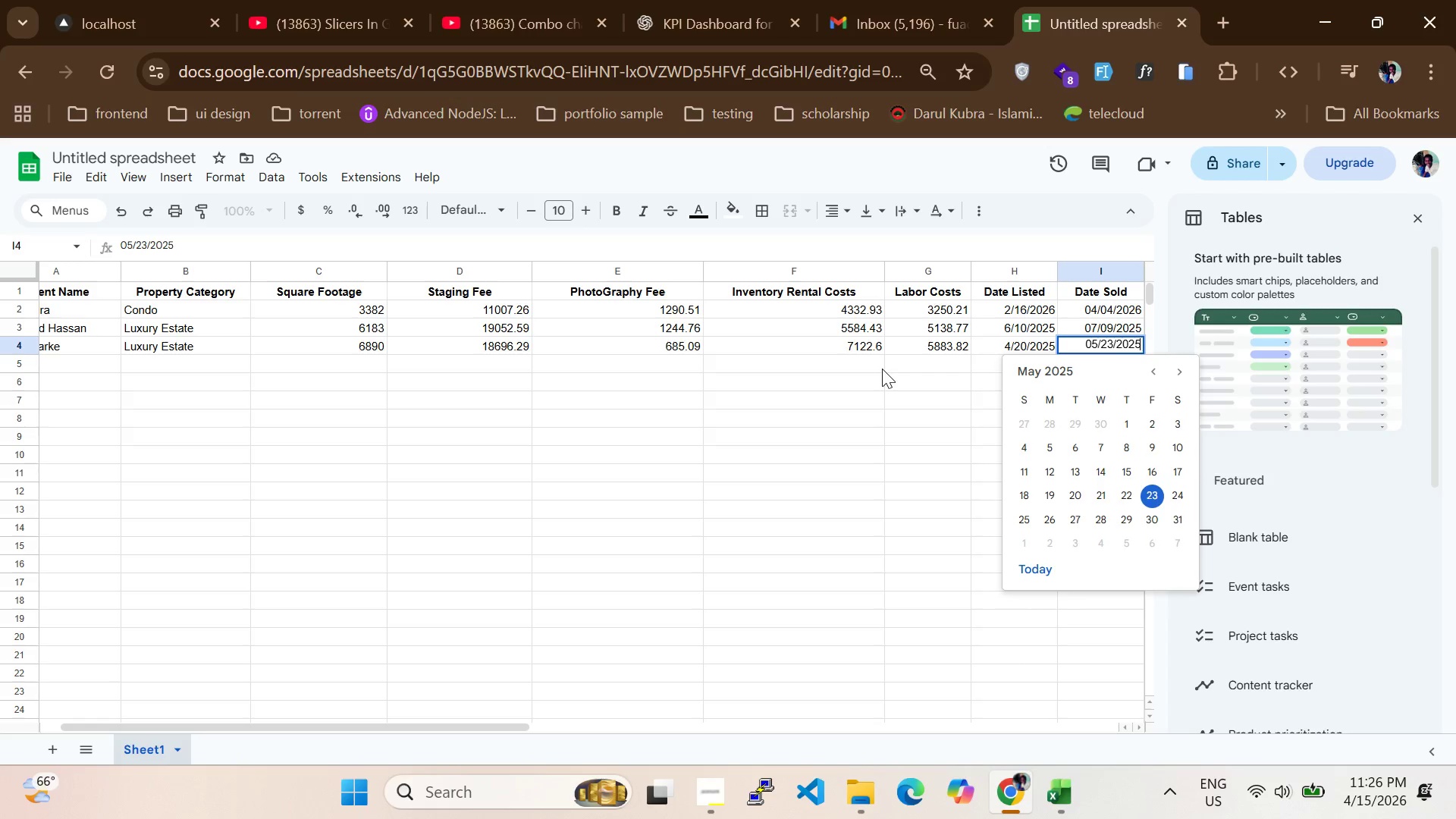 
scroll: coordinate [450, 403], scroll_direction: up, amount: 9.0
 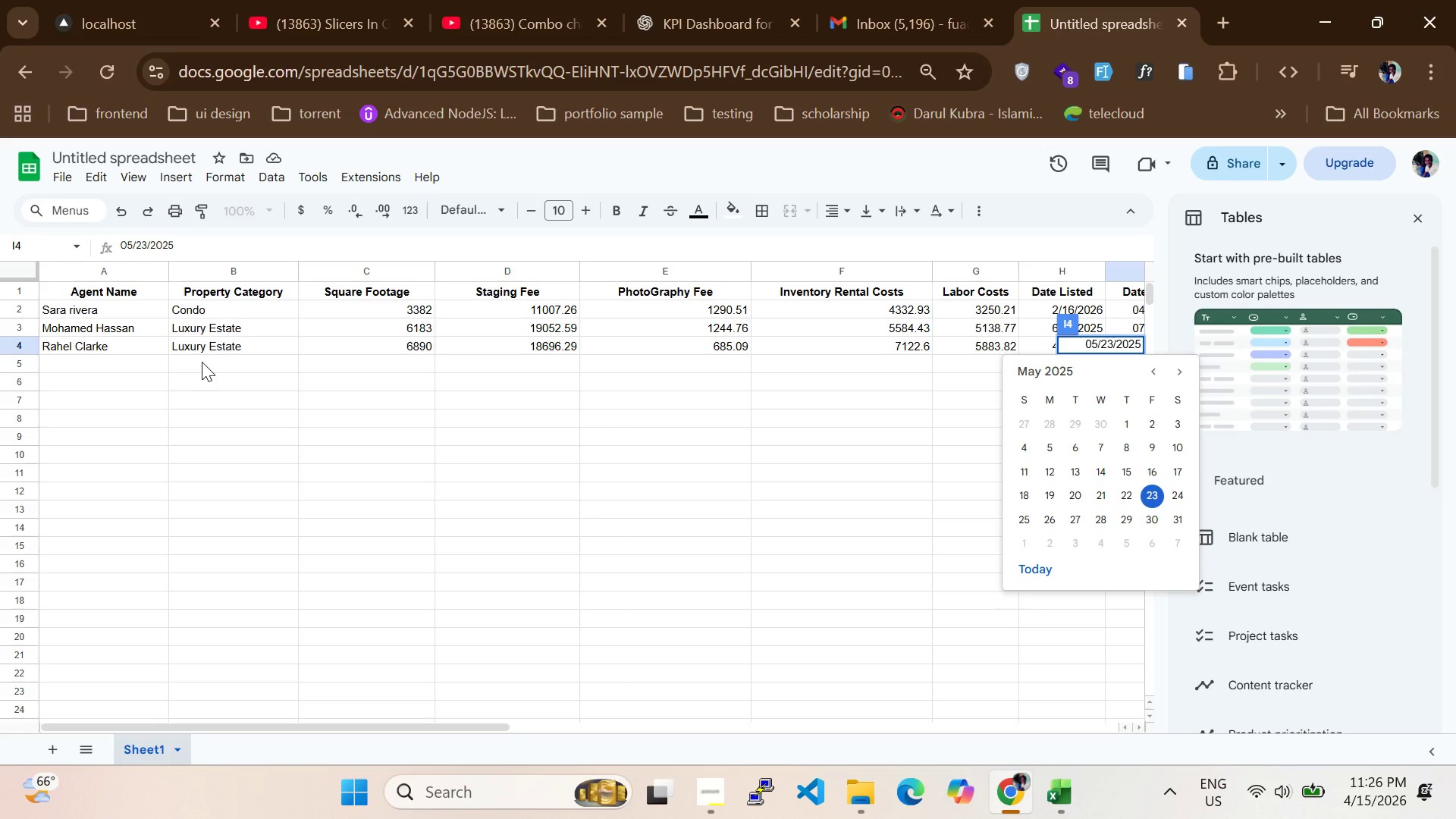 
wait(6.95)
 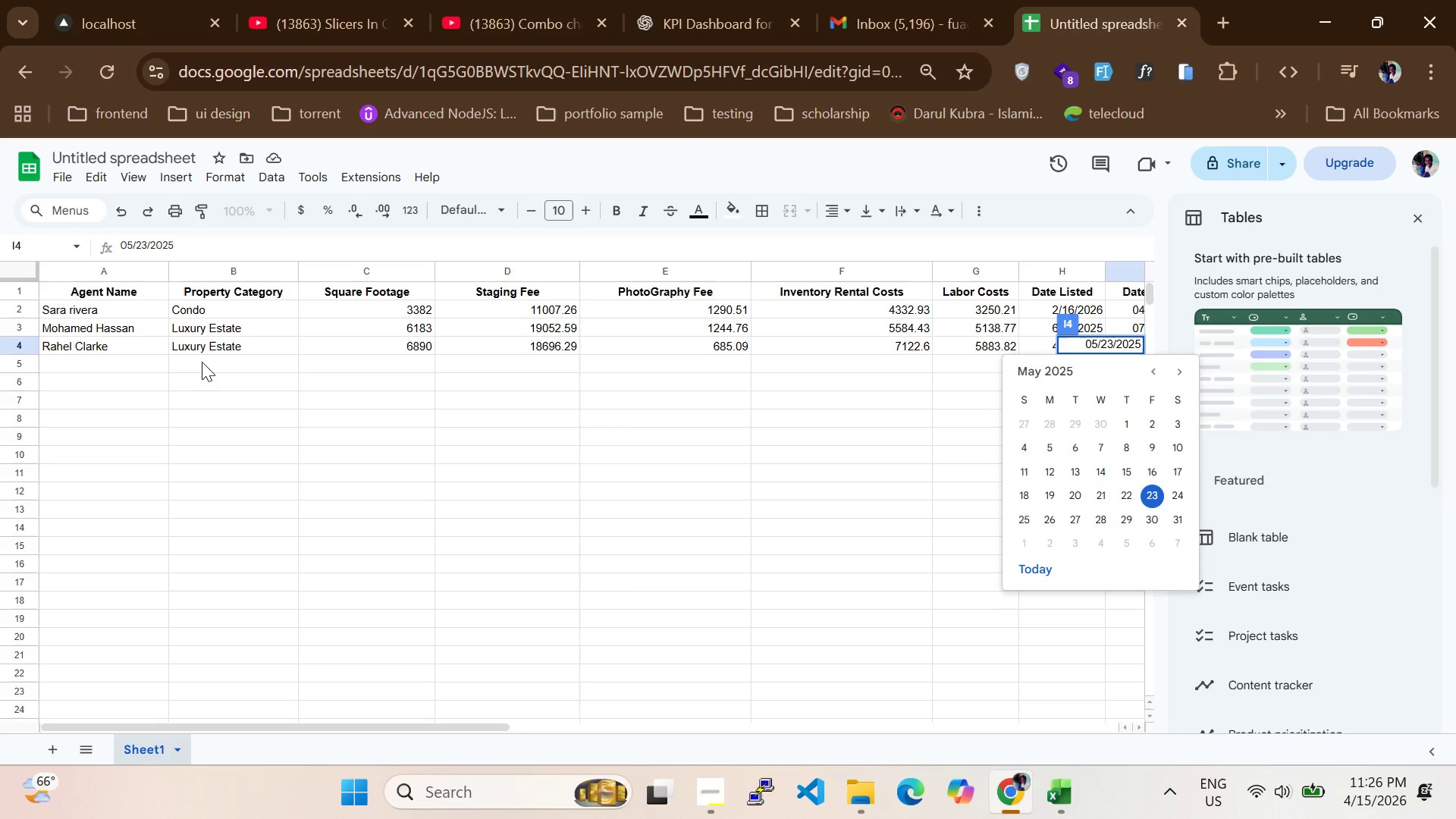 
left_click([200, 272])
 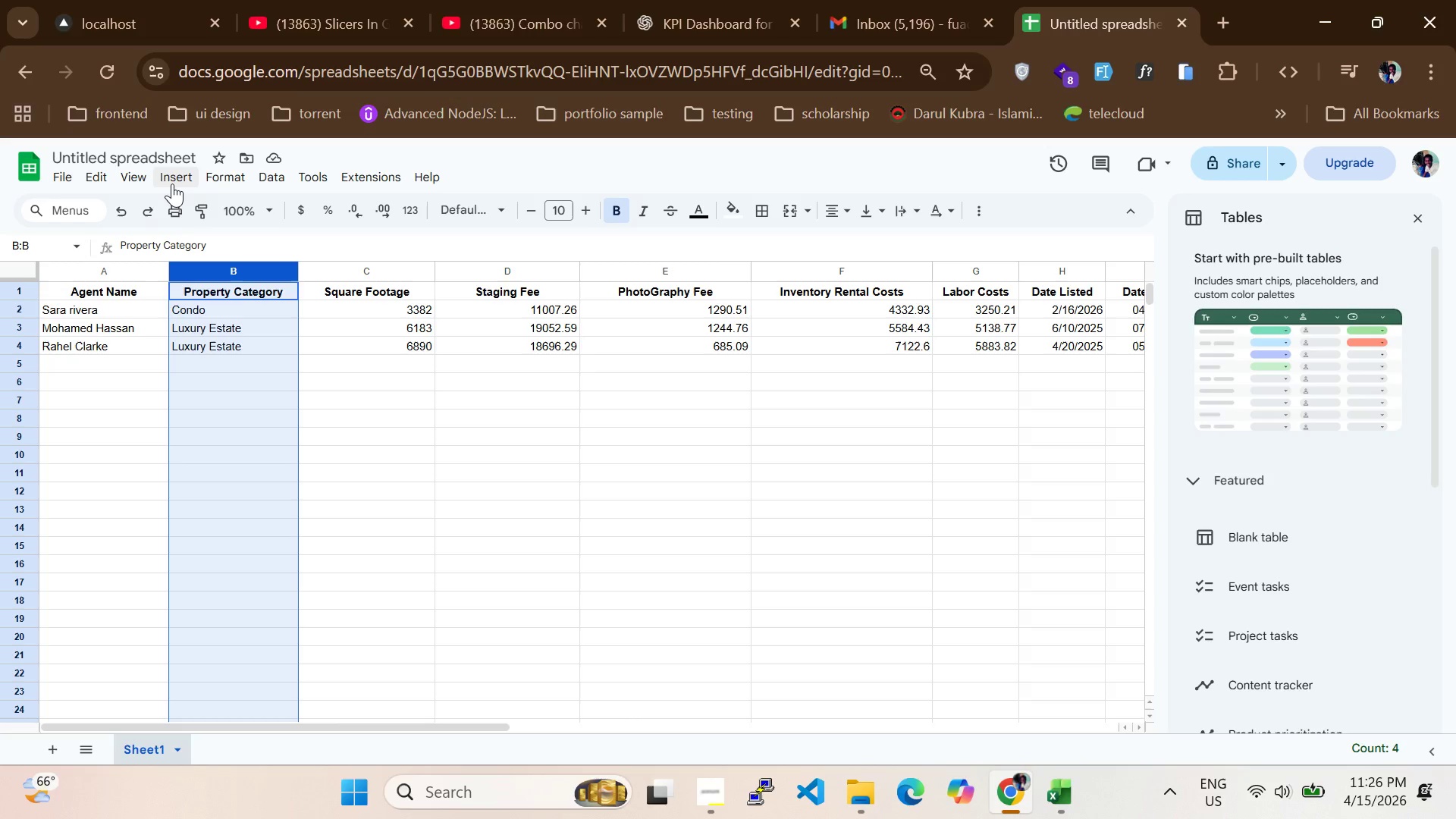 
left_click([177, 182])
 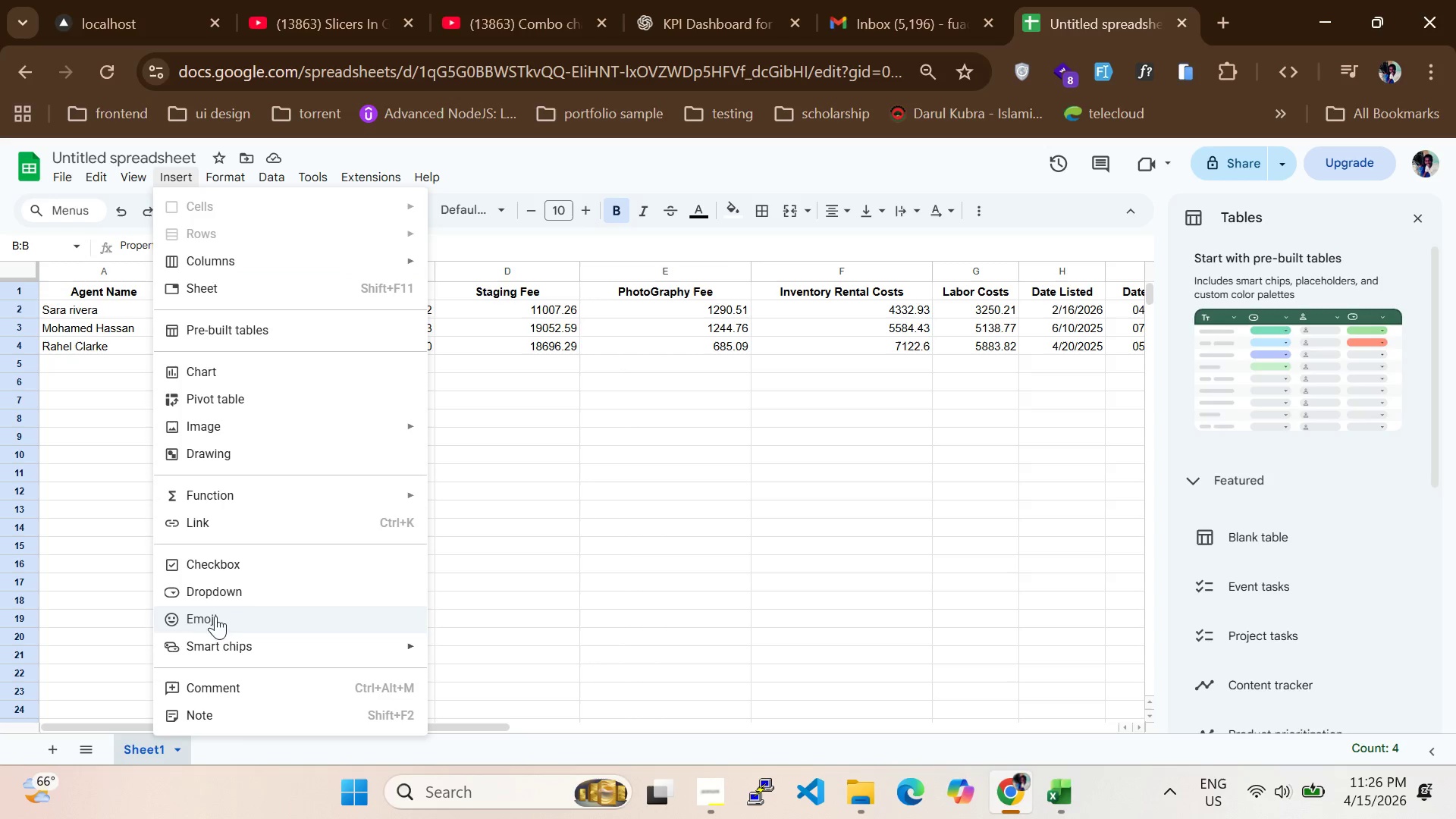 
left_click([215, 591])
 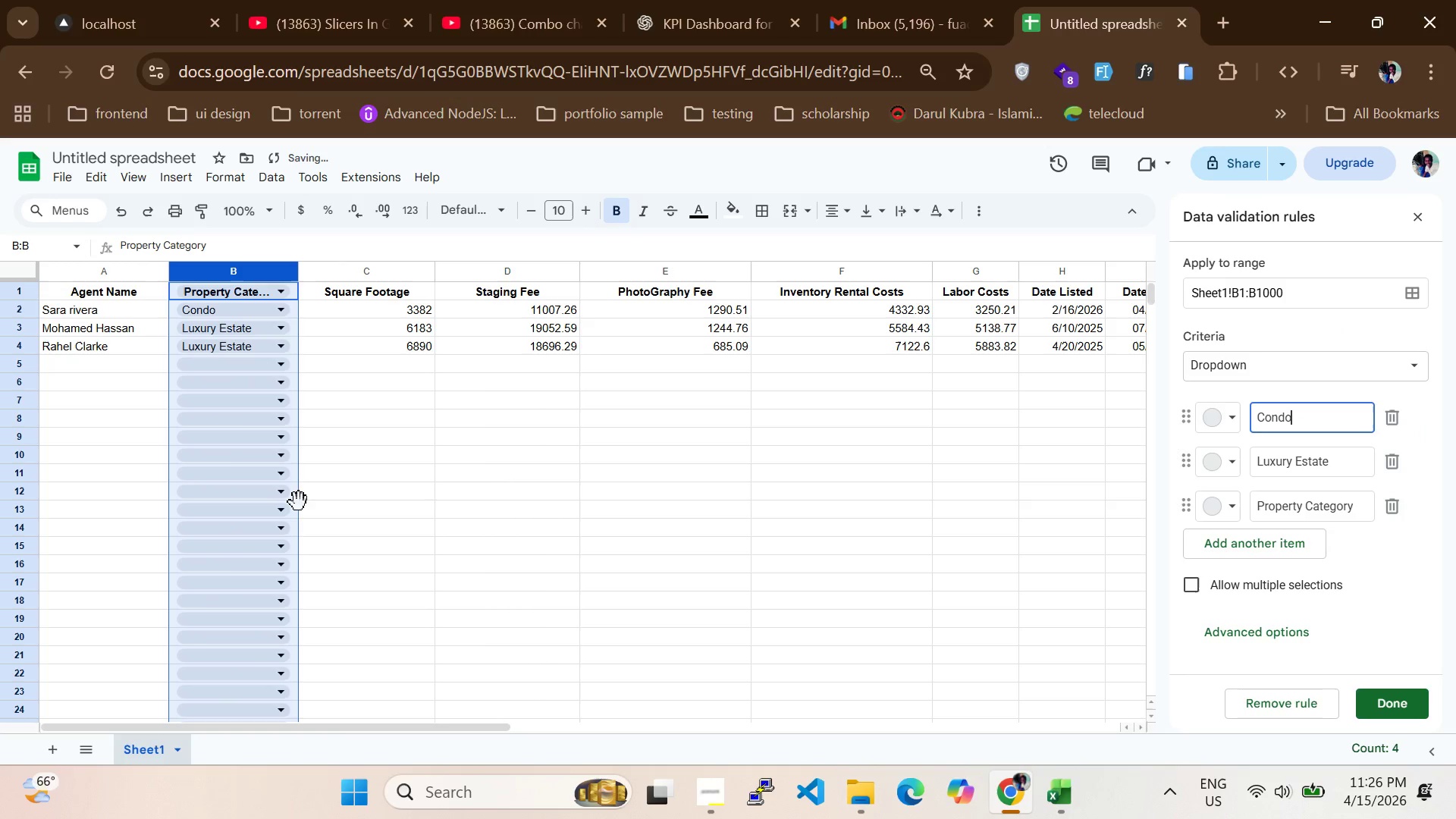 
scroll: coordinate [300, 496], scroll_direction: up, amount: 16.0
 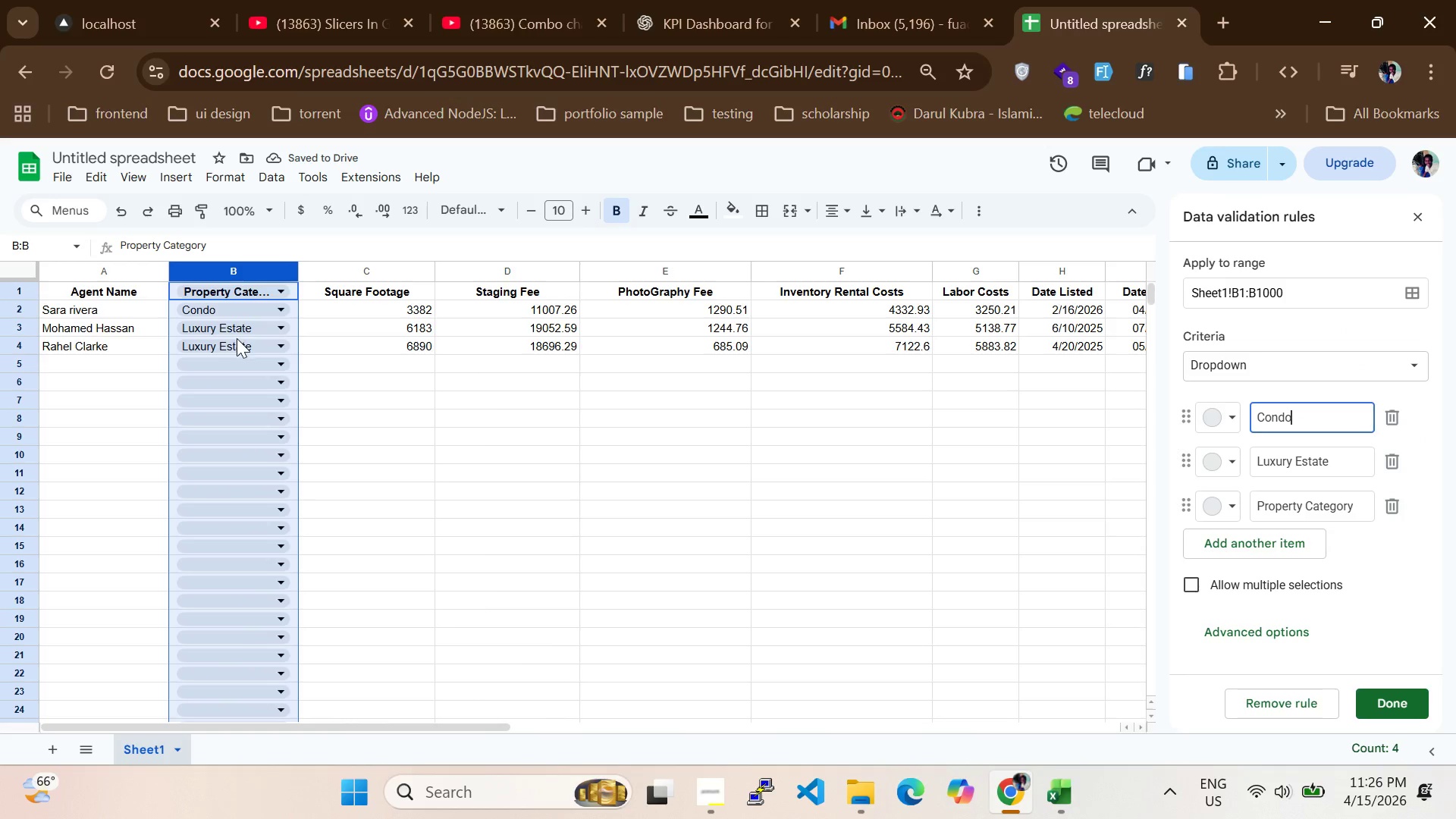 
left_click([238, 340])
 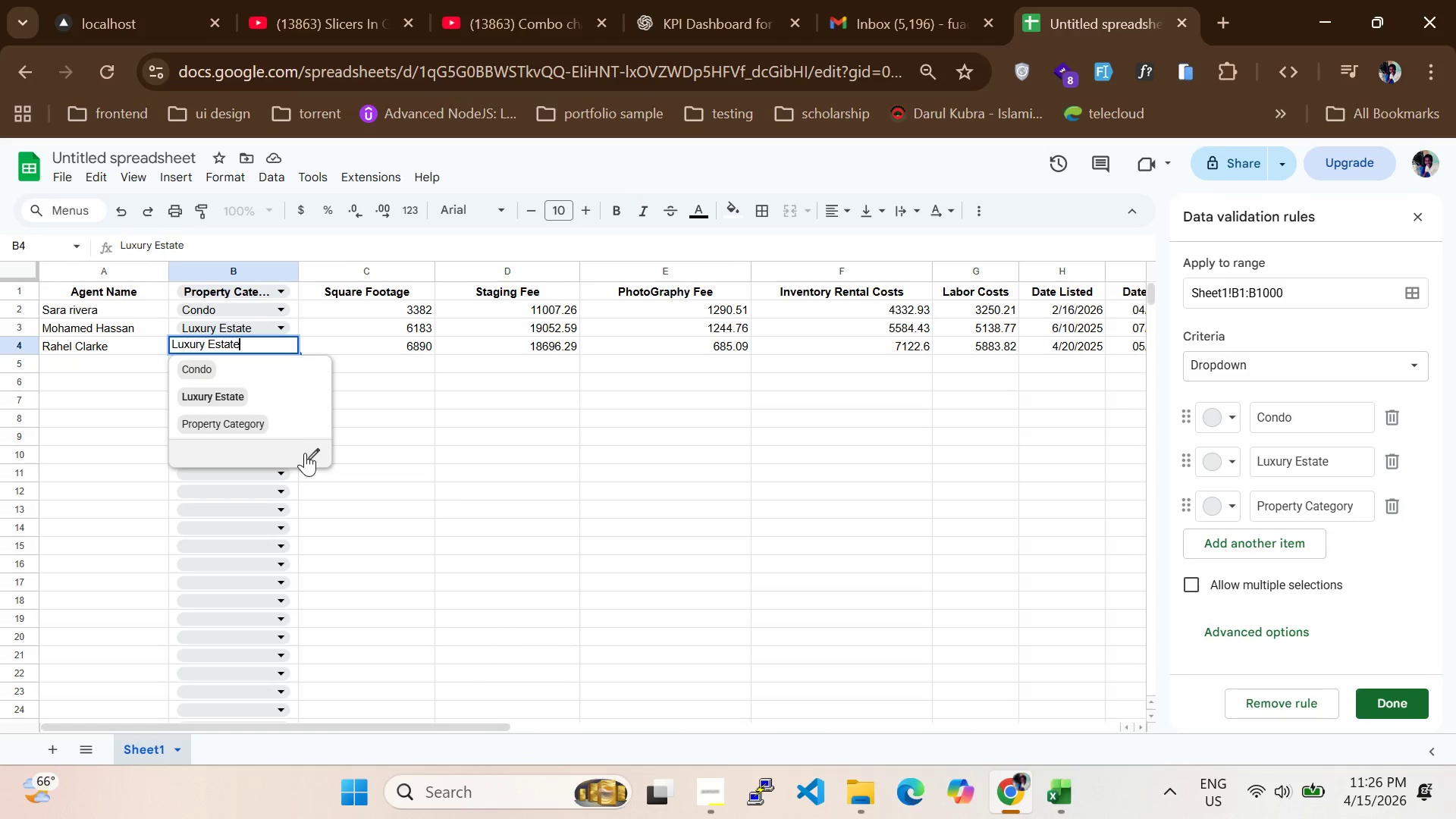 
left_click([306, 453])
 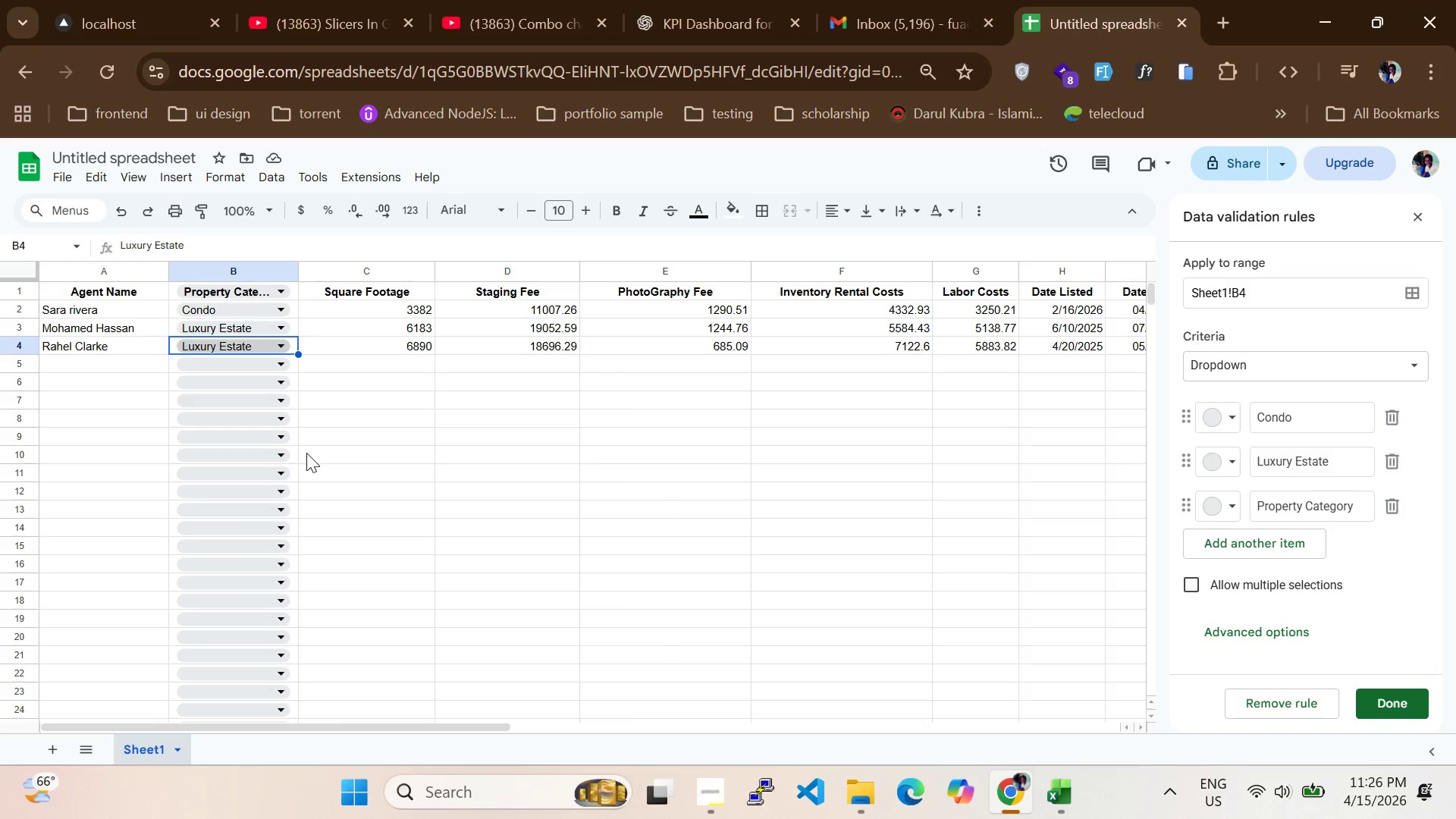 
left_click([306, 453])
 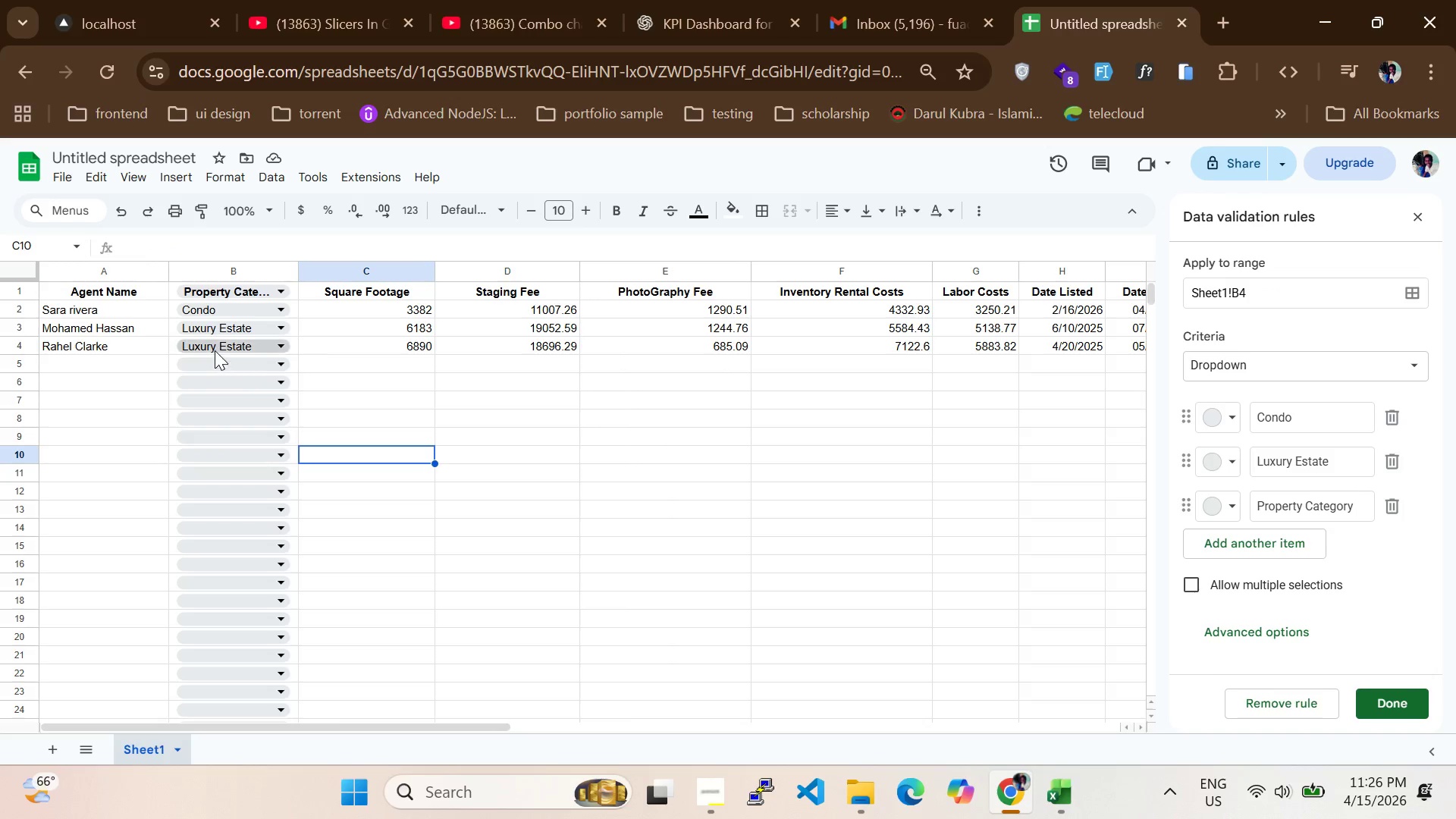 
left_click([215, 350])
 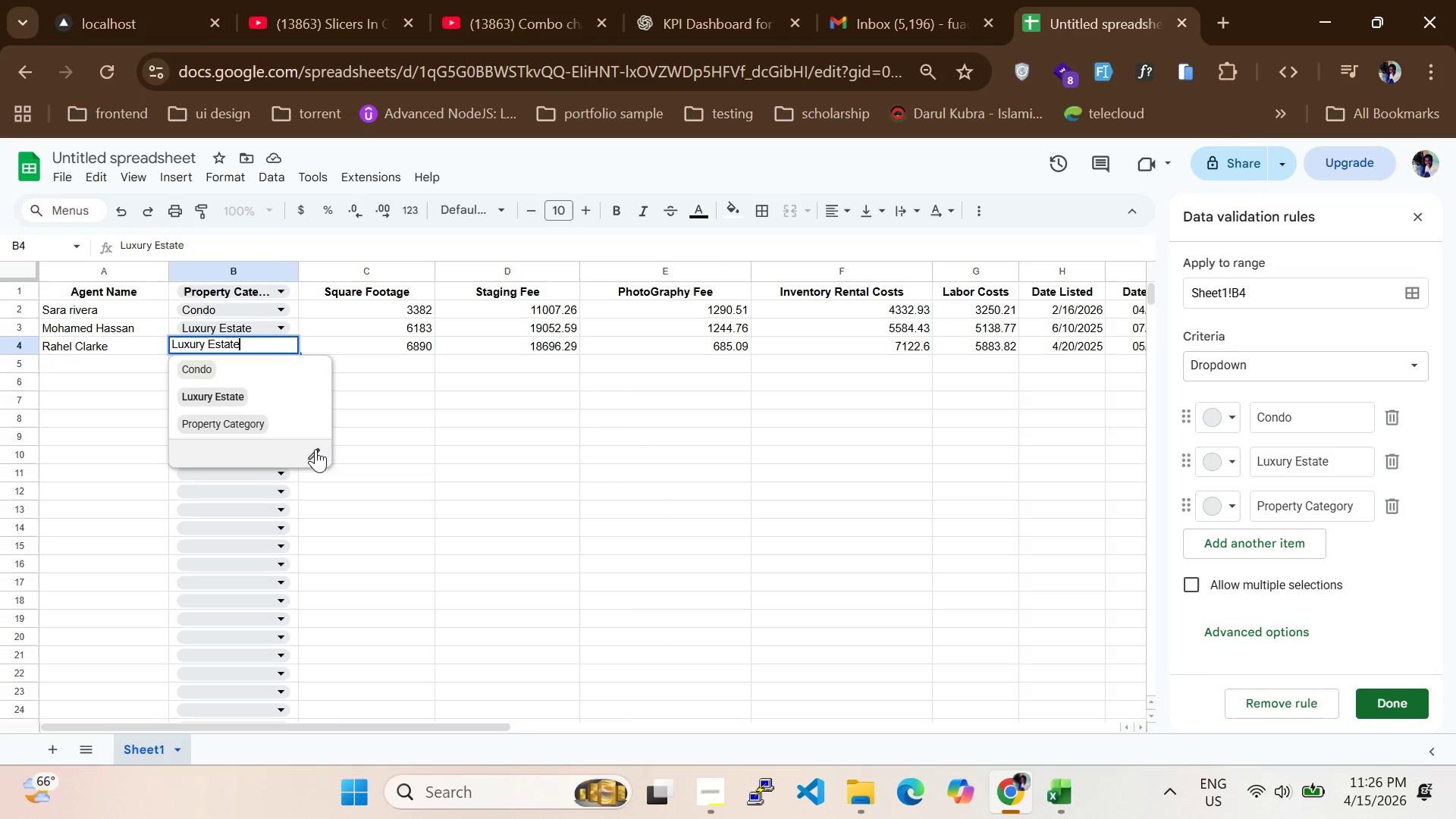 
left_click([317, 449])
 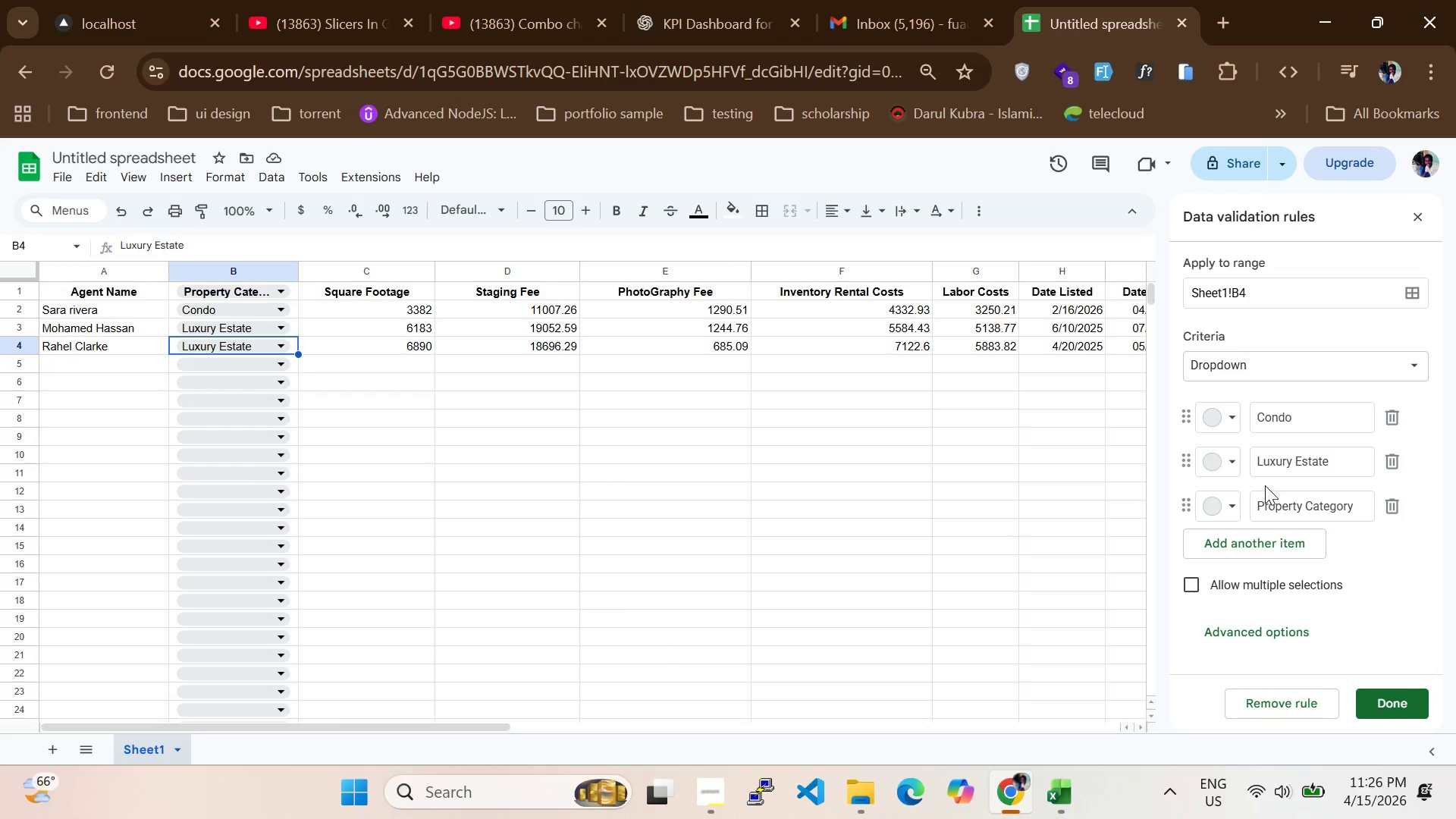 
left_click([1284, 505])
 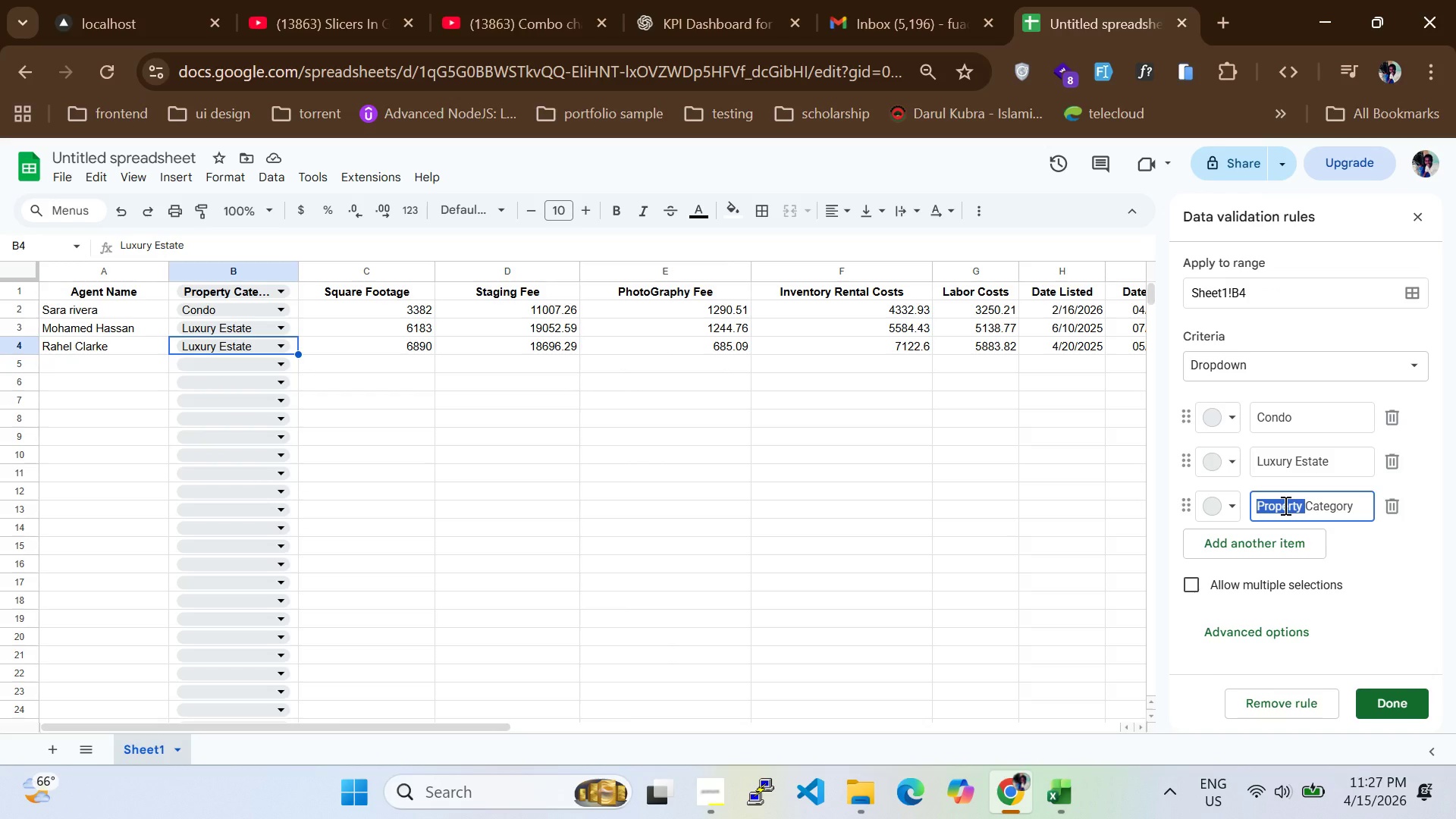 
double_click([1284, 505])
 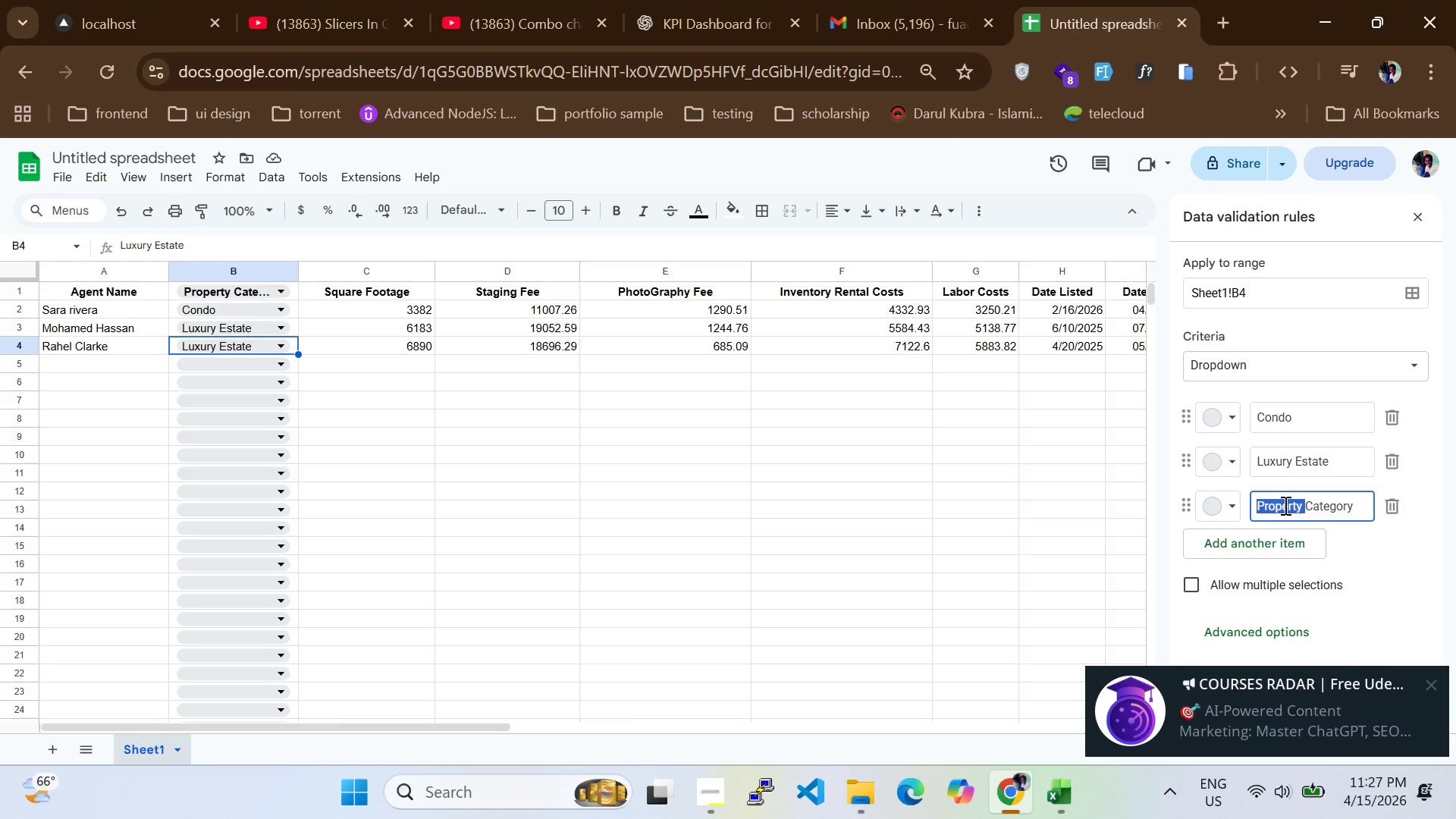 
wait(11.09)
 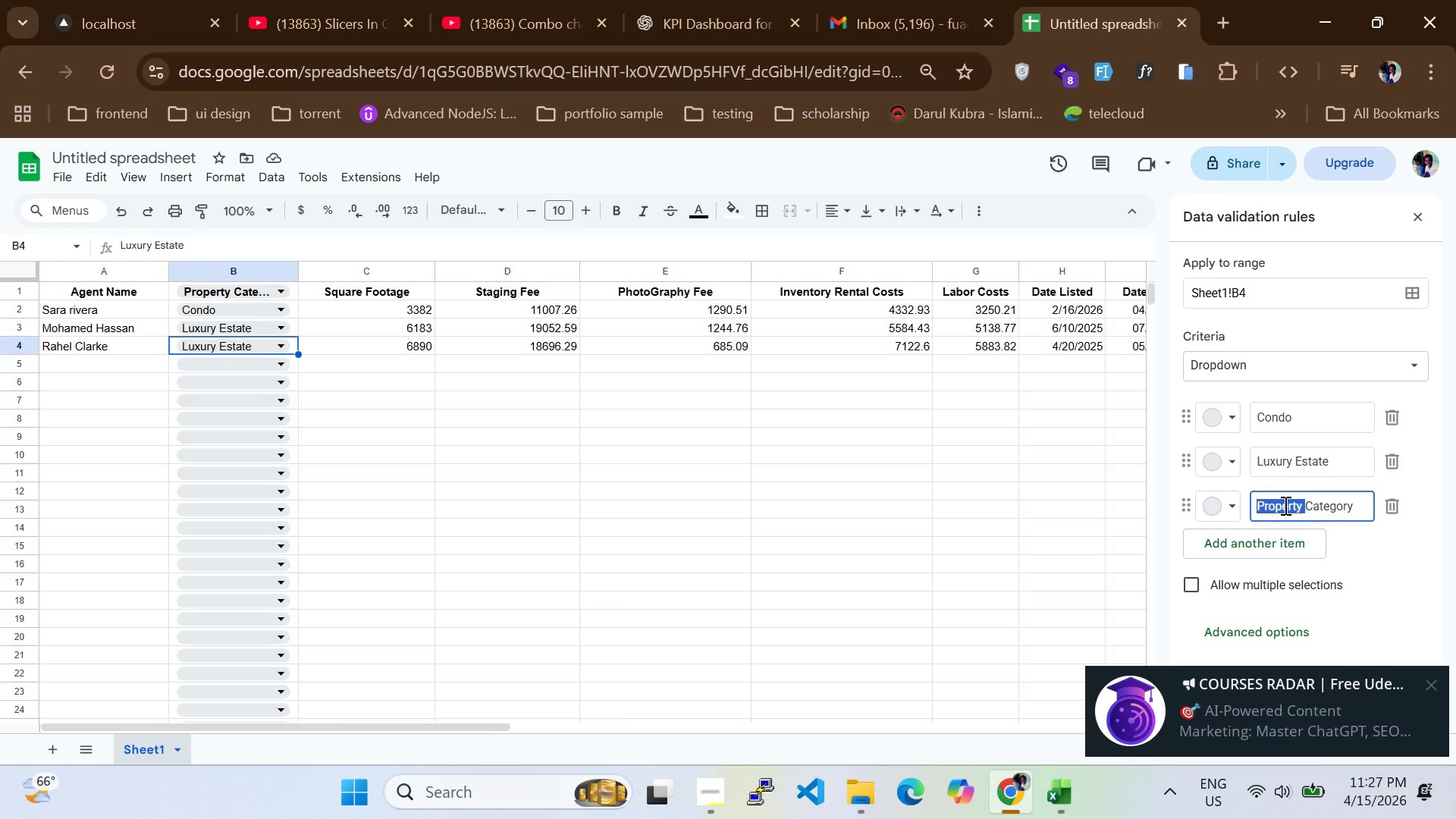 
key(Control+A)
 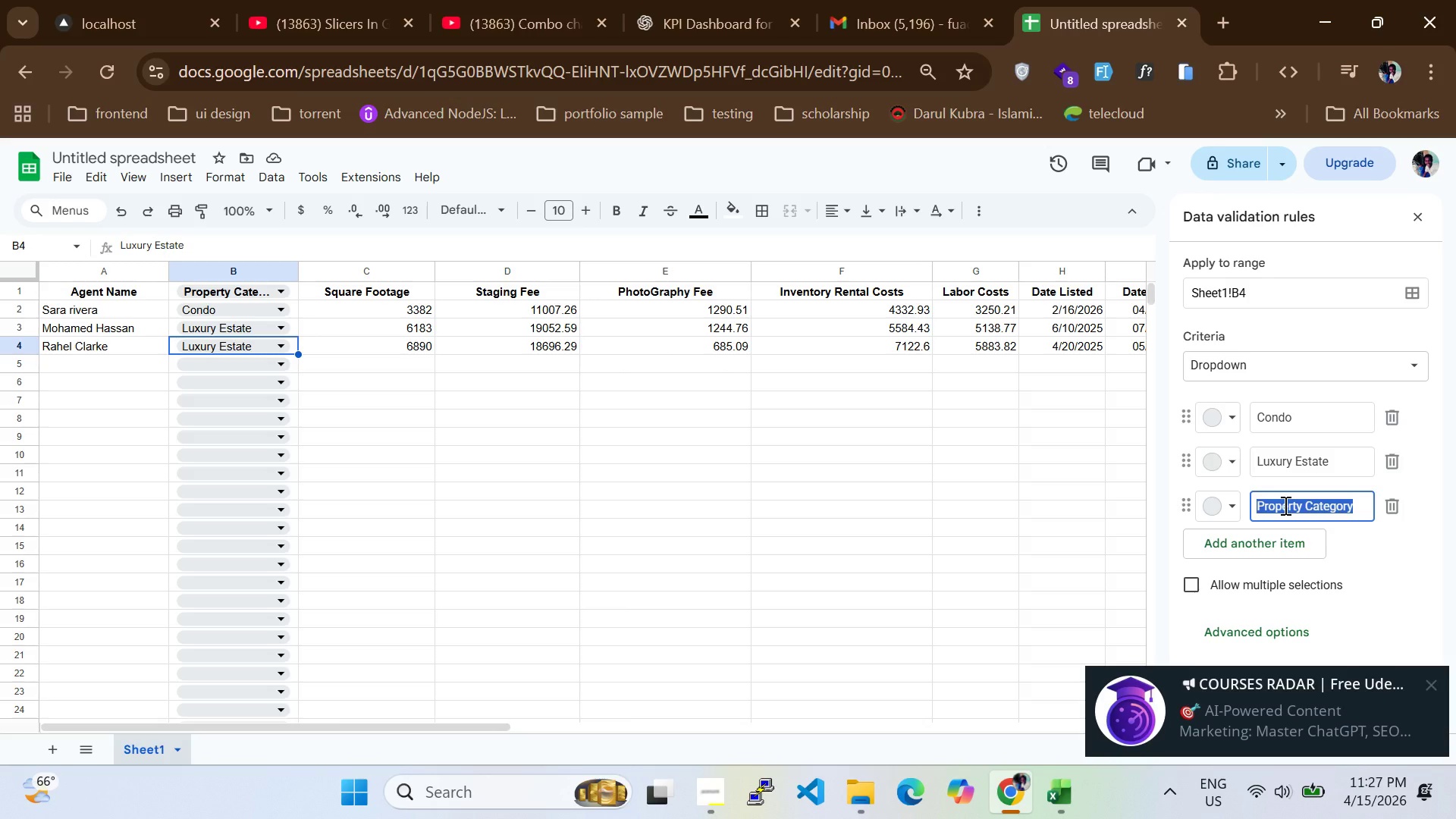 
type(single Family)
 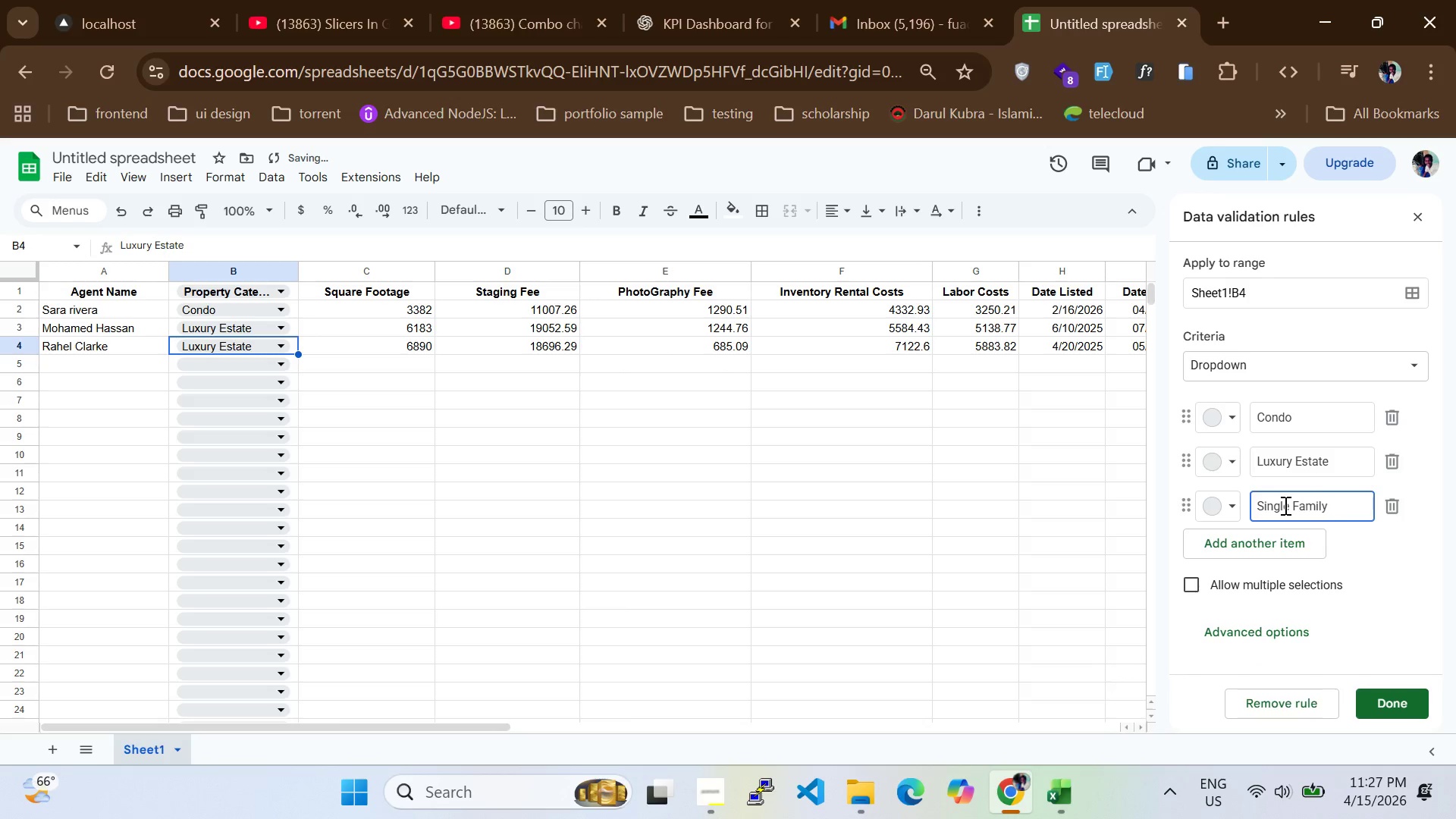 
hold_key(key=CapsLock, duration=0.31)
 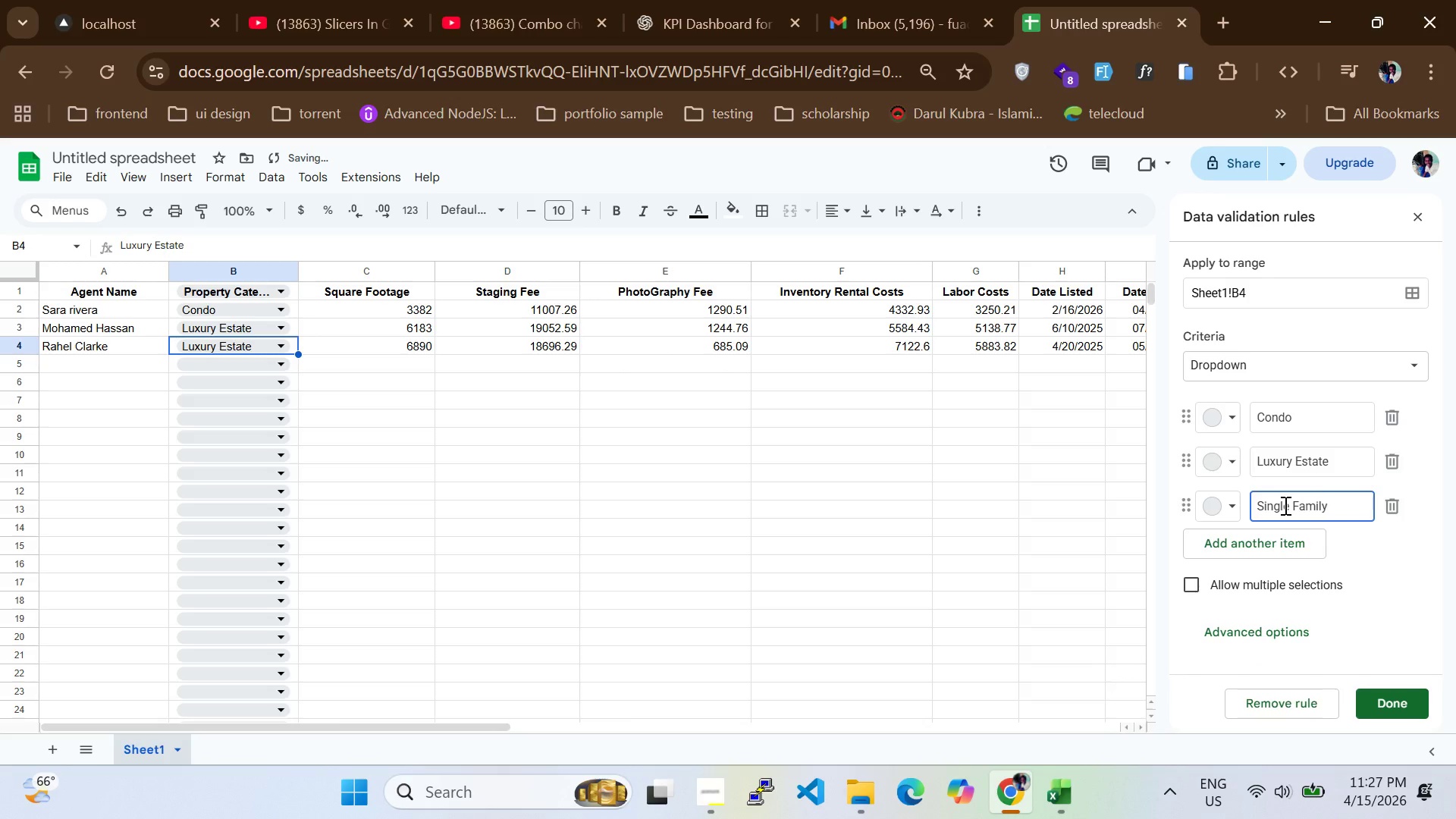 
wait(7.53)
 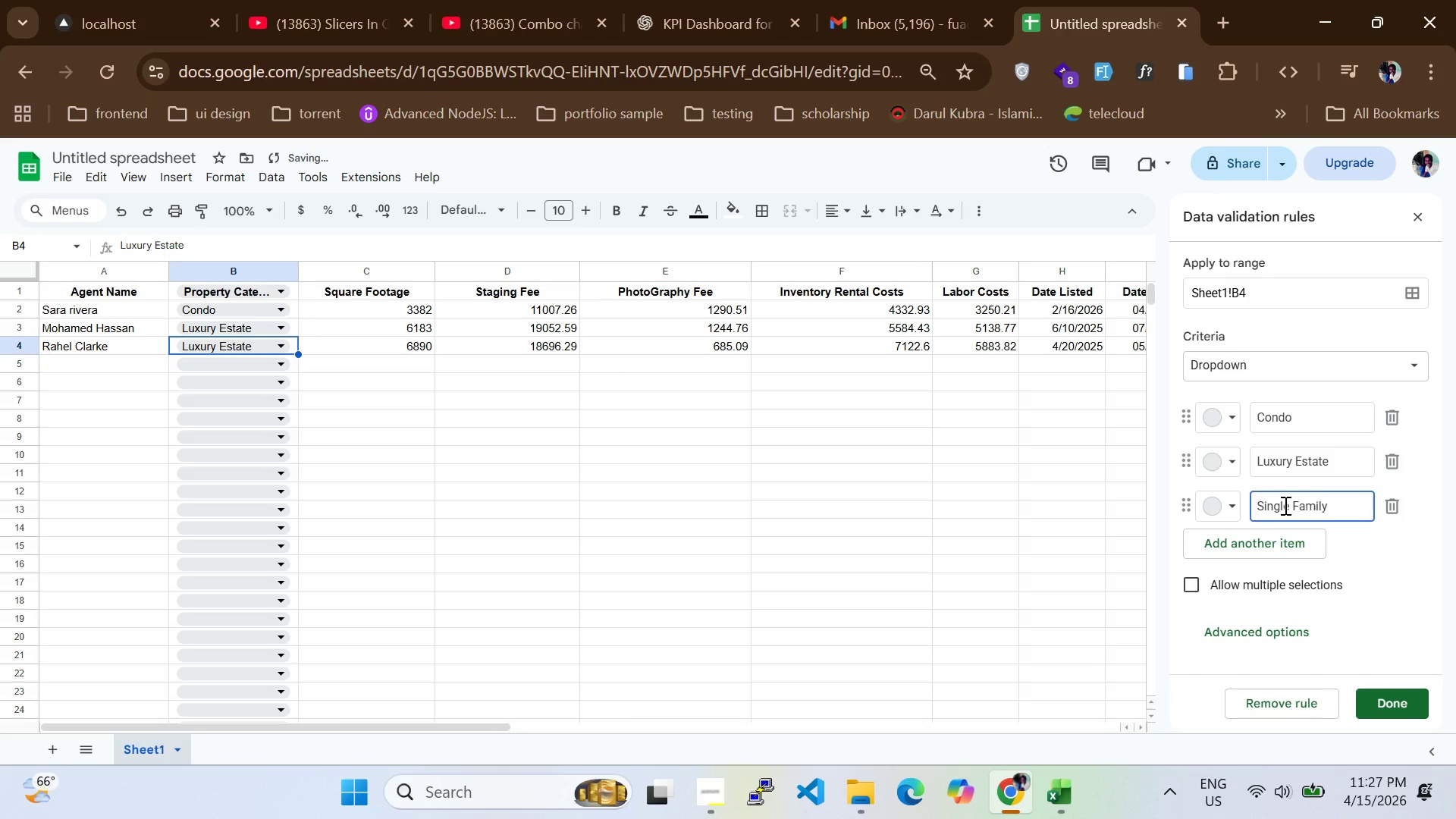 
left_click([1395, 702])
 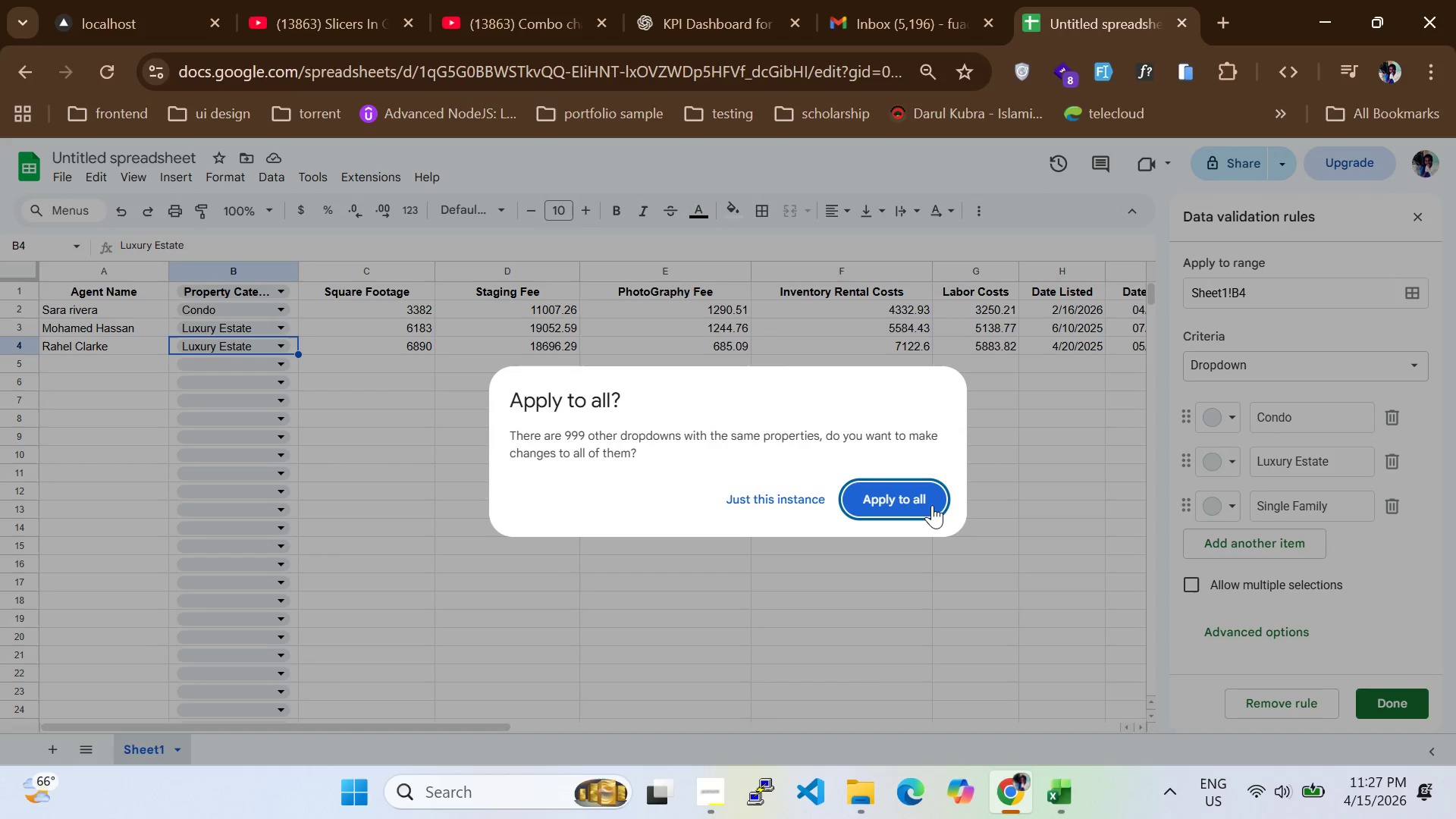 
left_click([914, 507])
 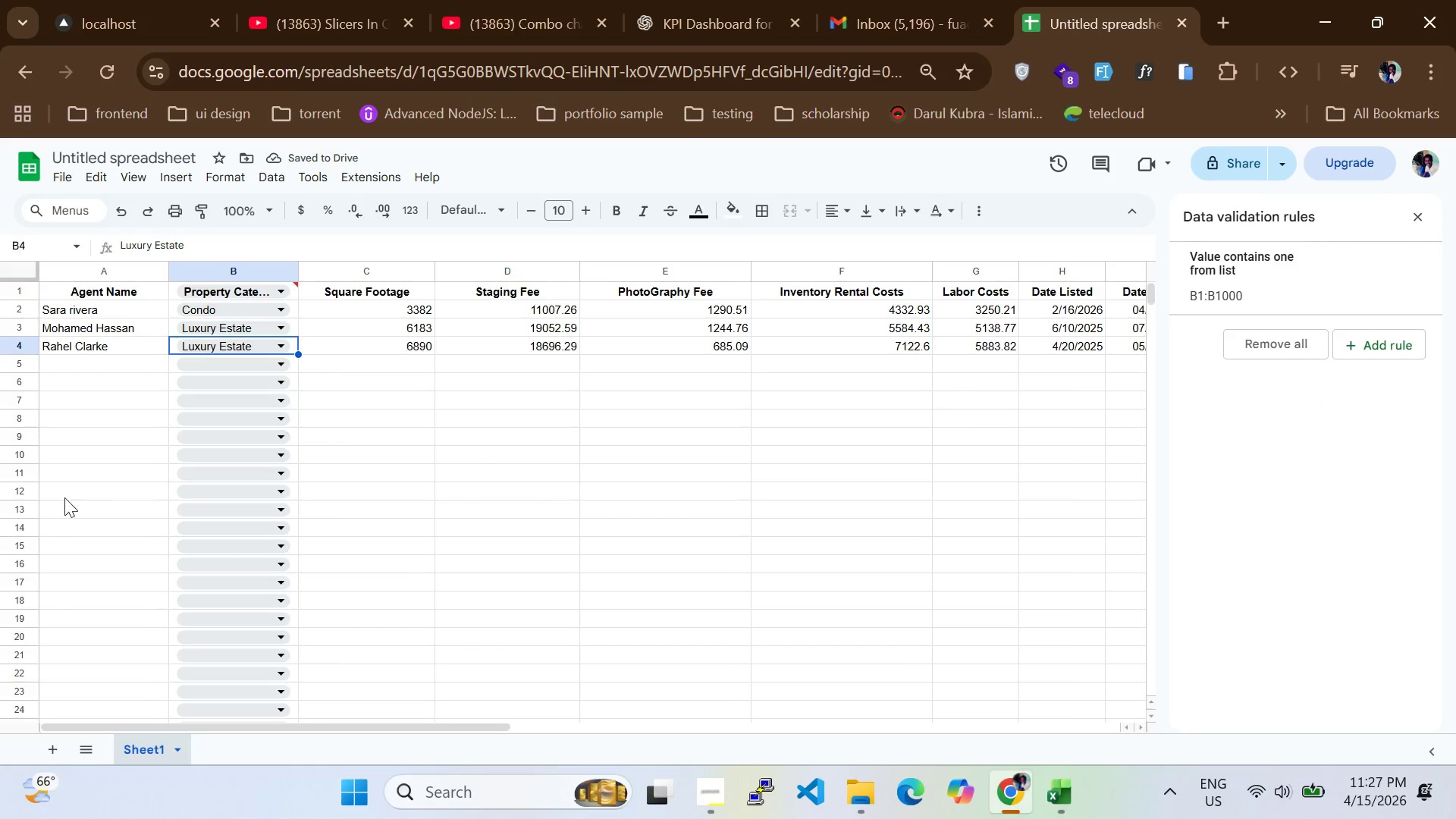 
left_click([215, 378])
 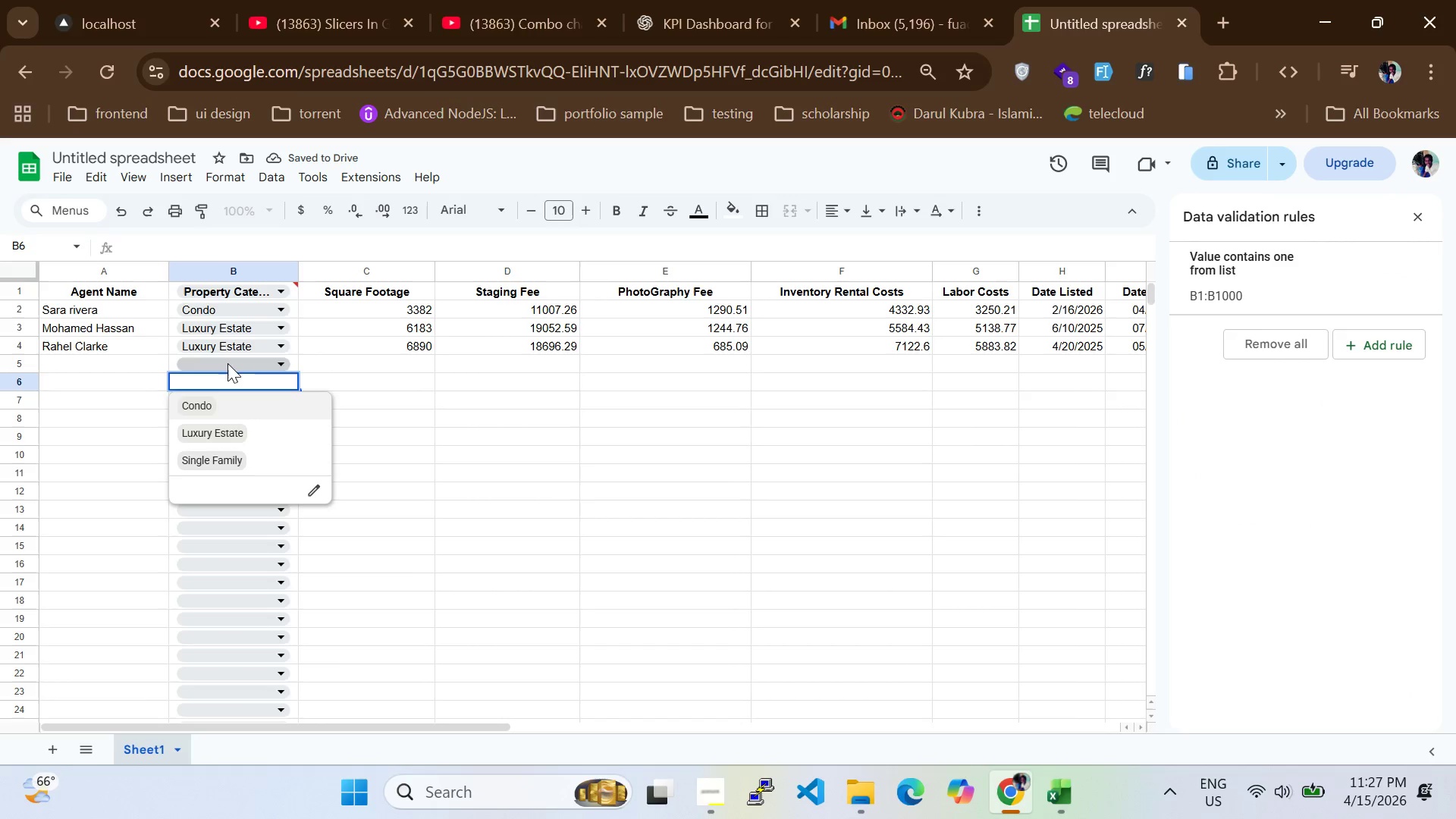 
left_click([232, 356])
 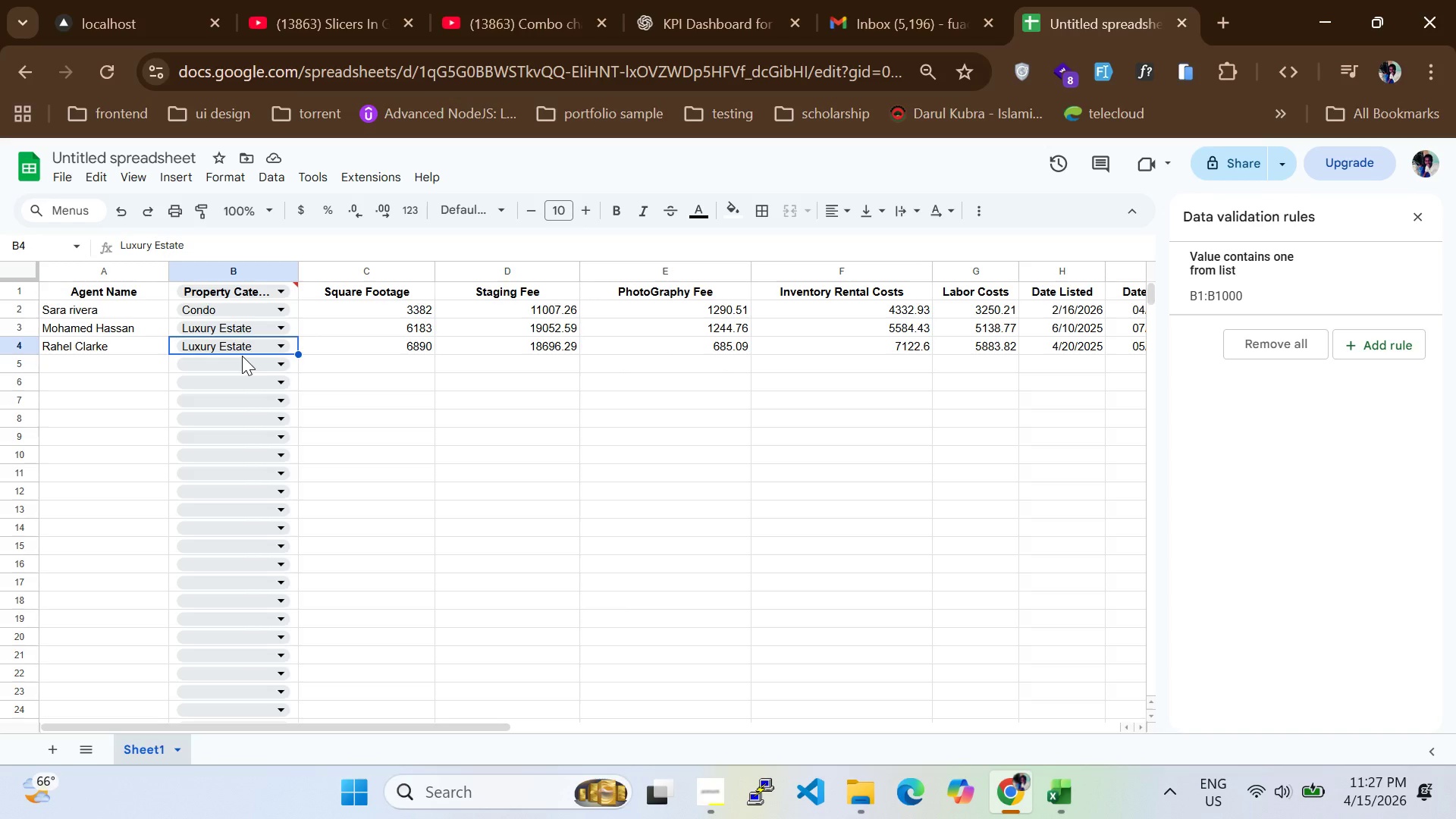 
wait(5.77)
 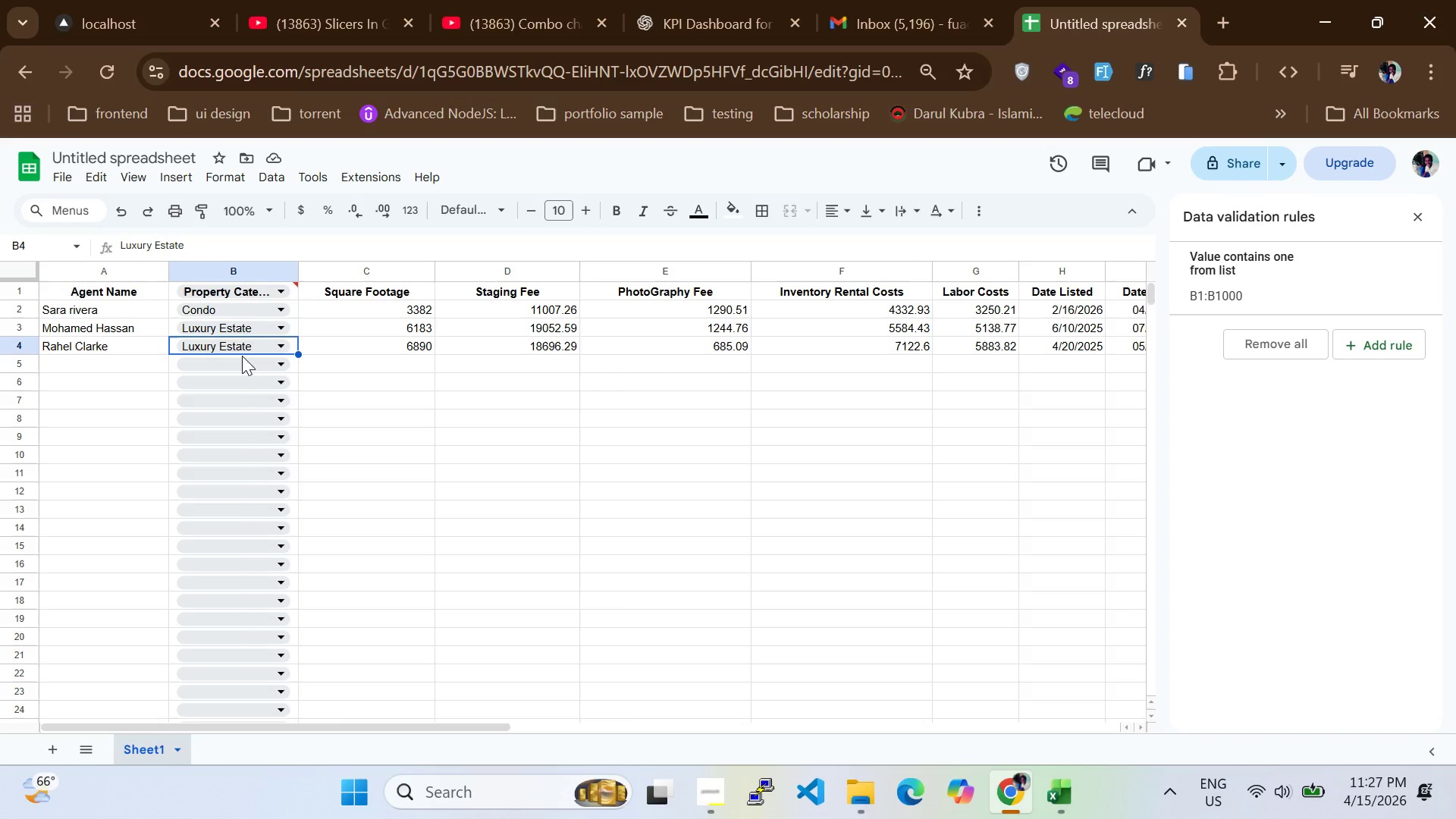 
left_click([126, 364])
 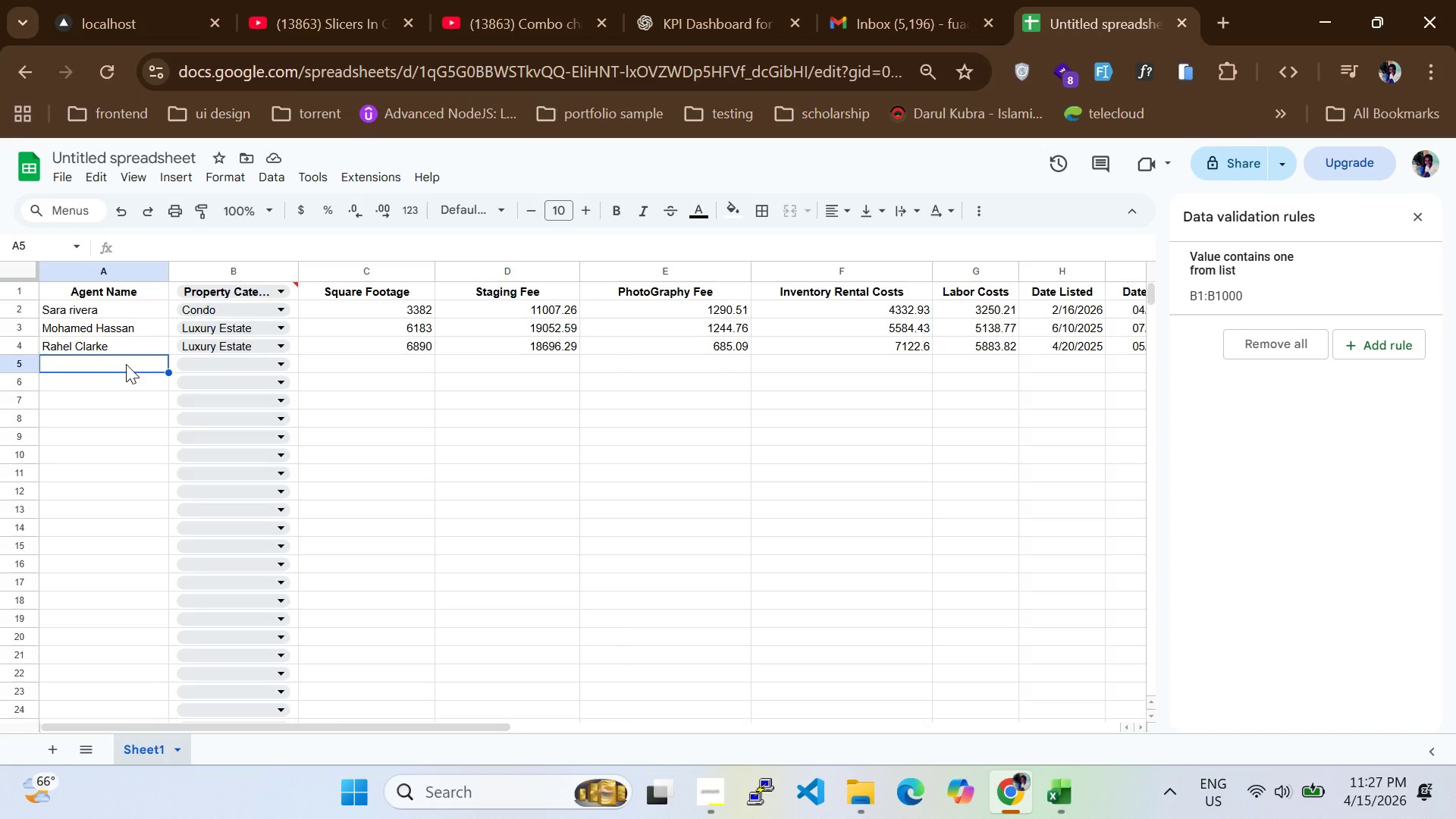 
type(Lina Bennett)
 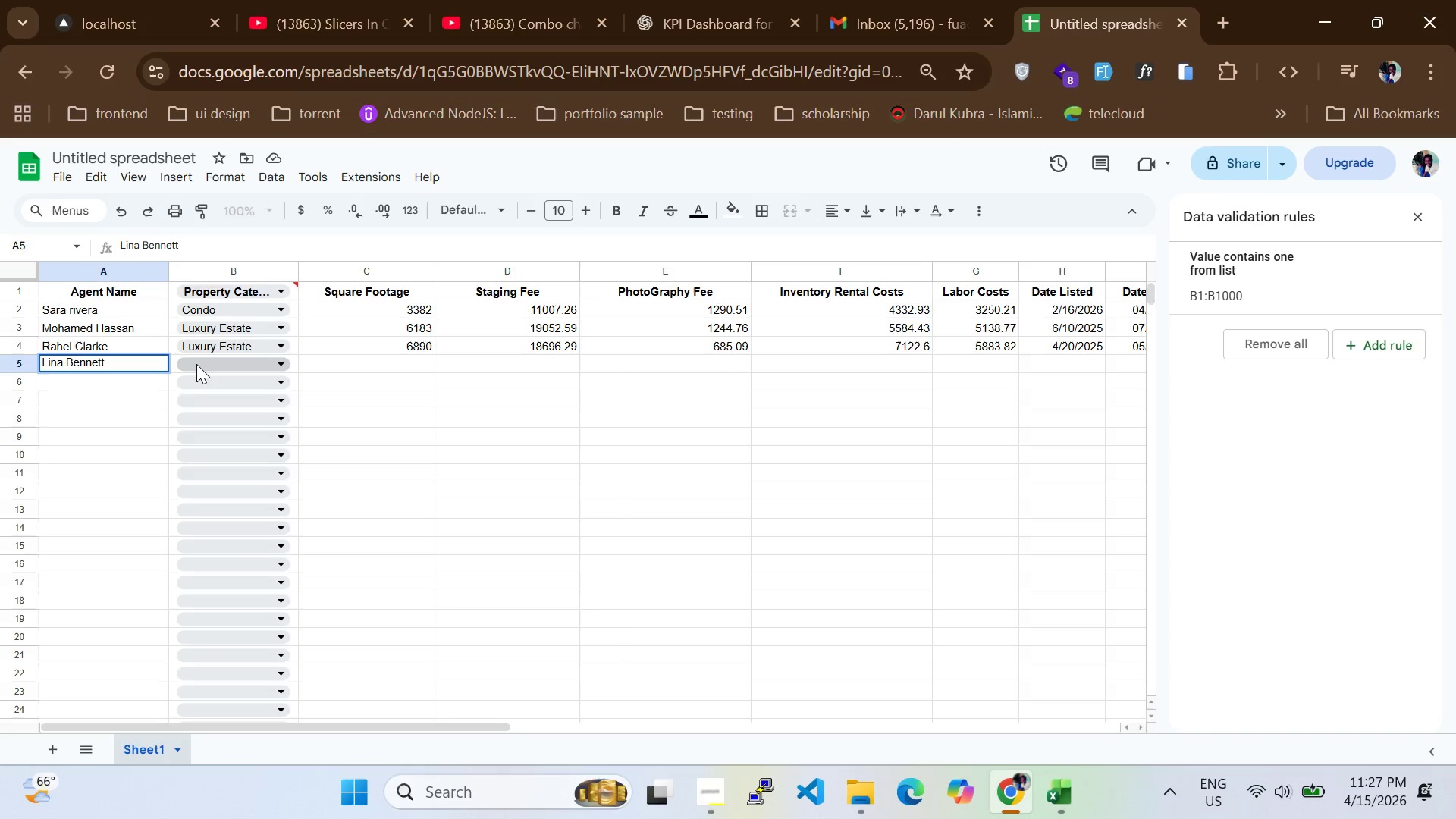 
left_click([197, 365])
 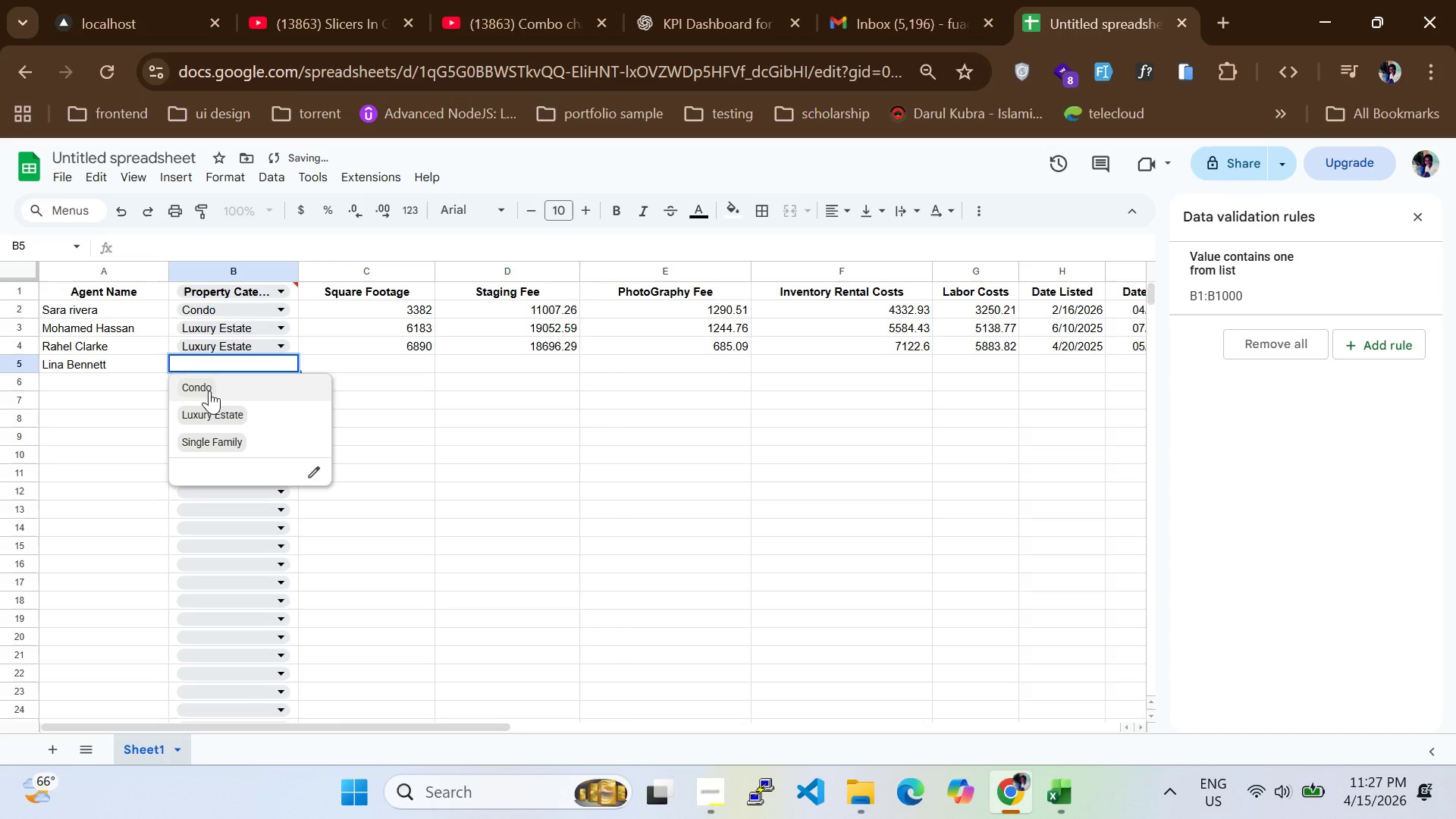 
left_click([209, 391])
 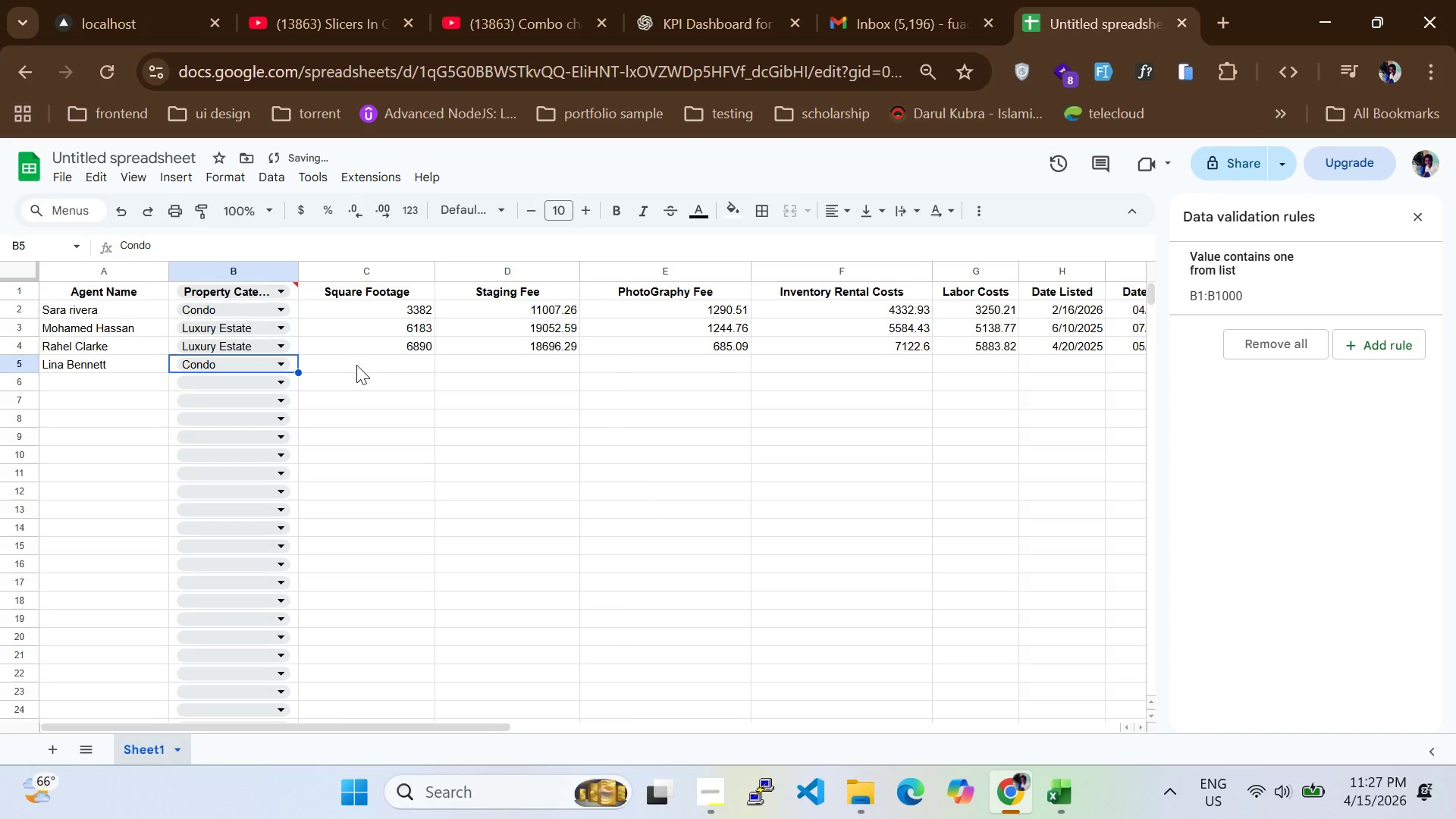 
left_click([358, 372])
 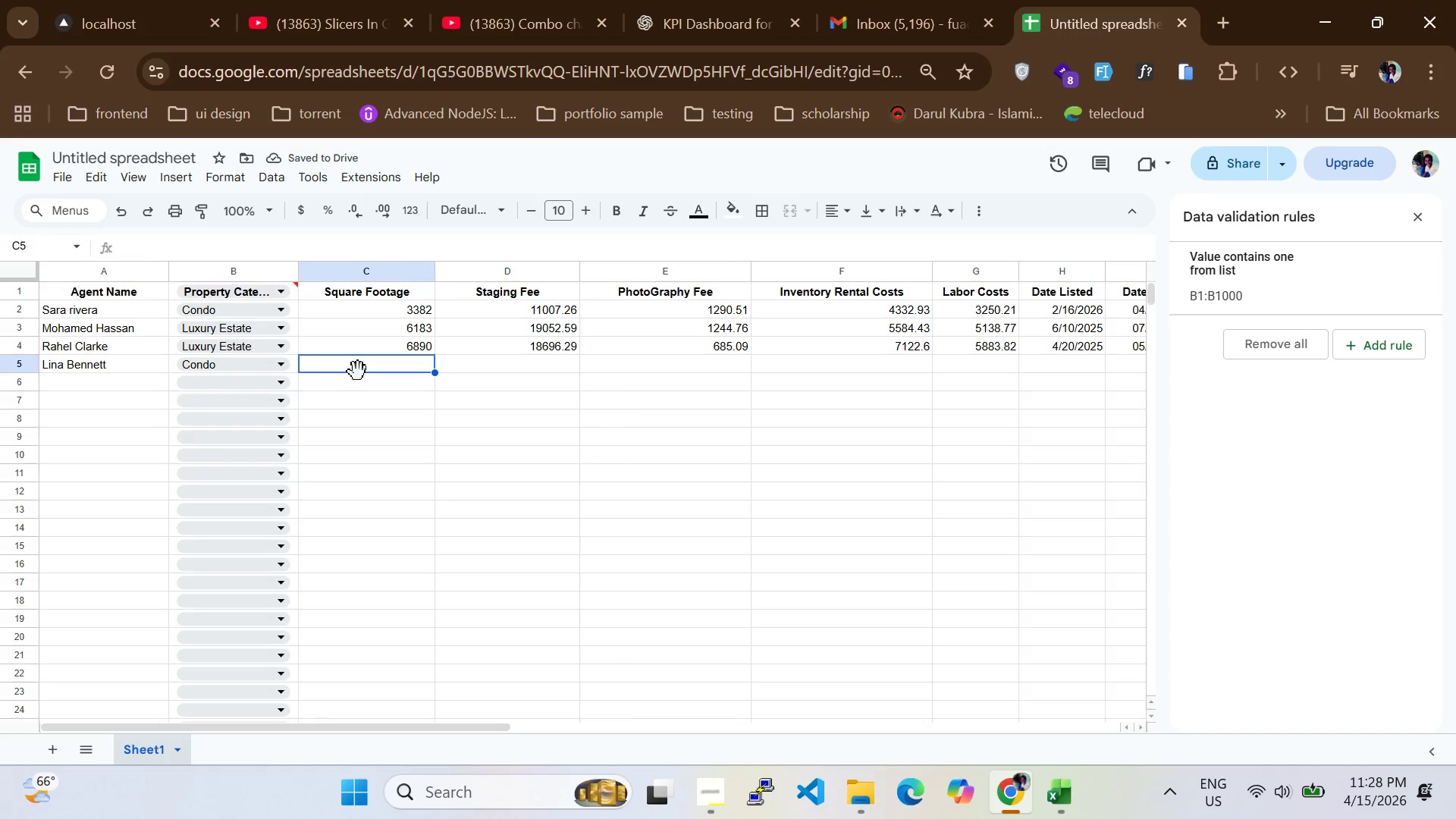 
type(1611)
 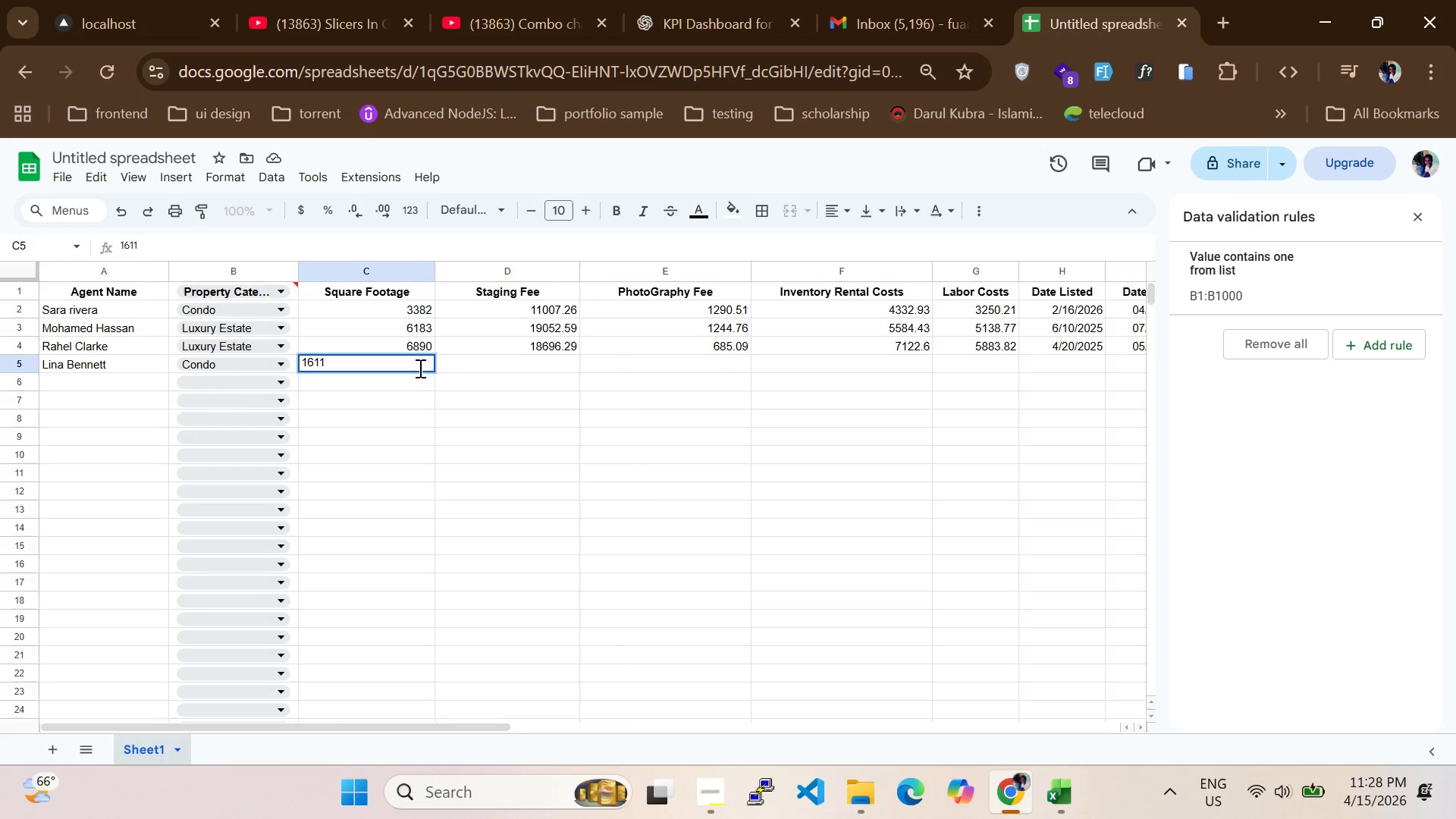 
left_click([463, 375])
 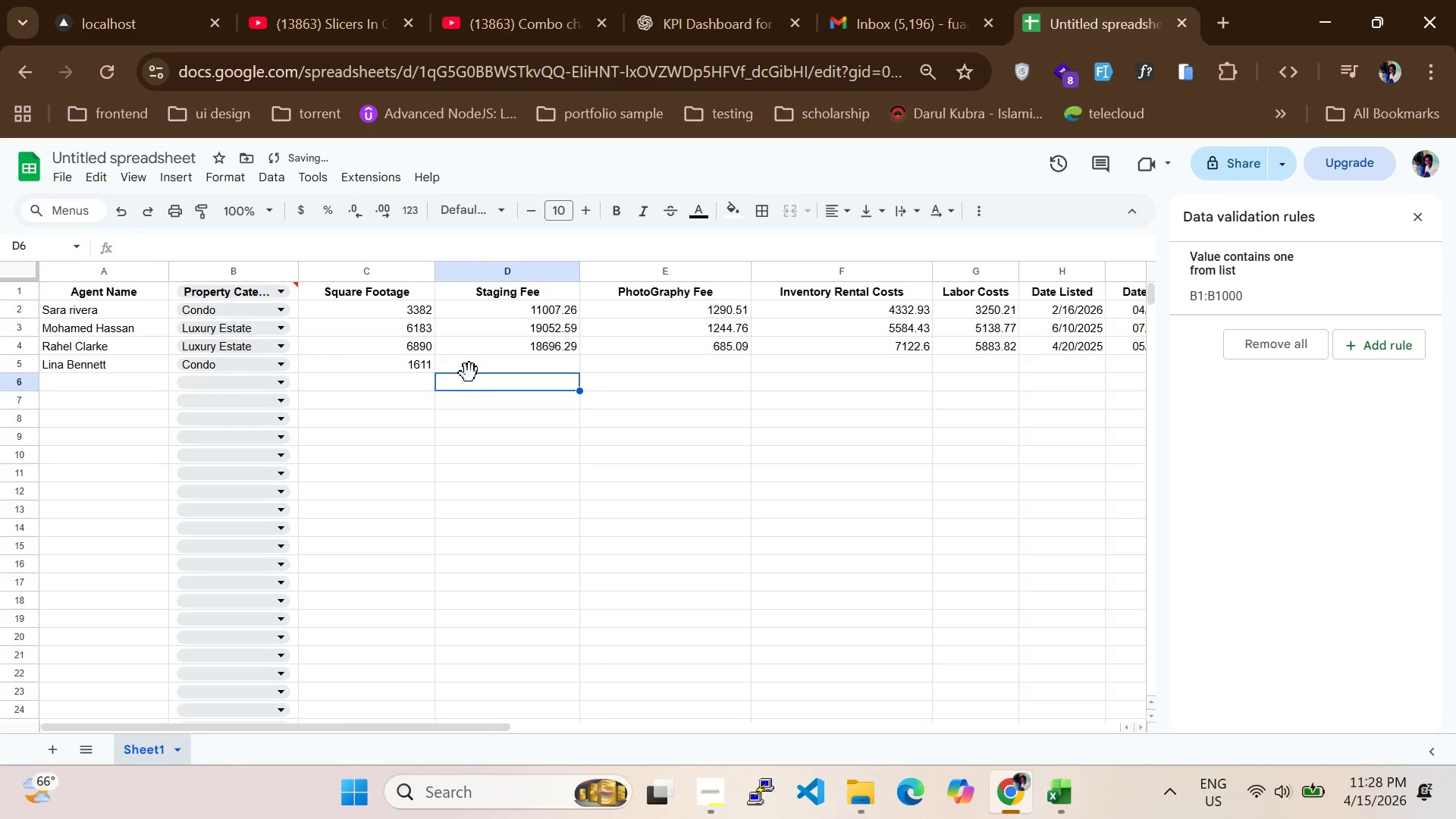 
left_click([472, 372])
 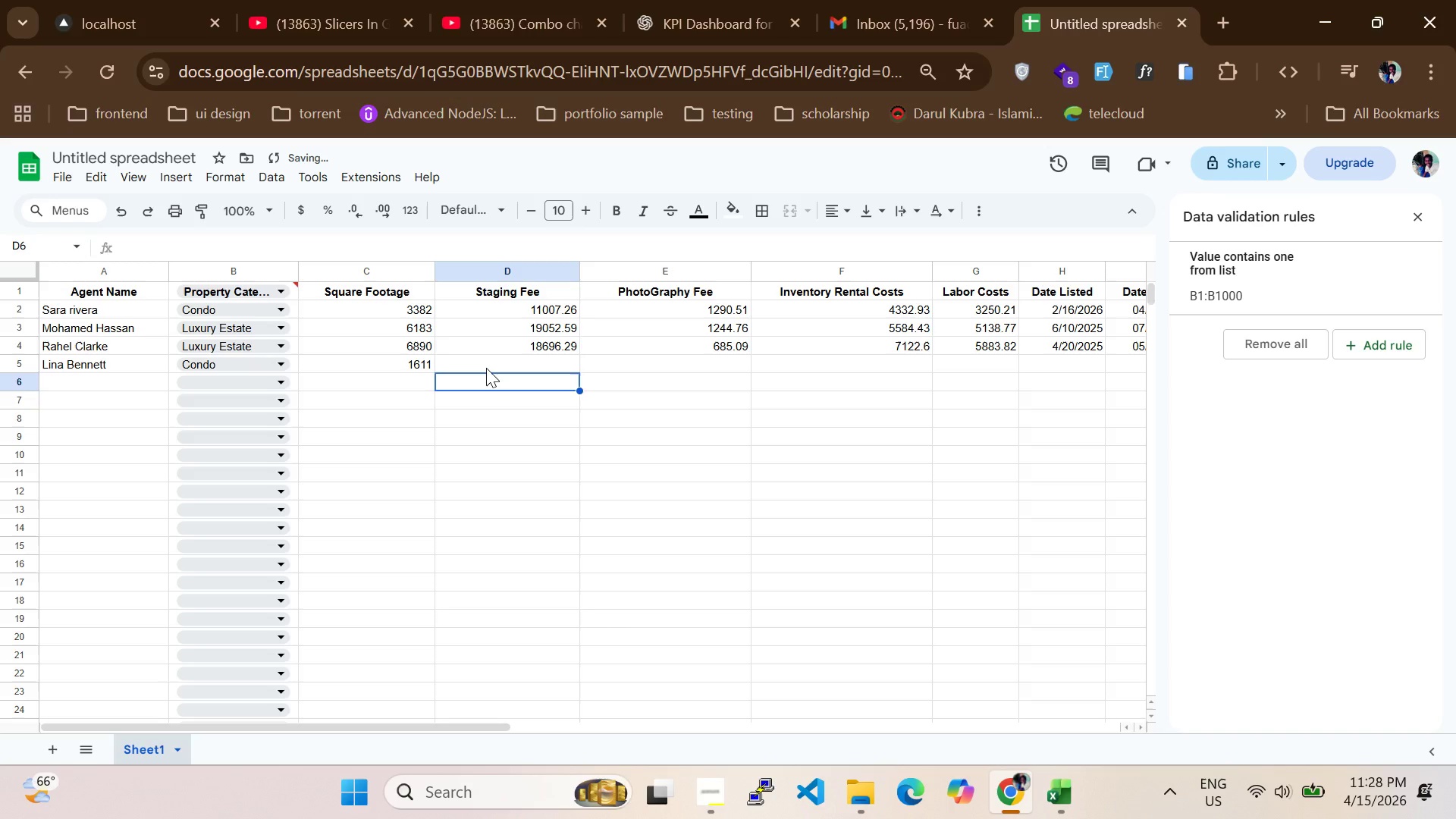 
left_click([486, 368])
 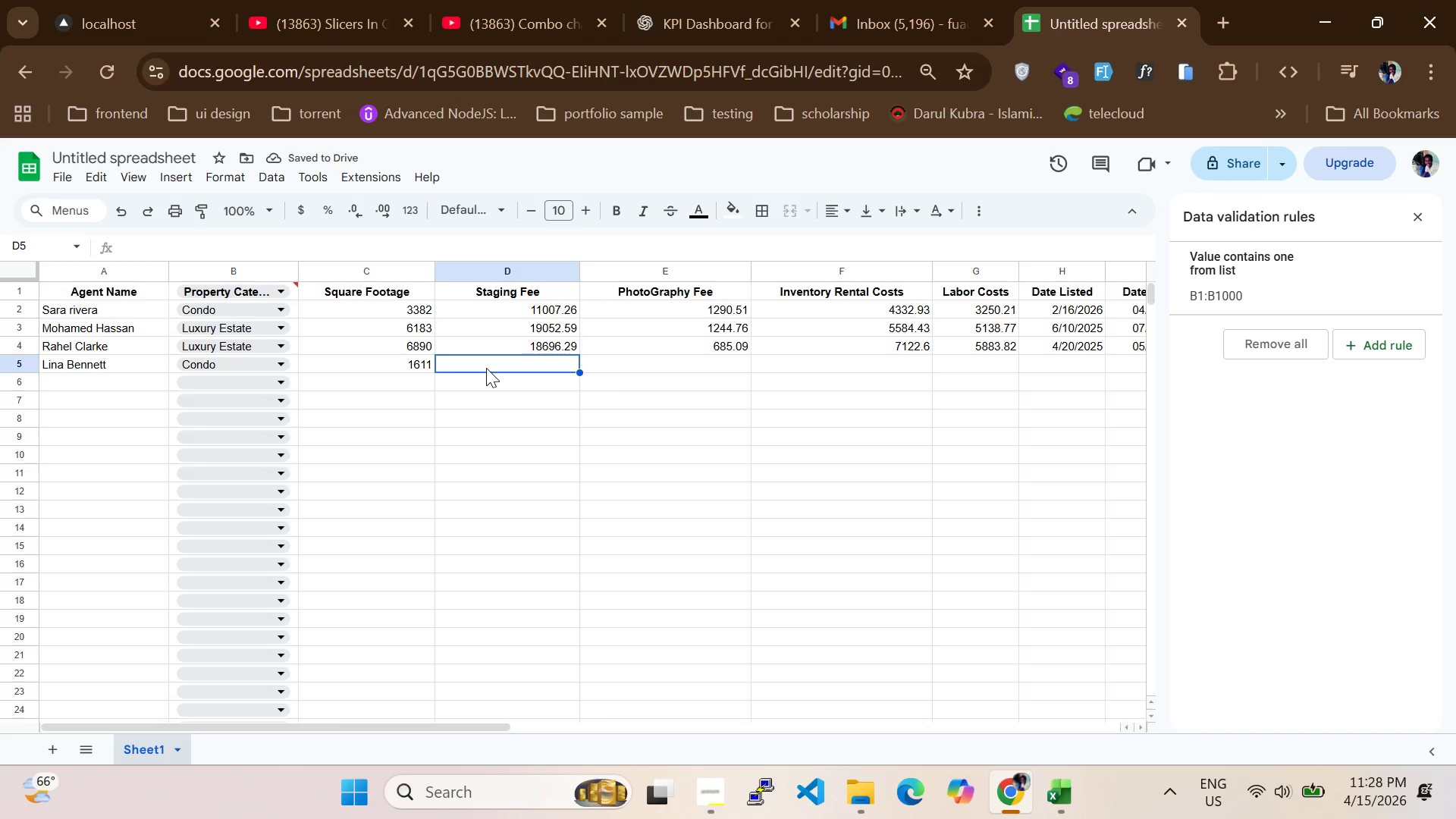 
type(5960.83)
 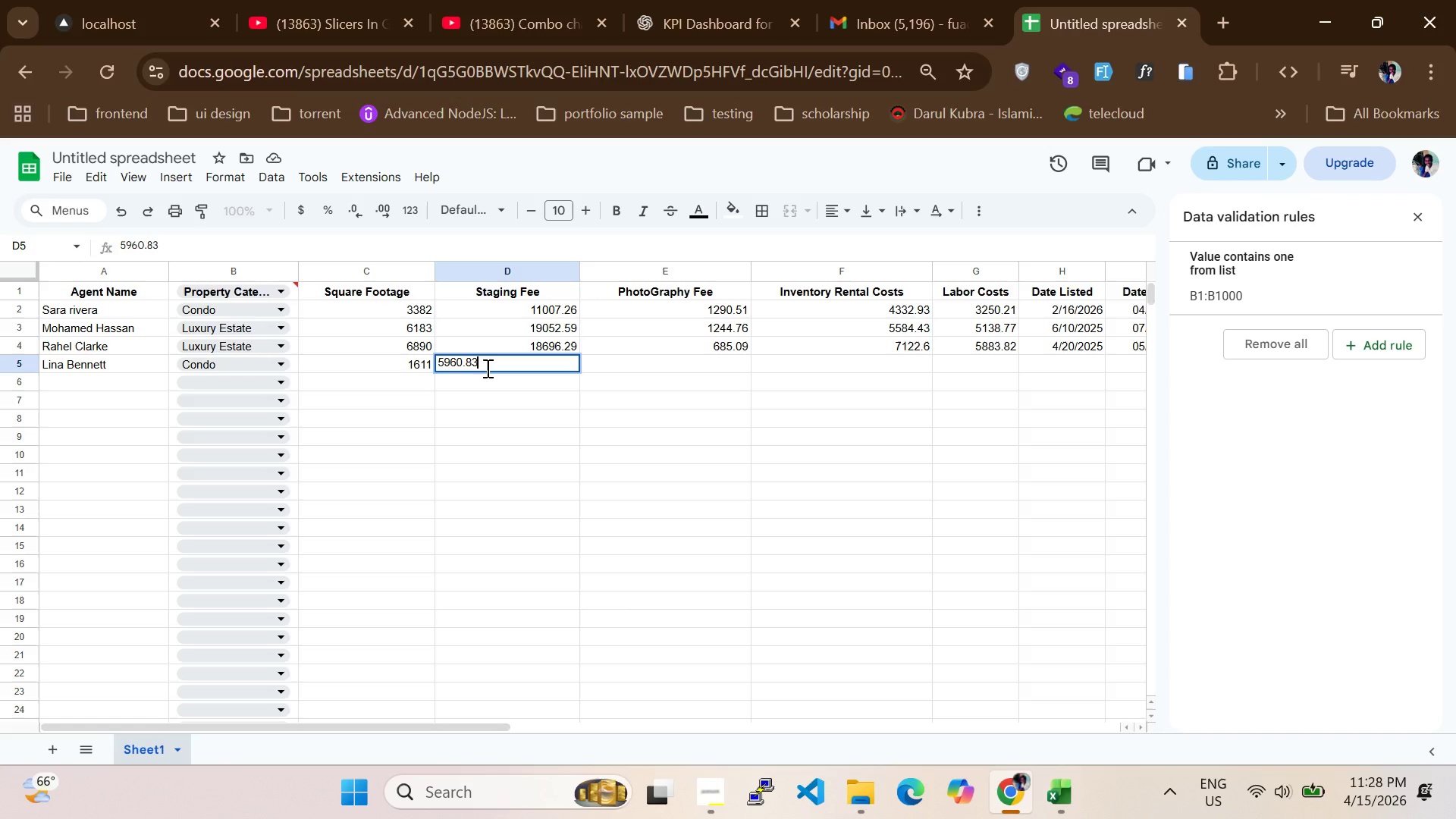 
wait(5.56)
 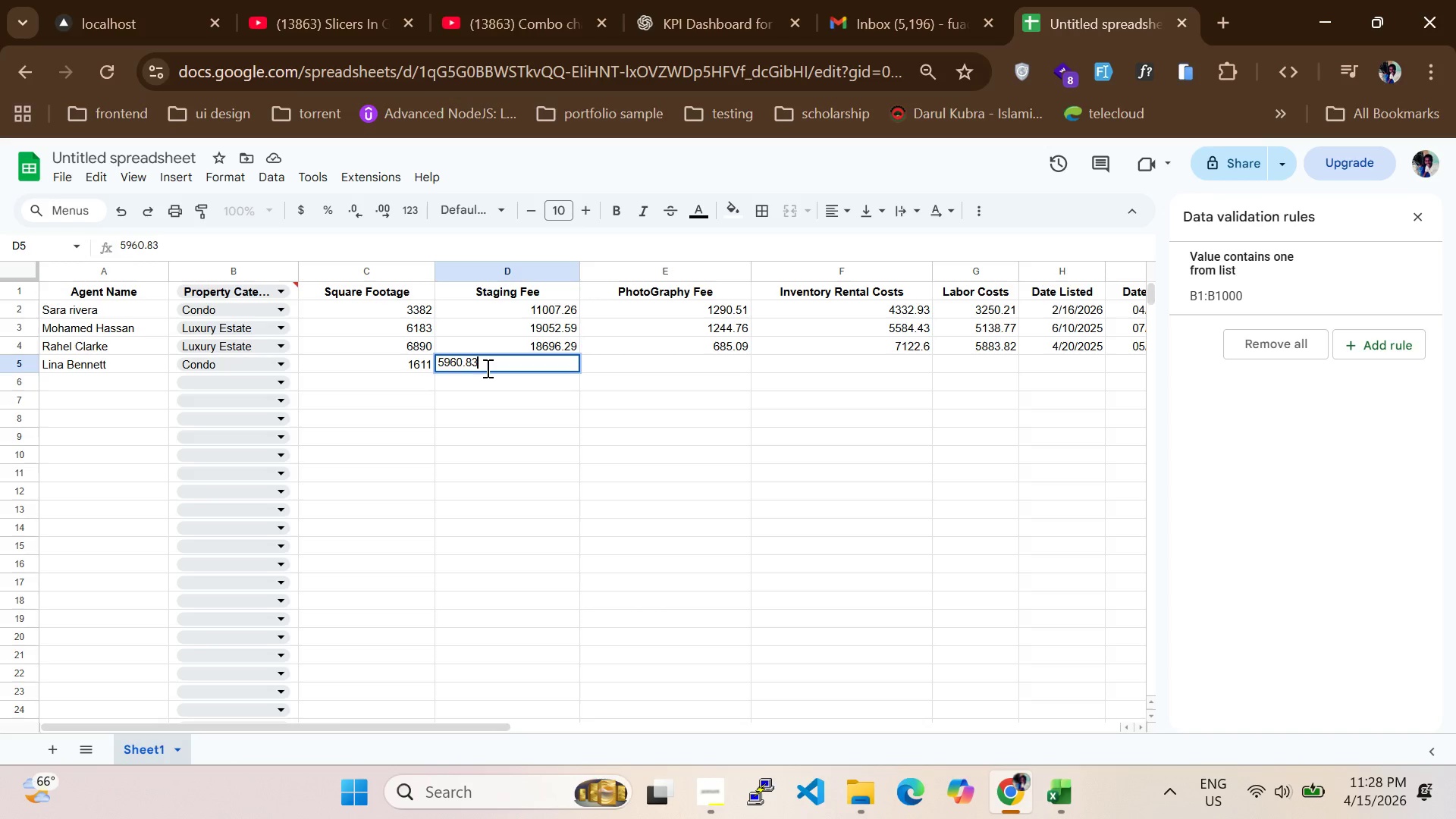 
key(Backspace)
key(Backspace)
type(28)
 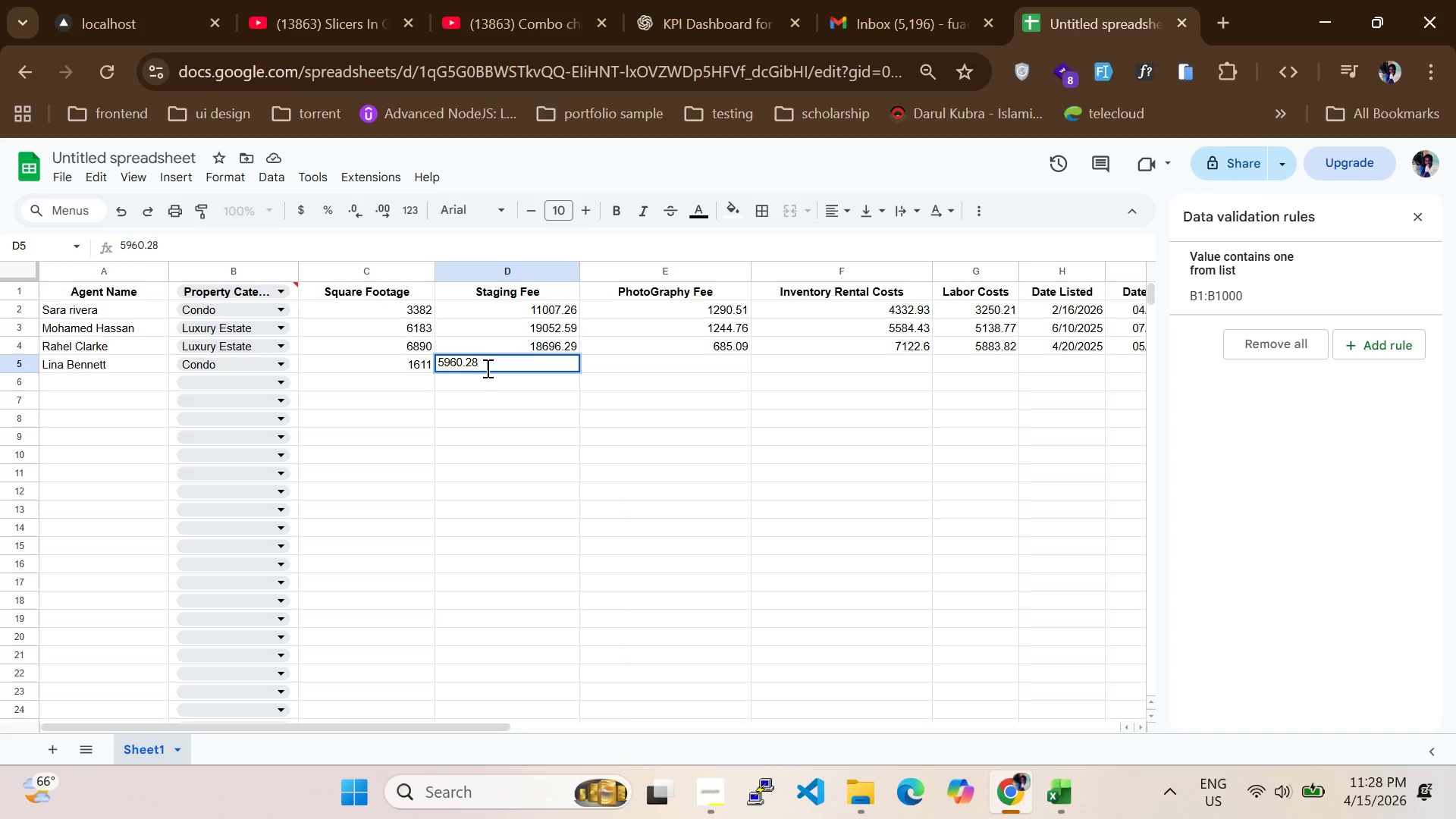 
left_click([628, 364])
 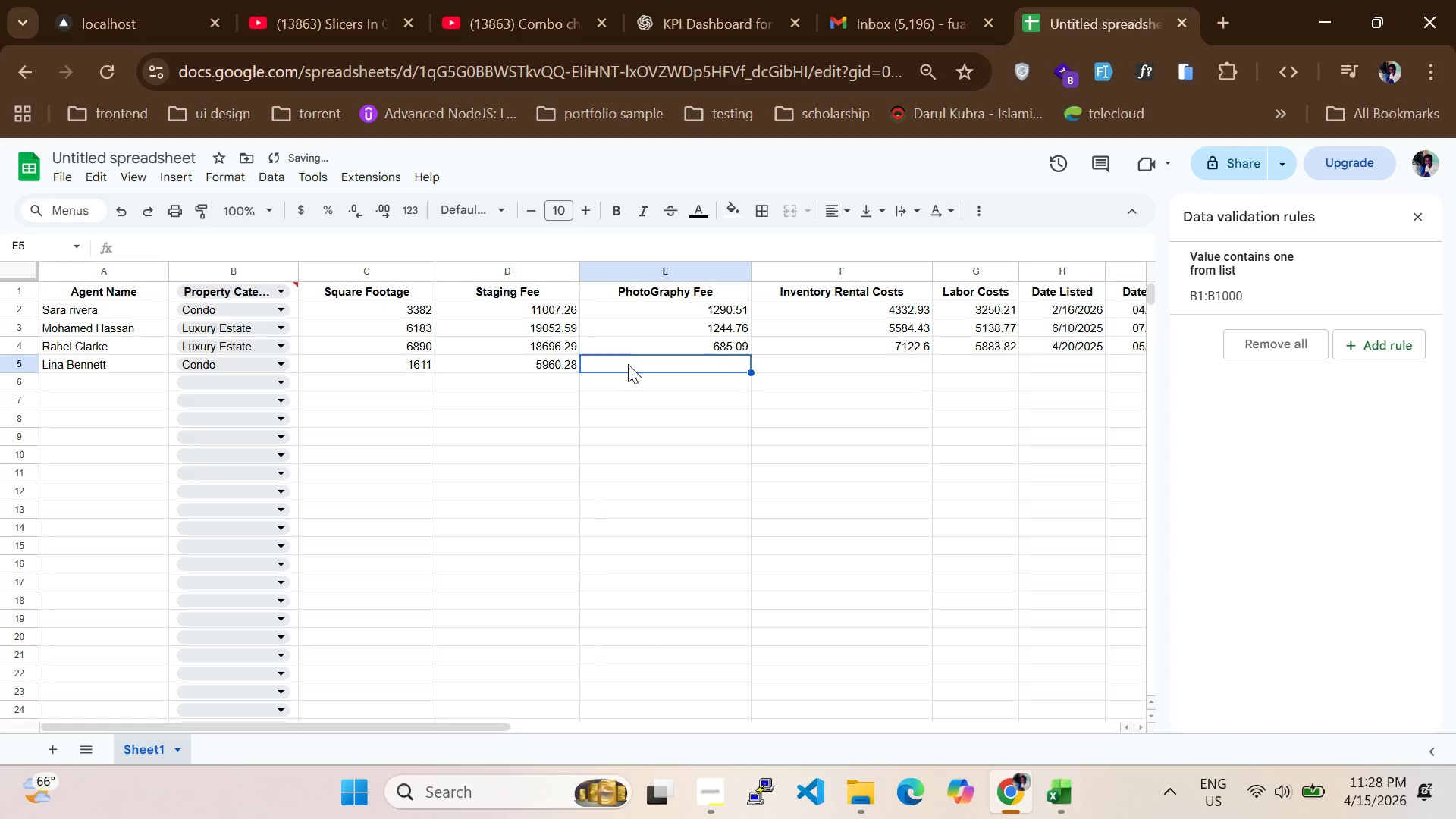 
type(907.75)
 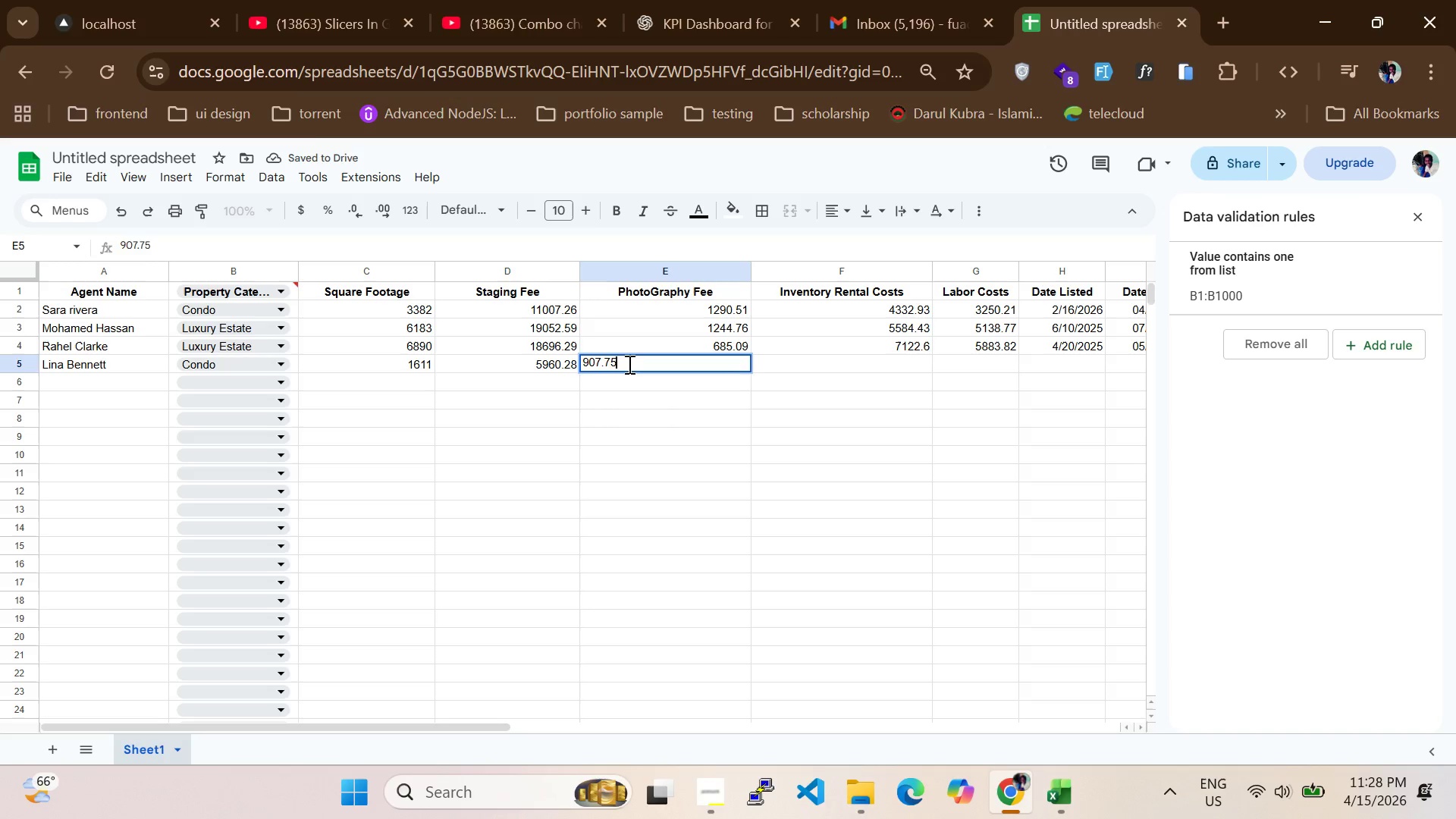 
key(Enter)
 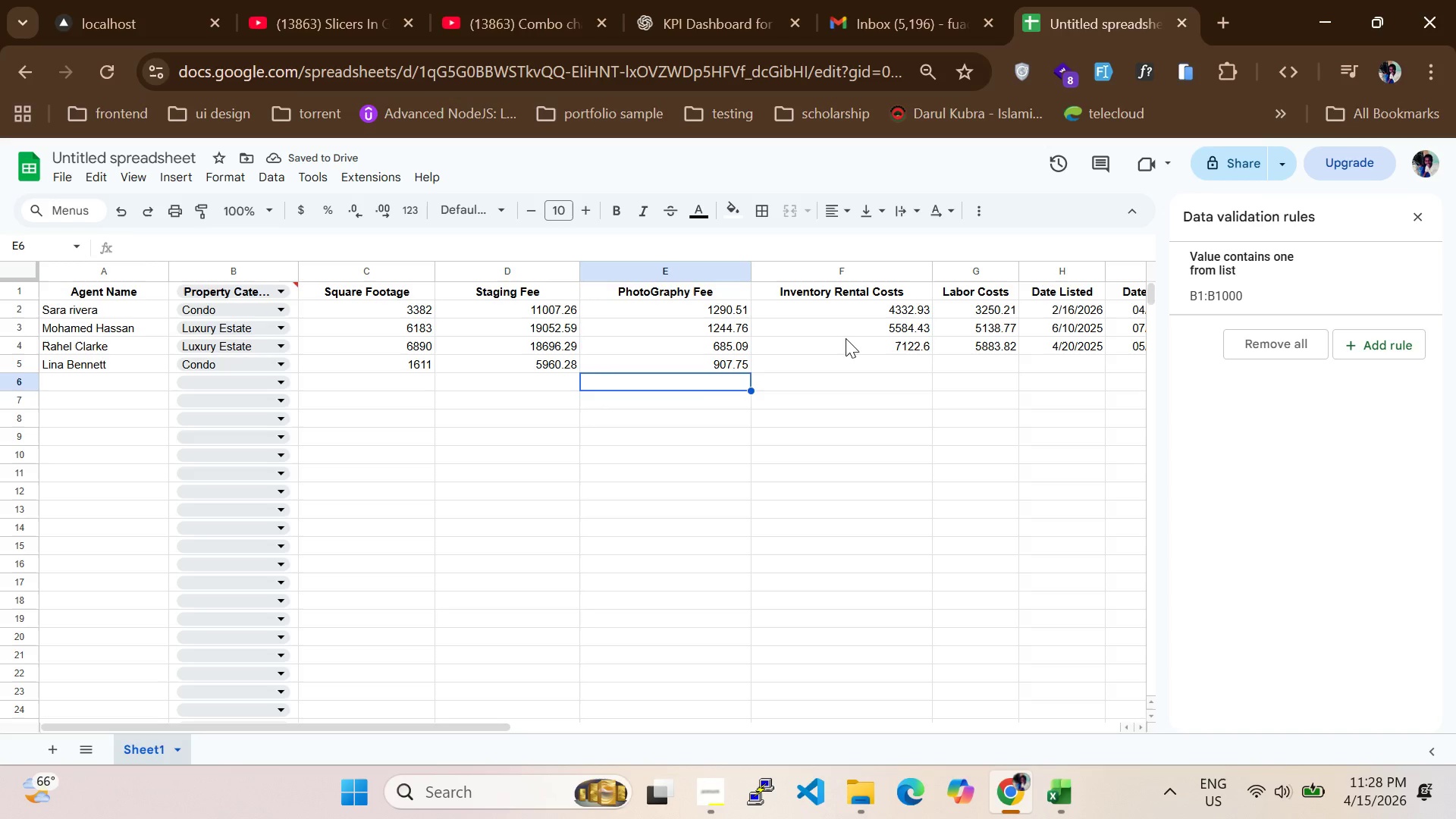 
left_click([852, 371])
 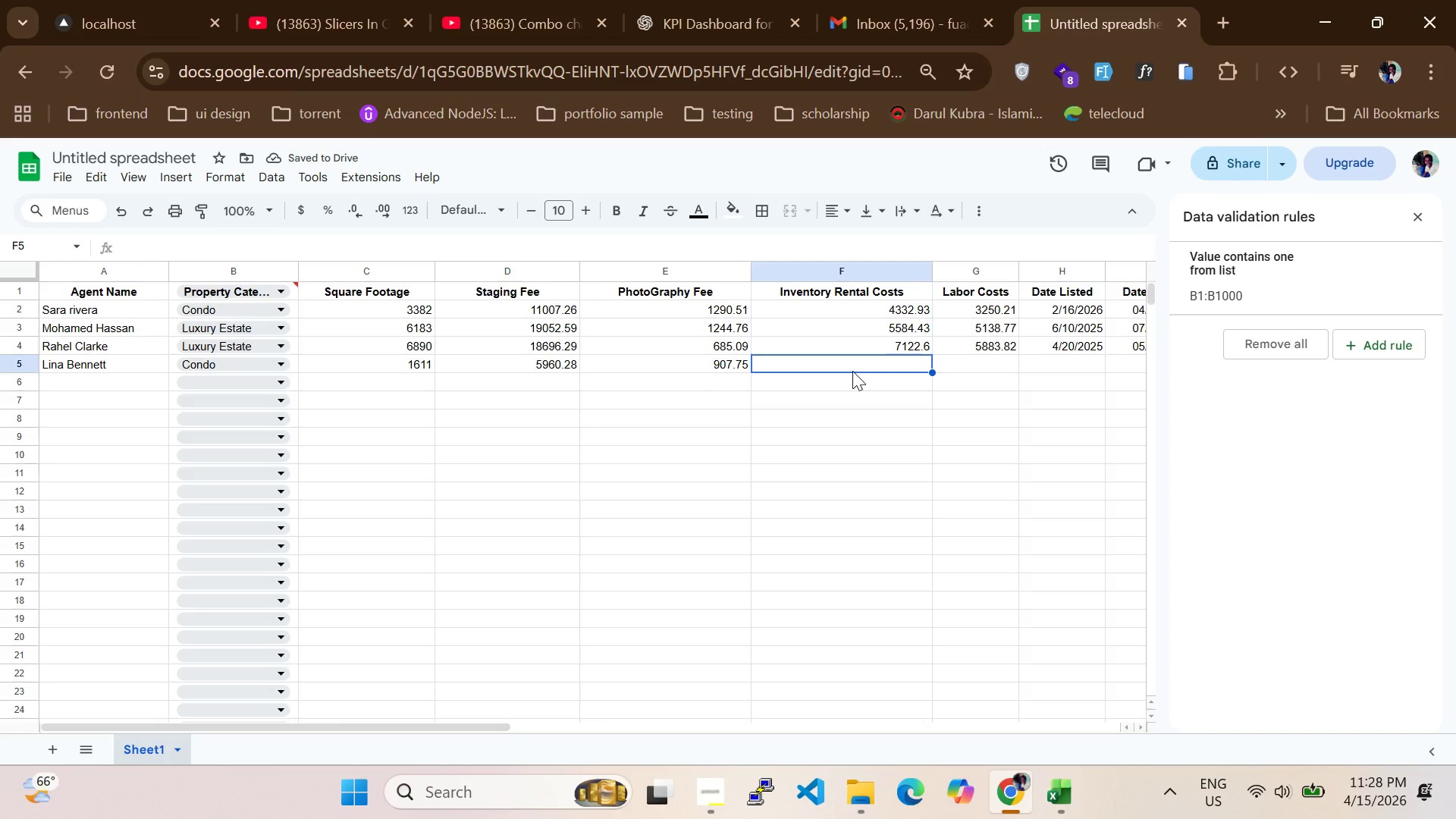 
type(19)
 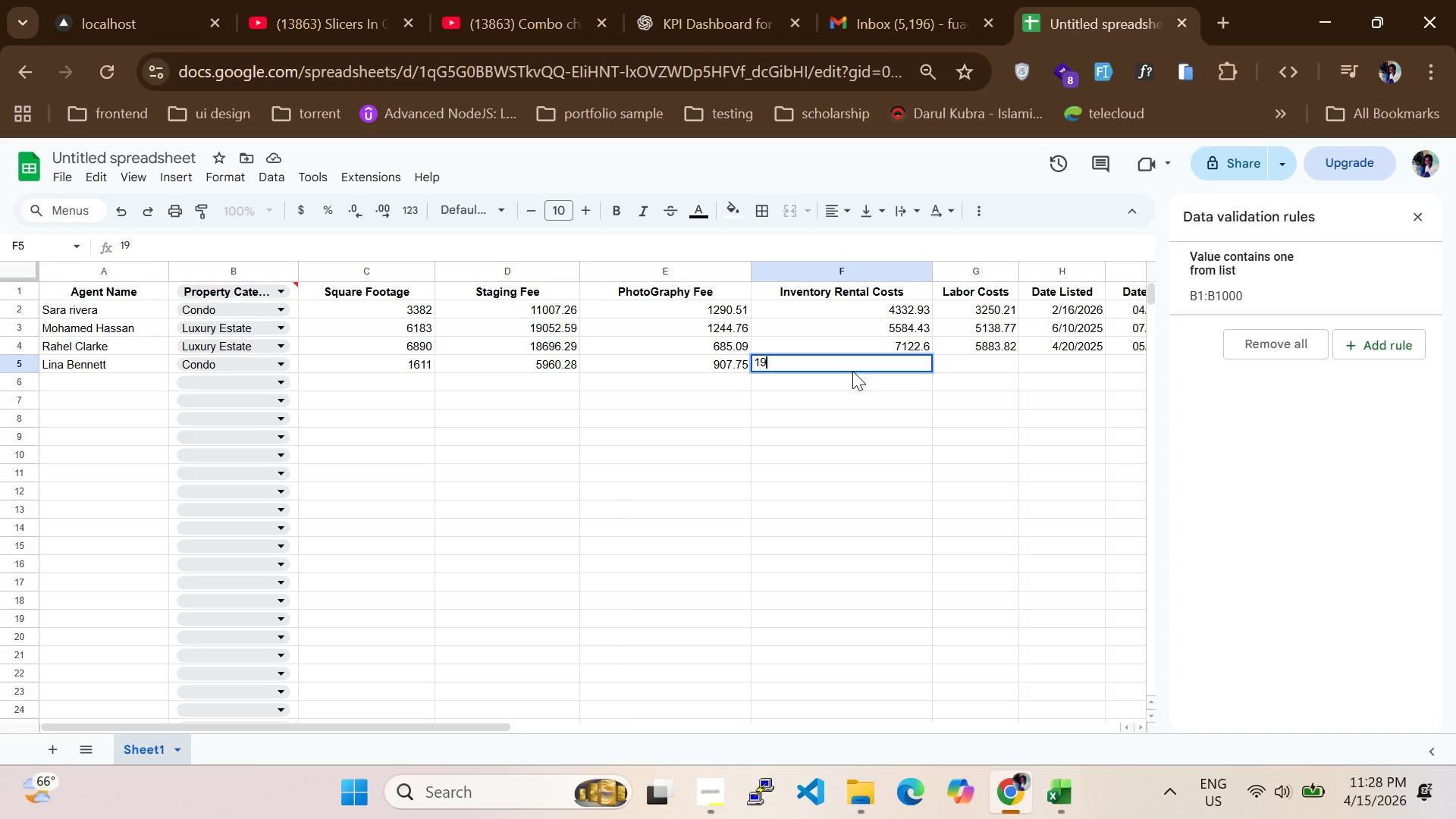 
type(84)
 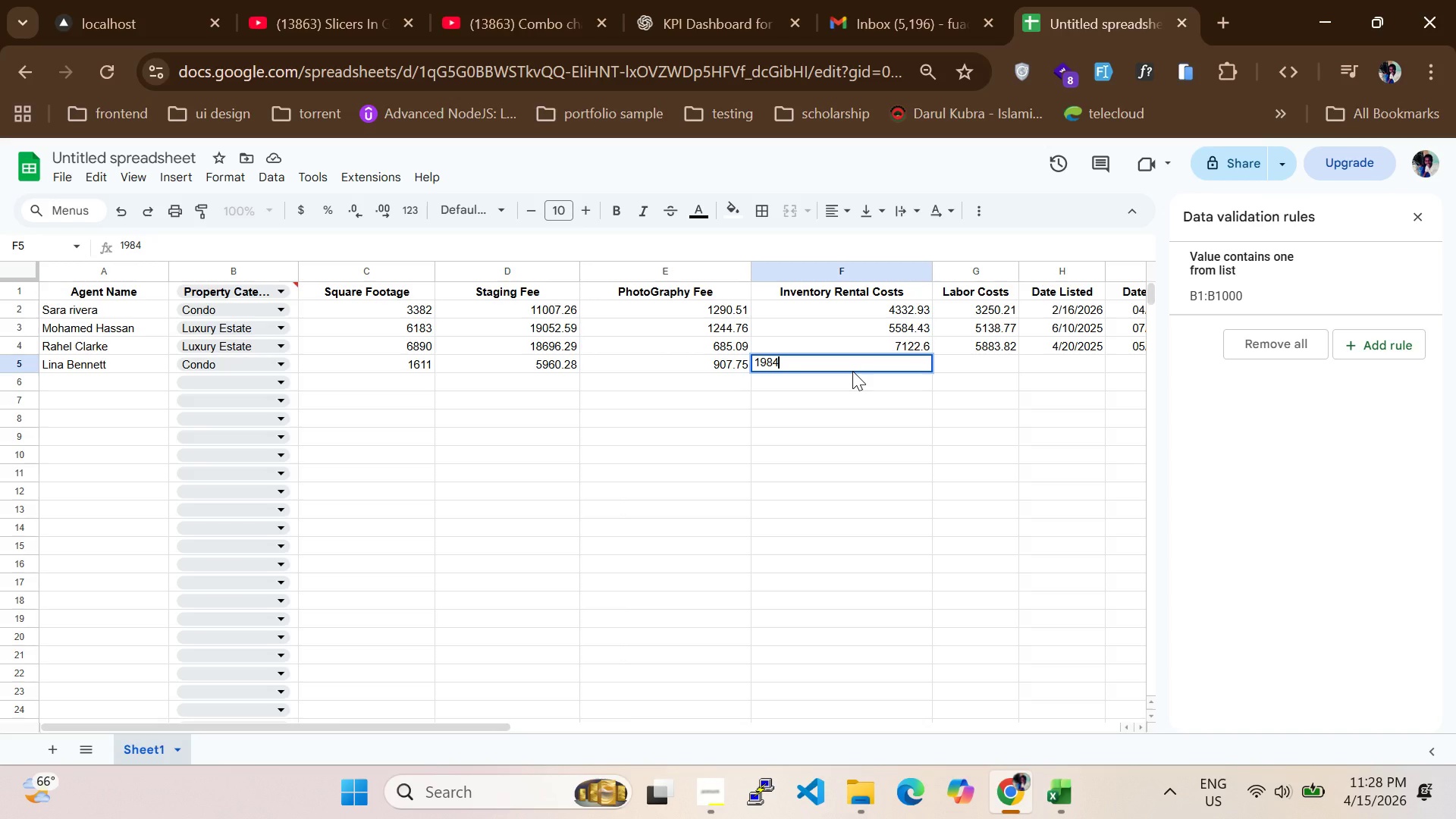 
type(.28)
 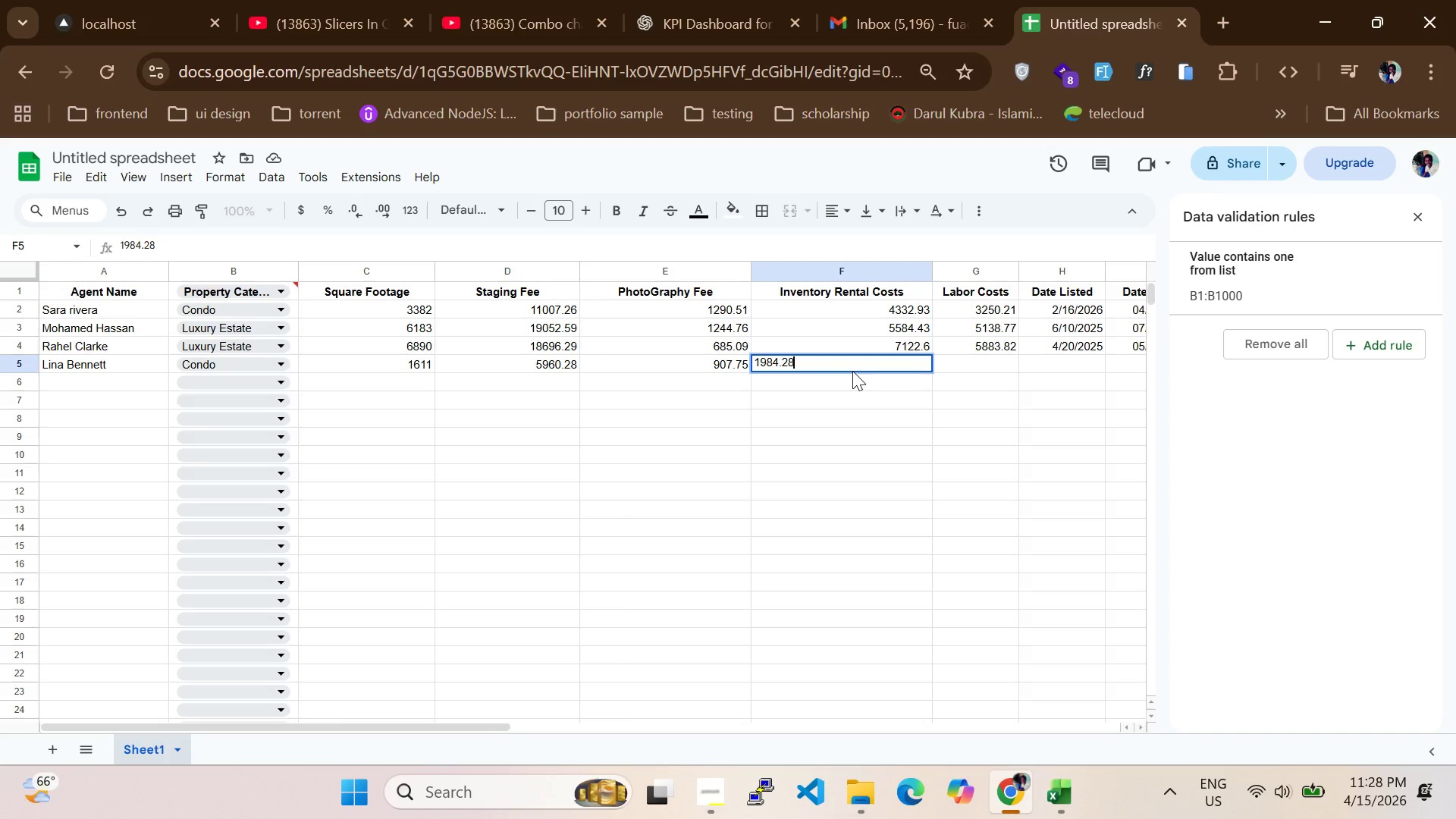 
wait(11.62)
 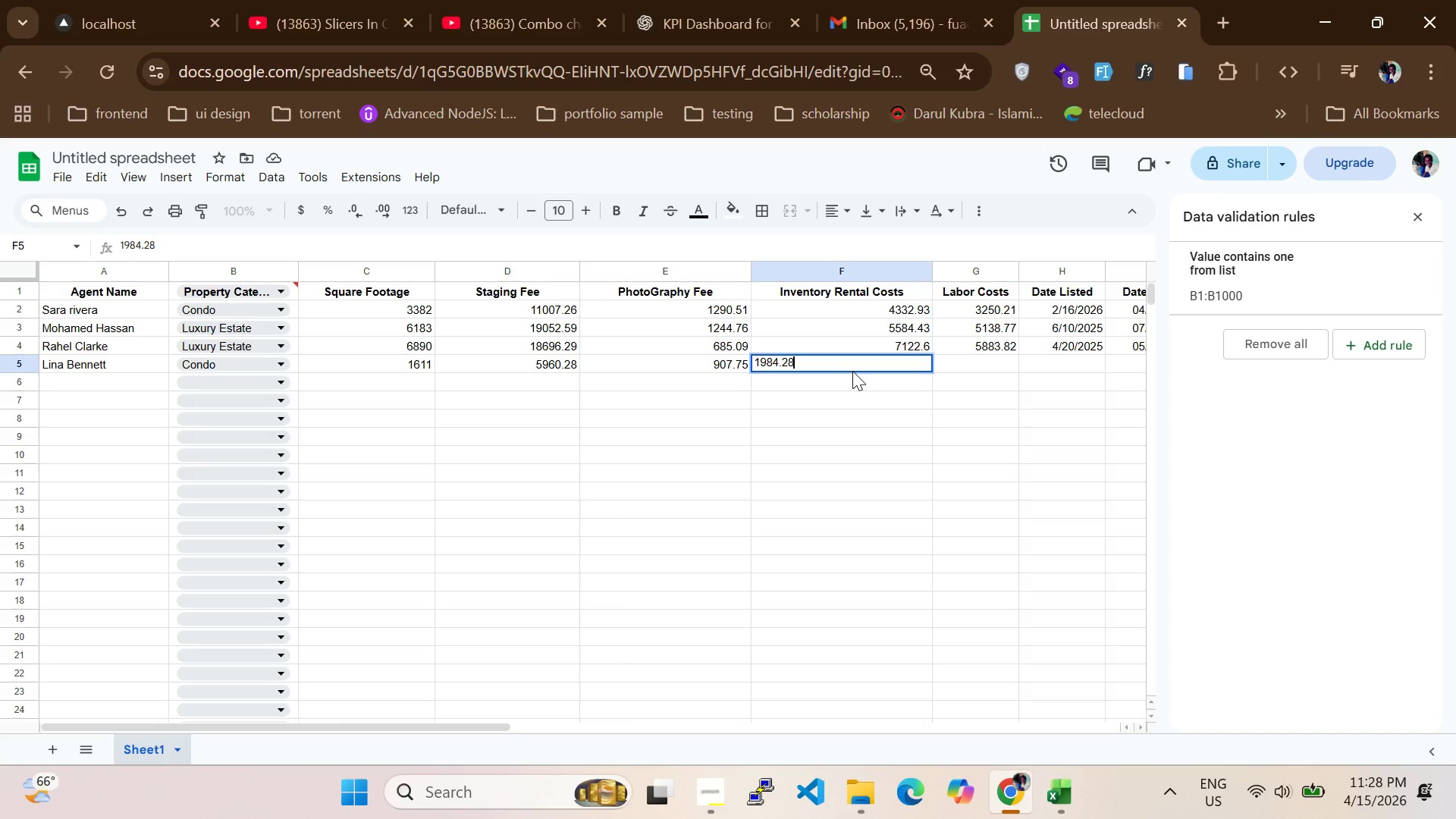 
left_click([959, 371])
 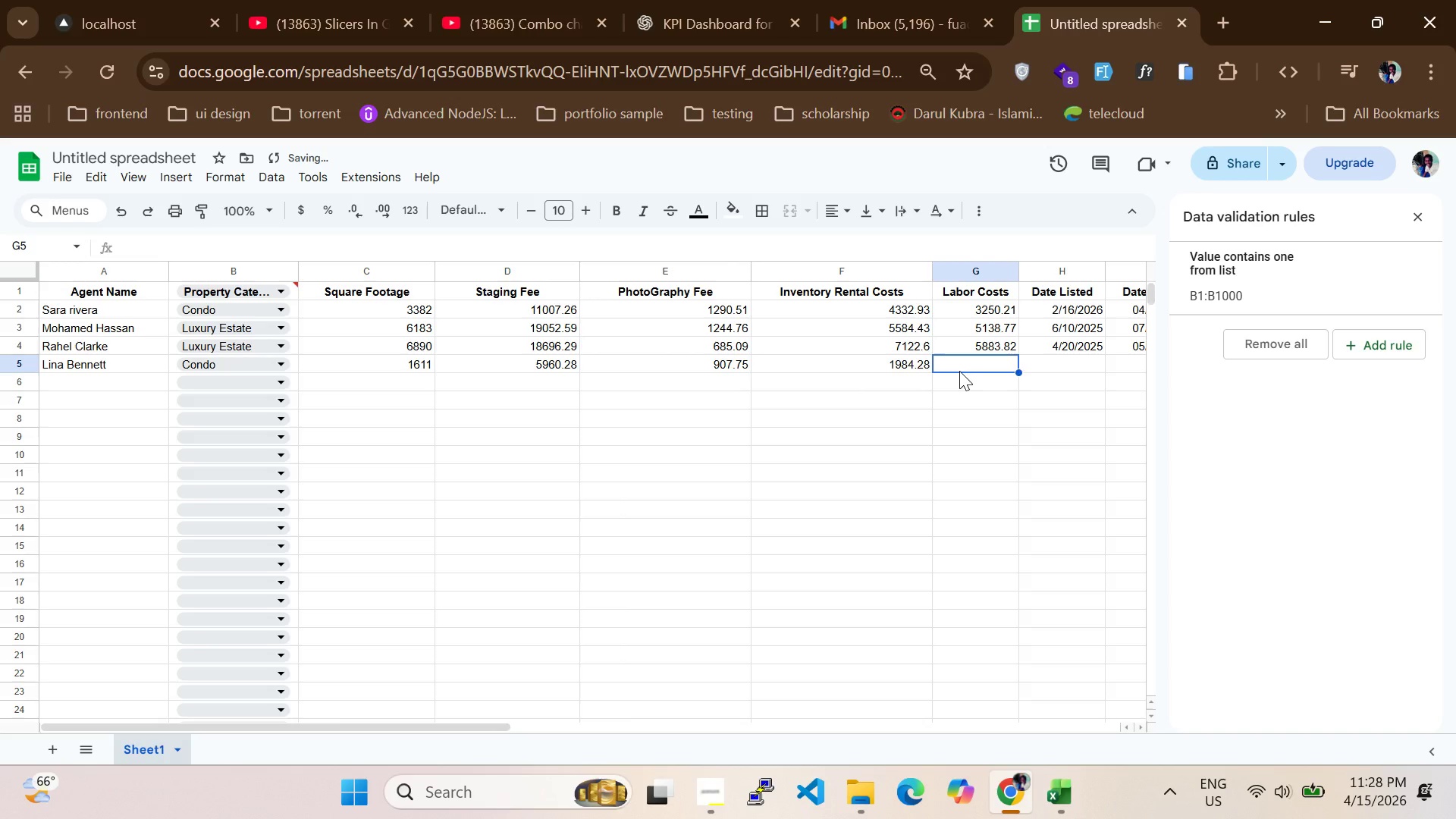 
type(1401.79)
 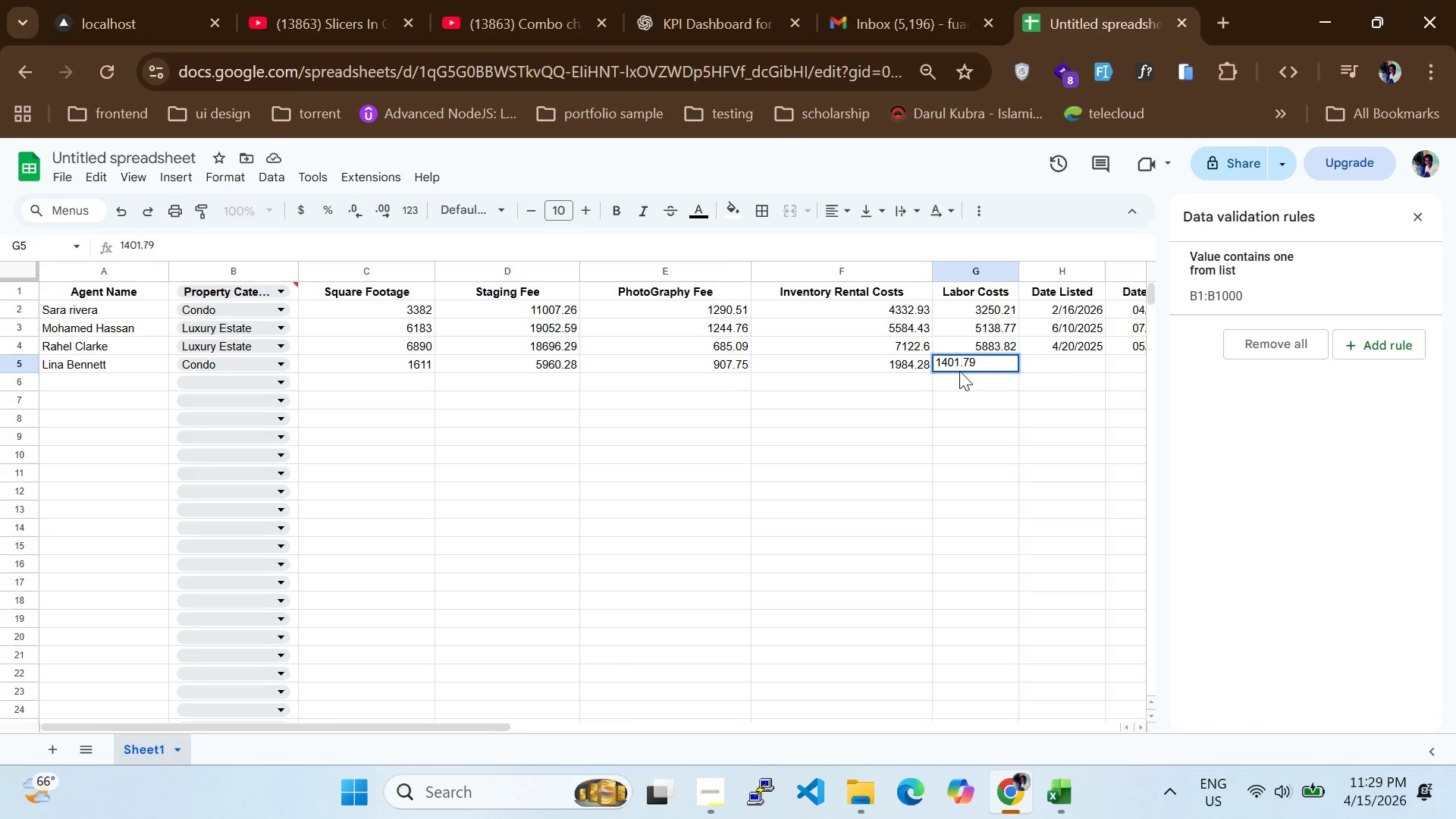 
key(Enter)
 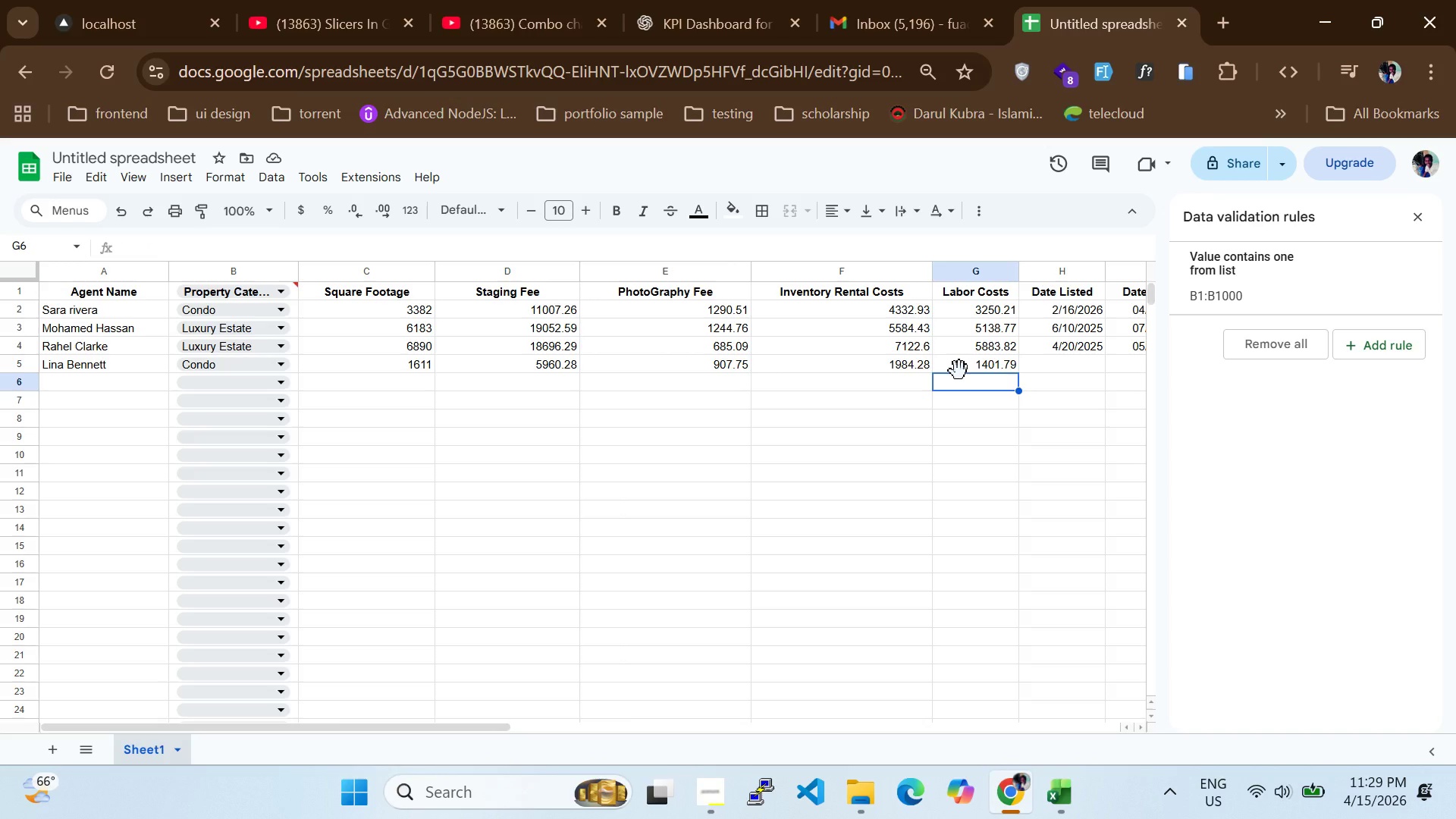 
wait(7.98)
 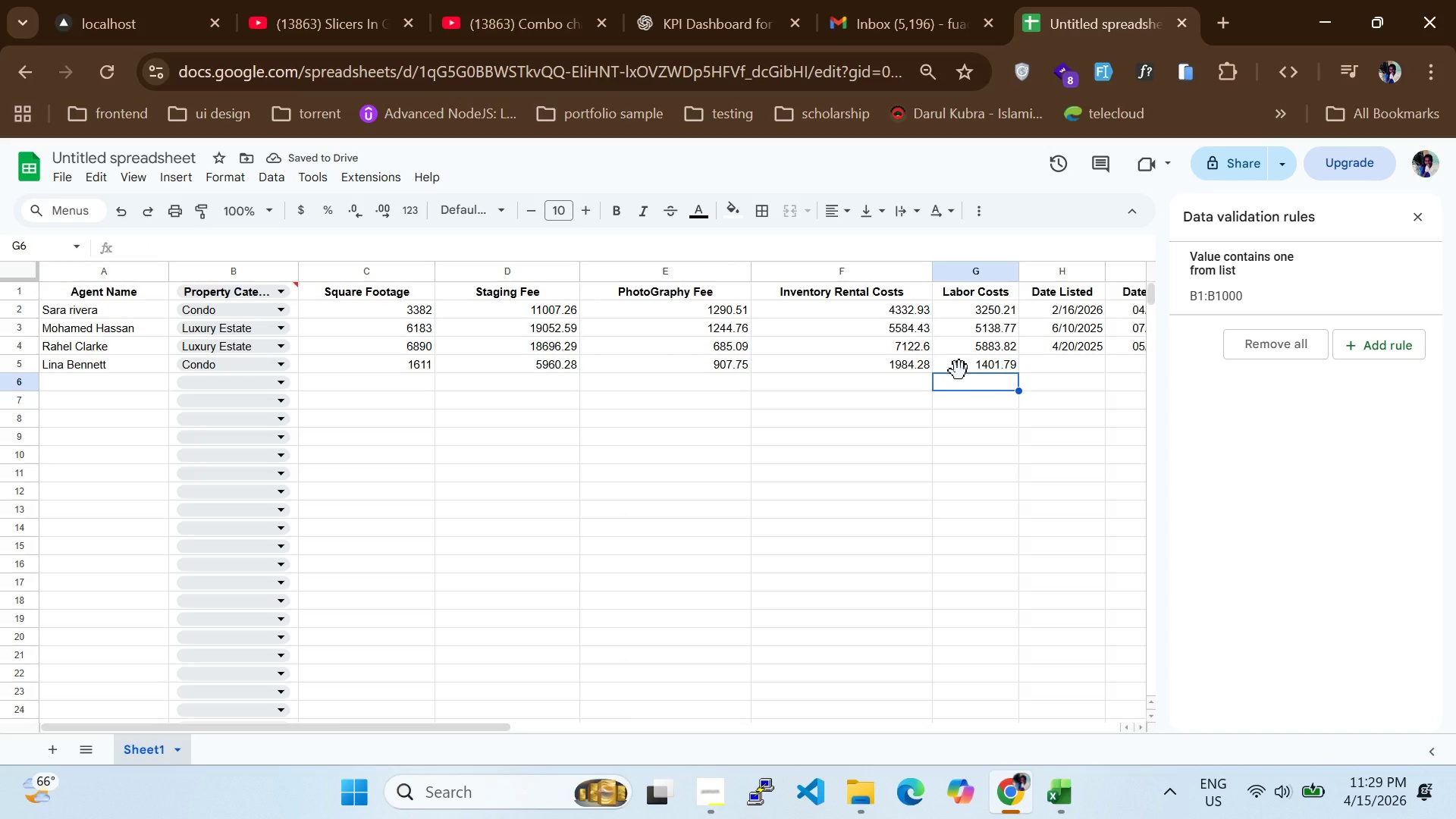 
left_click([1080, 356])
 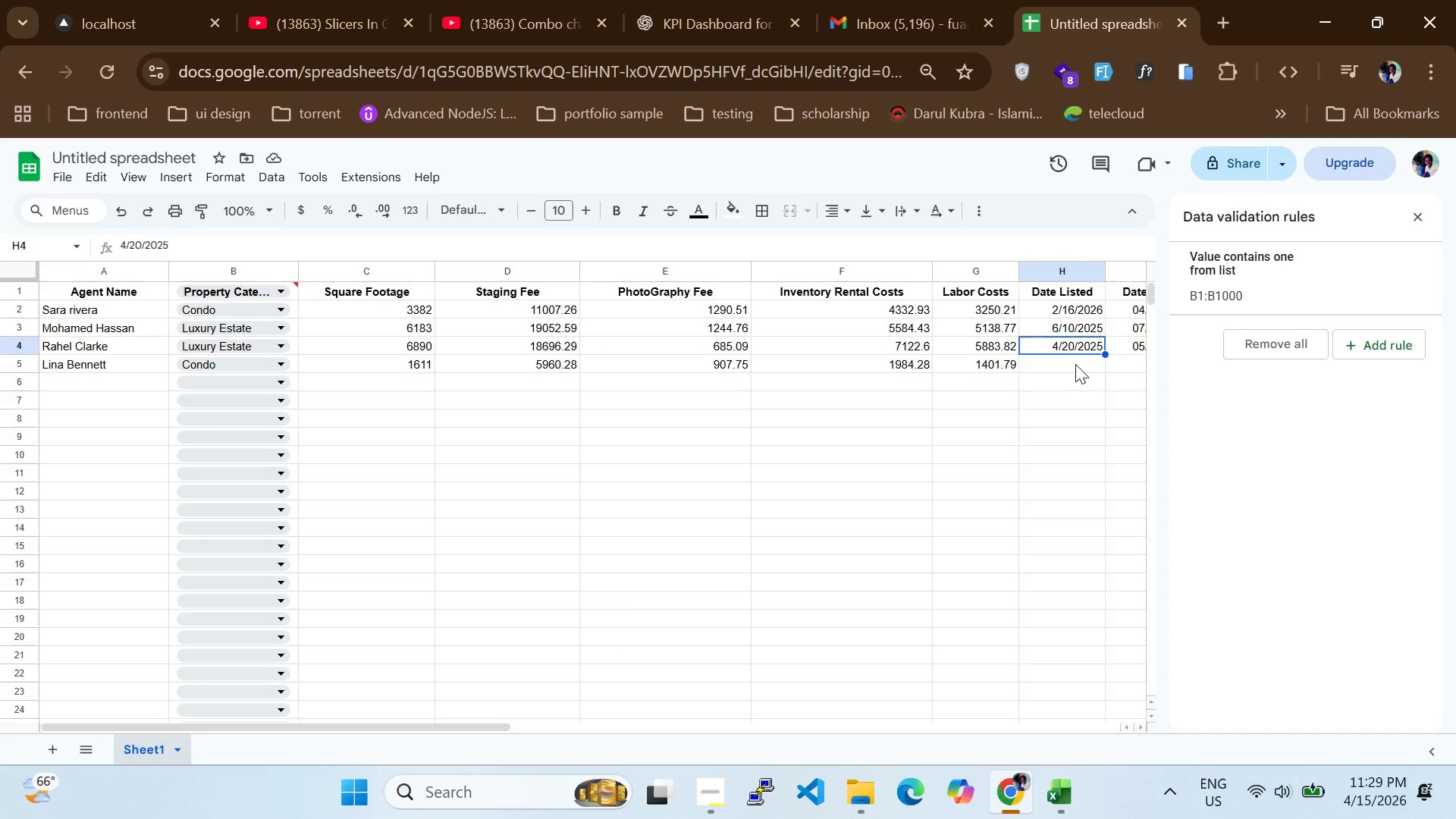 
left_click([1075, 364])
 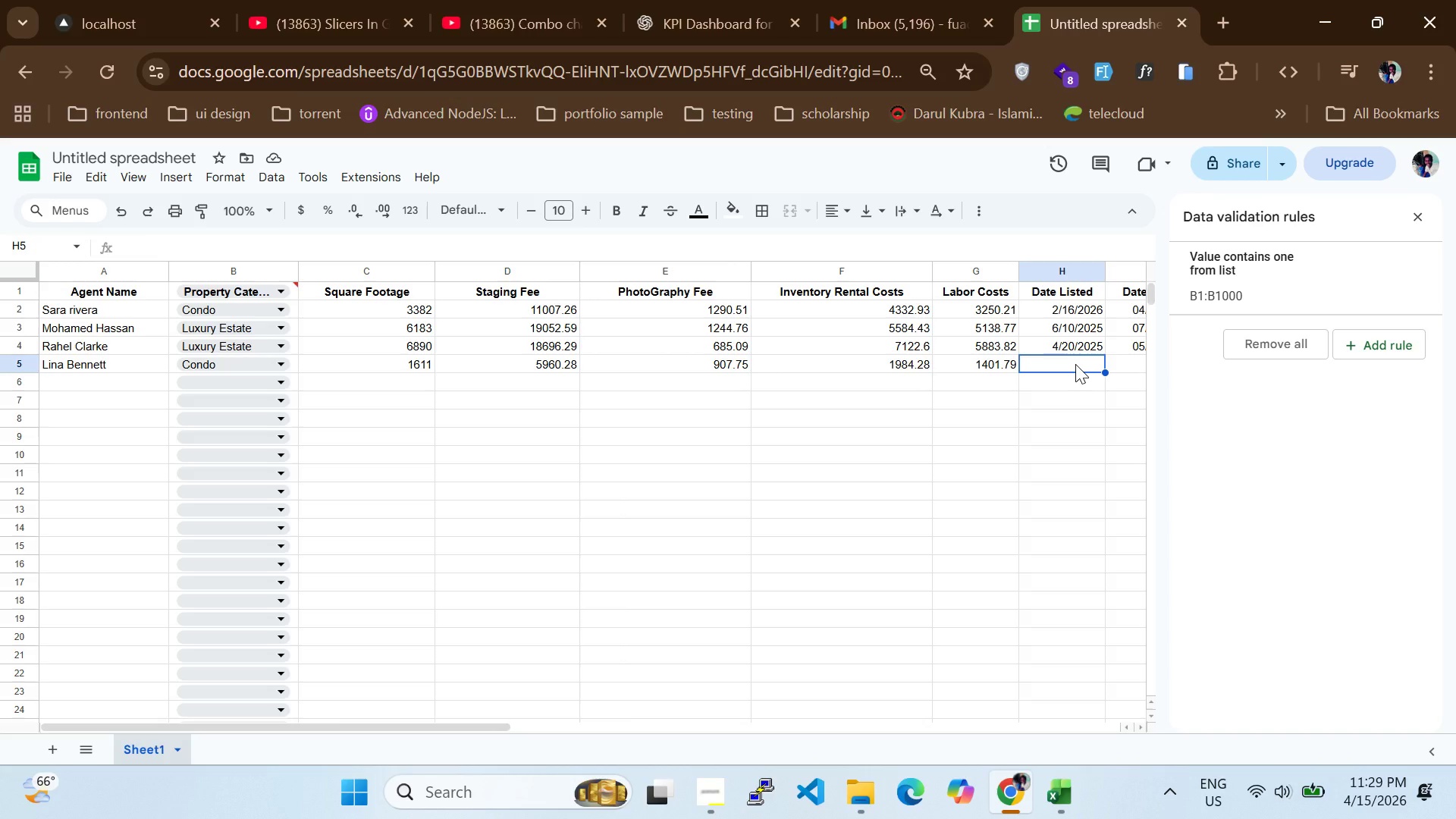 
type(7/11/2025)
 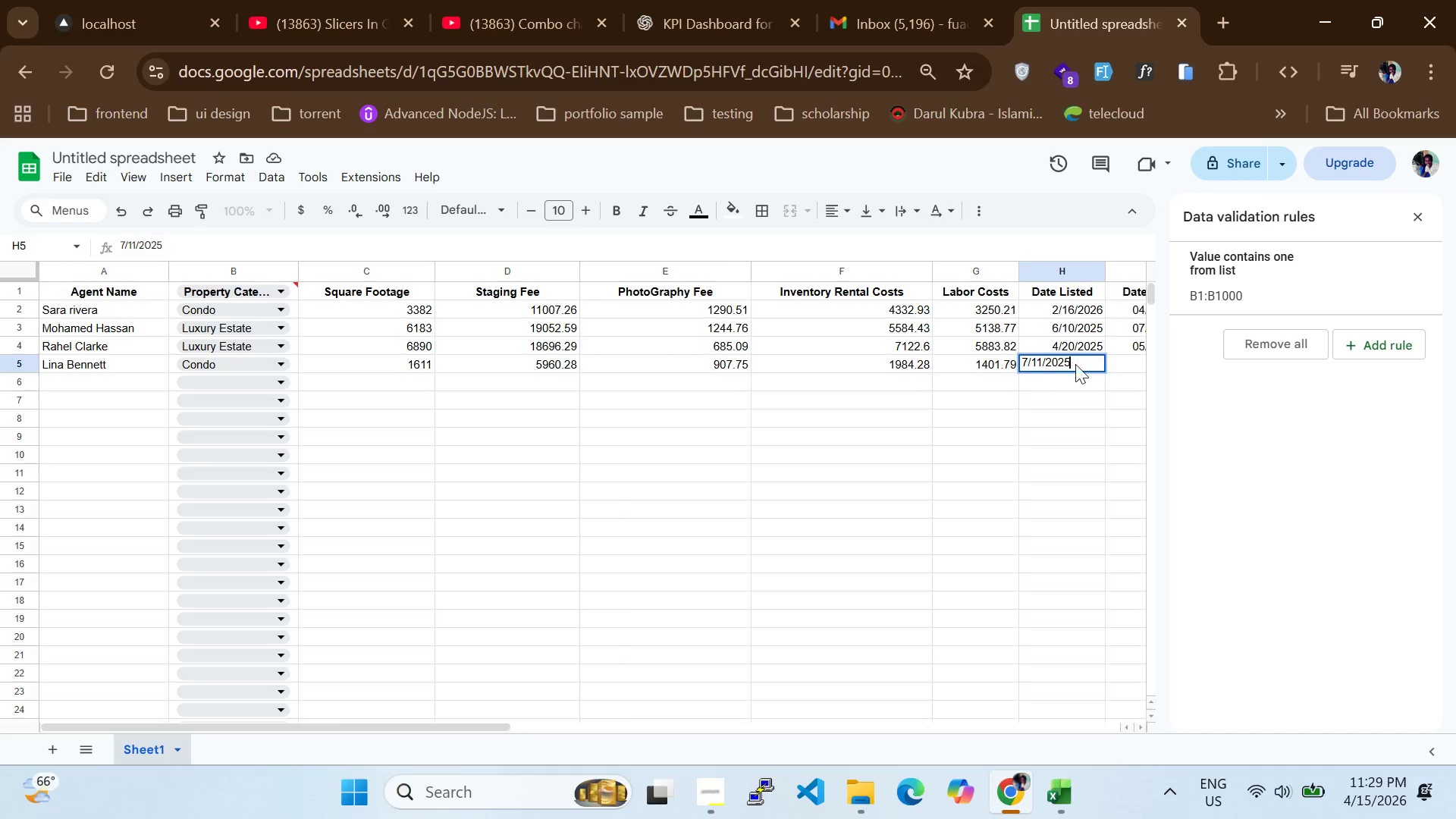 
key(Enter)
 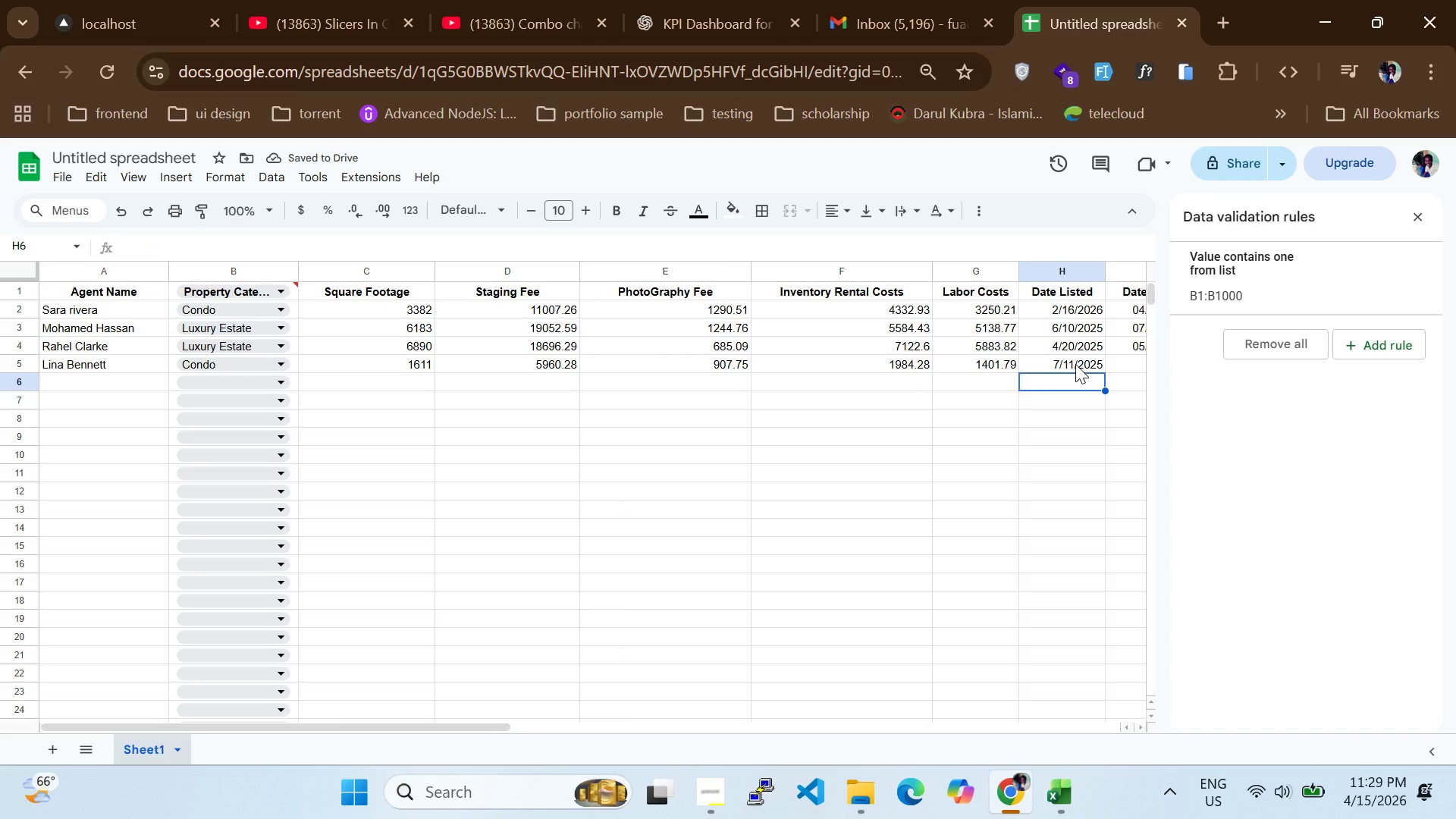 
wait(5.84)
 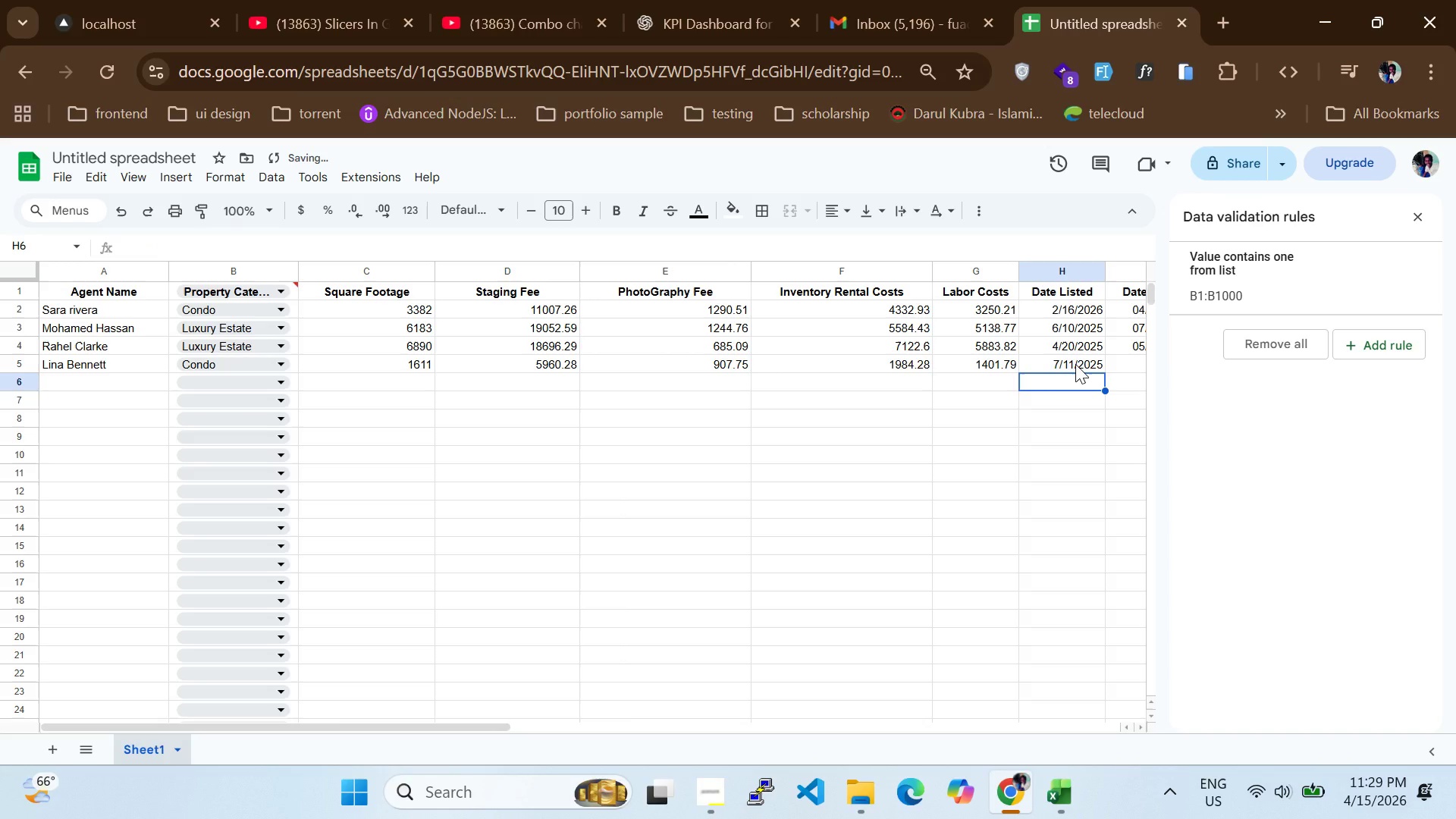 
left_click([1127, 356])
 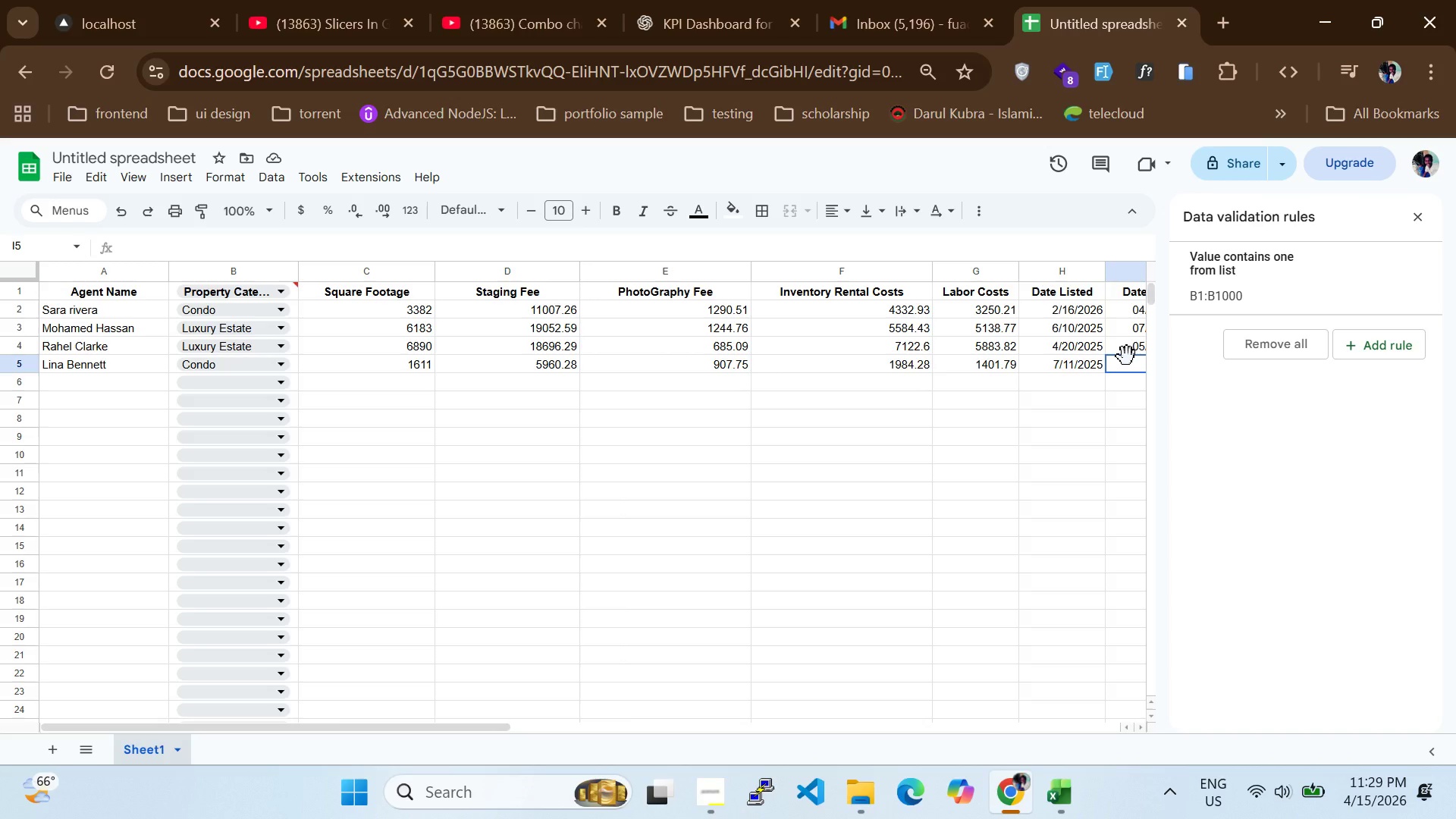 
type(08/08/2025)
 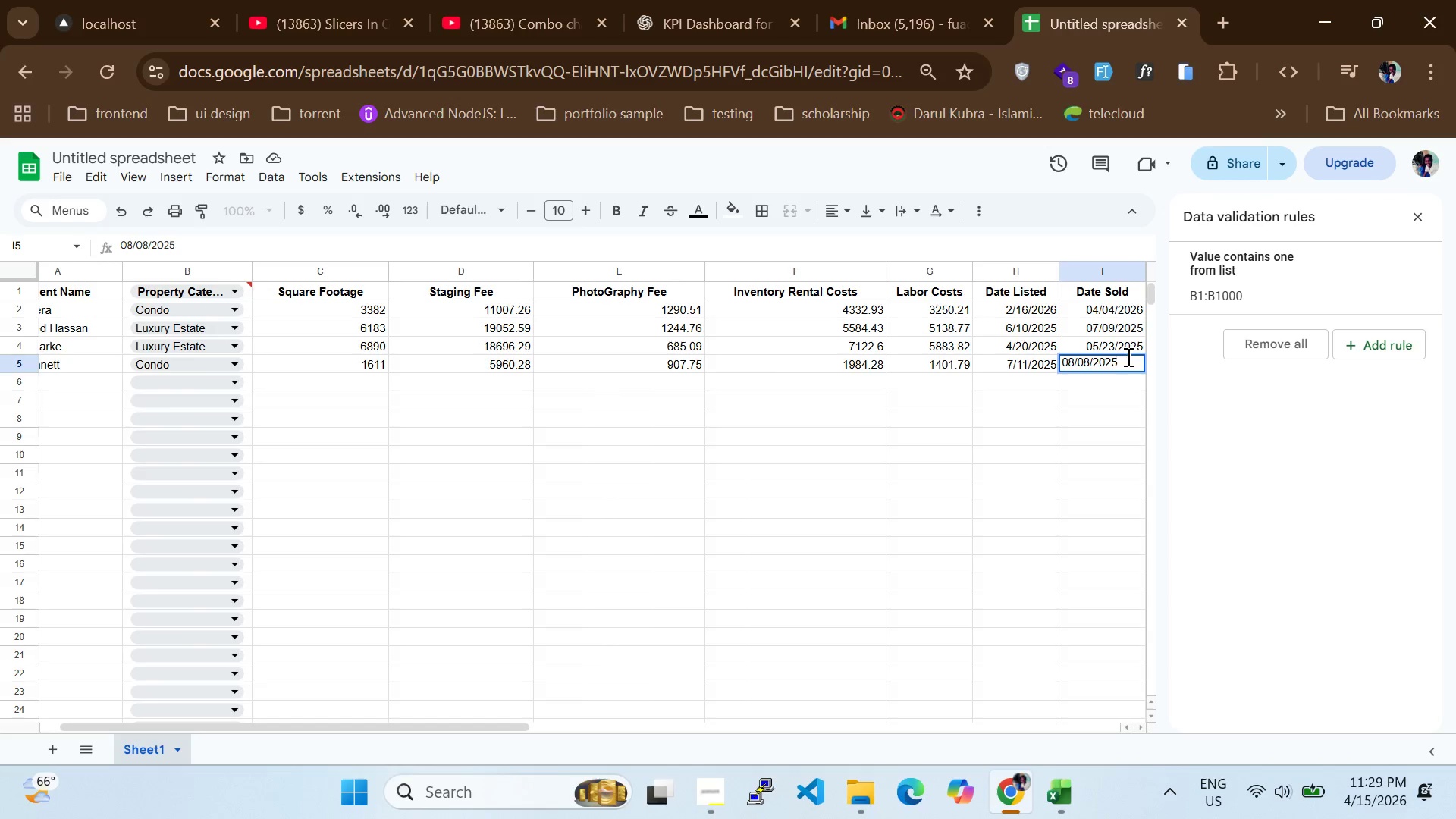 
key(Enter)
 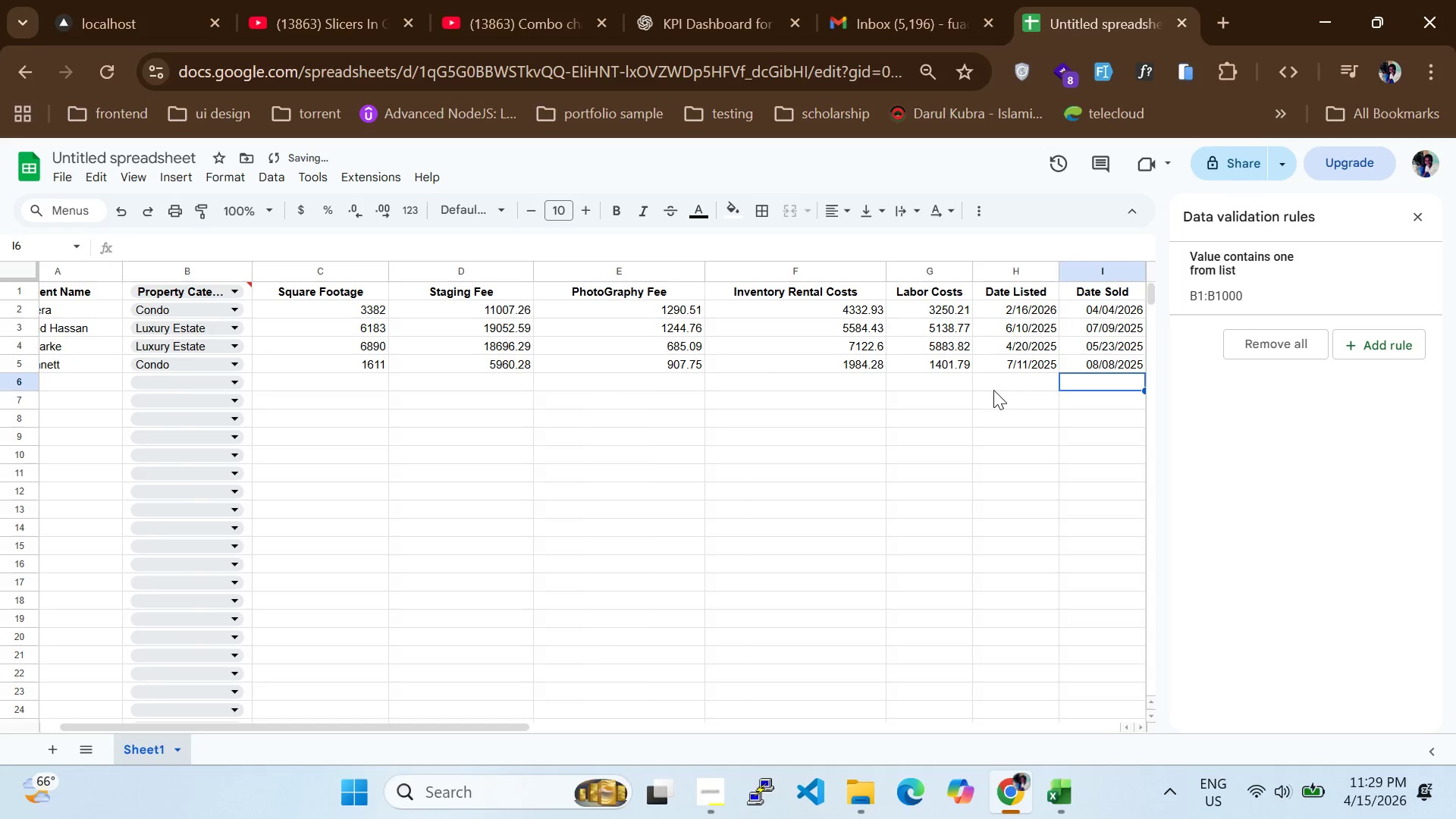 
scroll: coordinate [993, 390], scroll_direction: up, amount: 14.0
 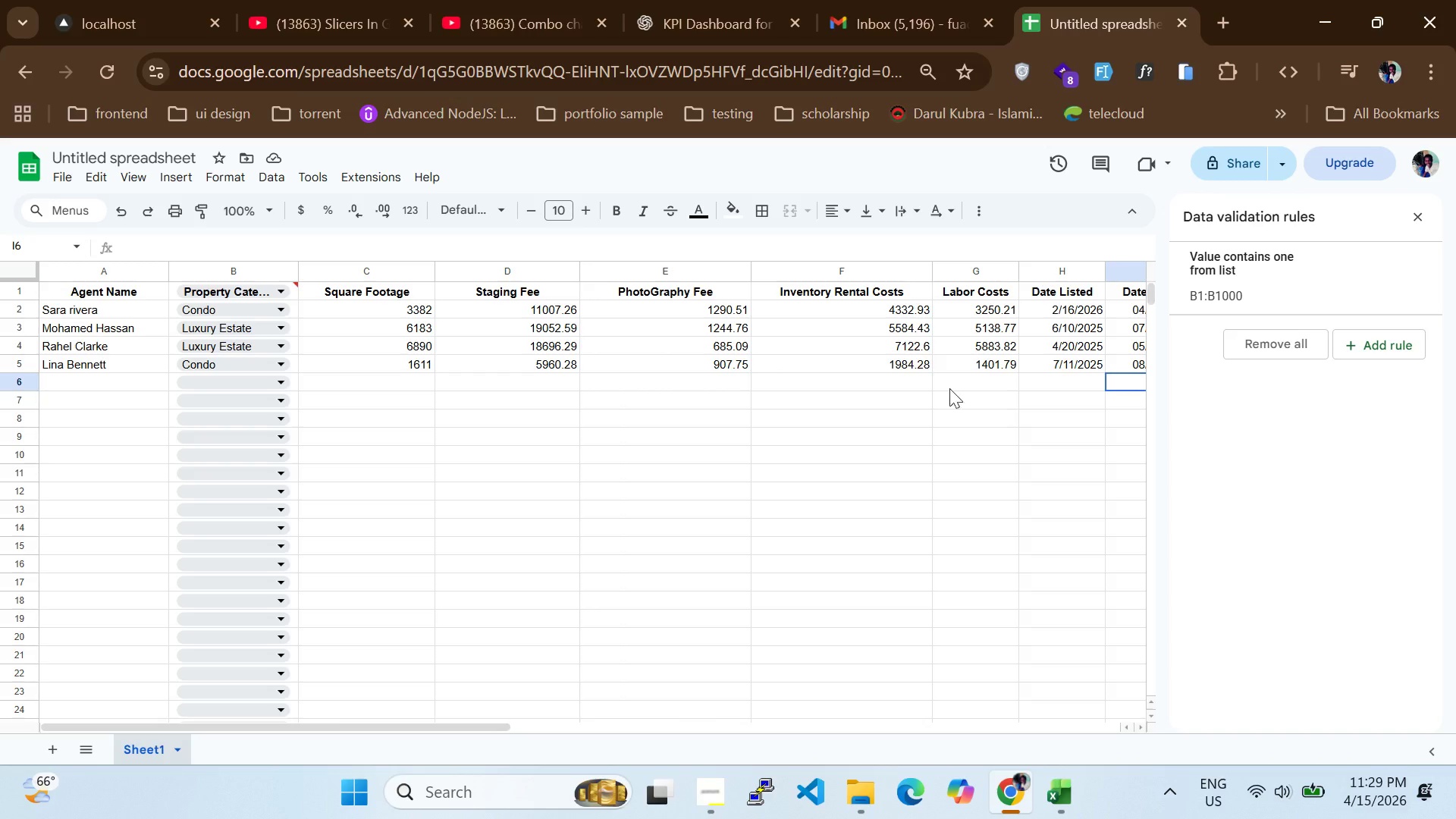 
wait(7.01)
 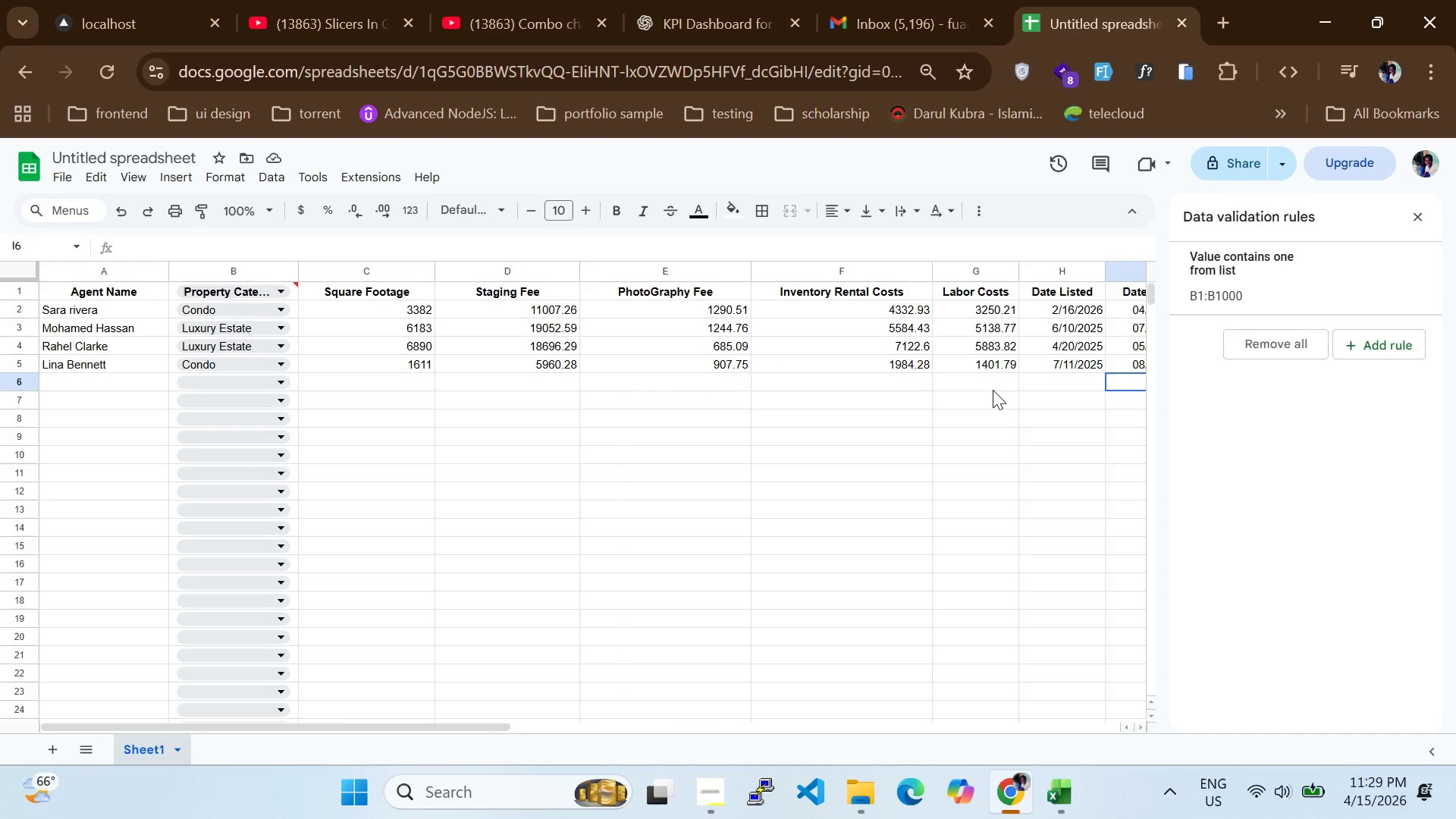 
left_click([60, 381])
 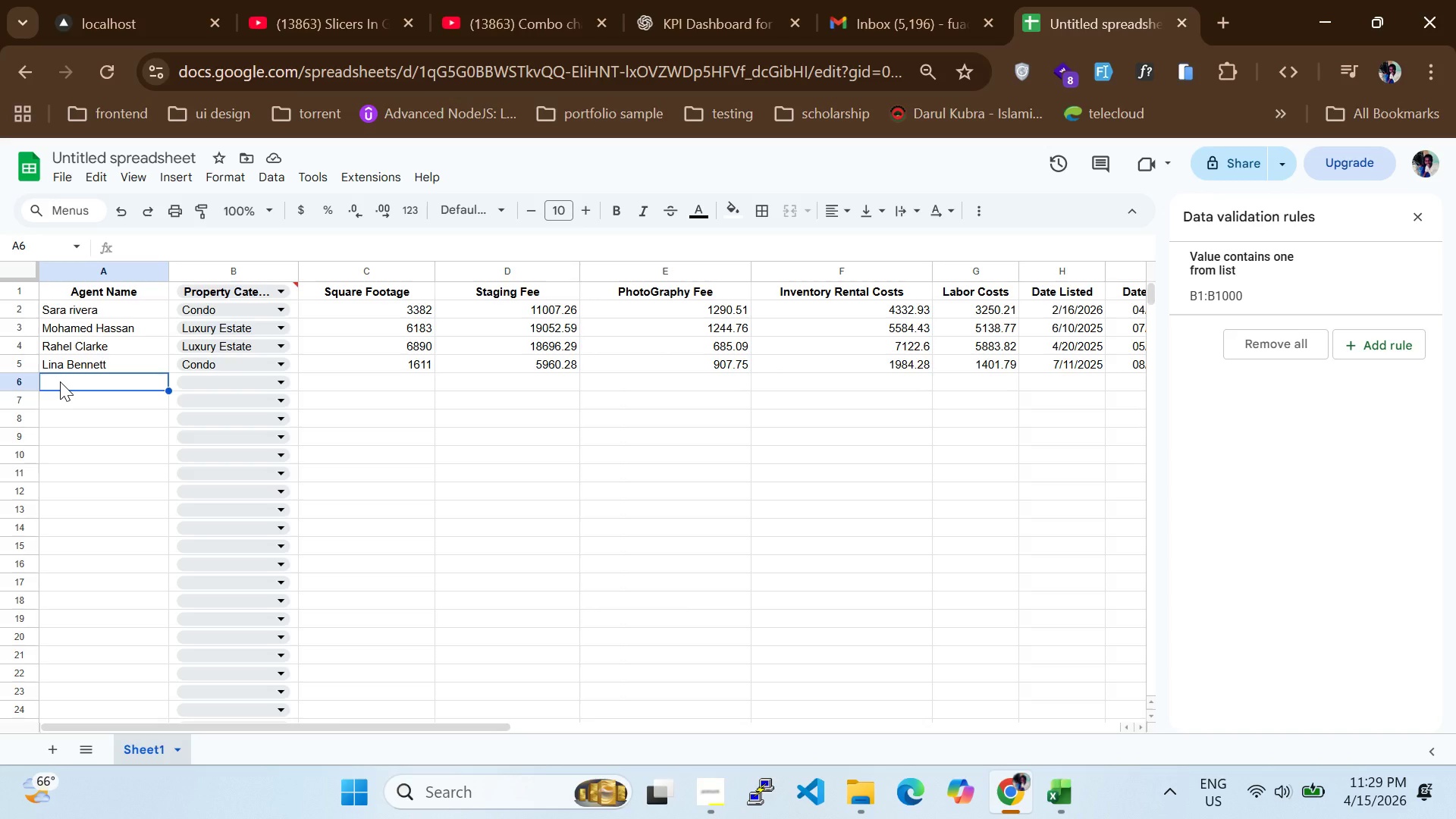 
type(Lina)
key(Tab)
 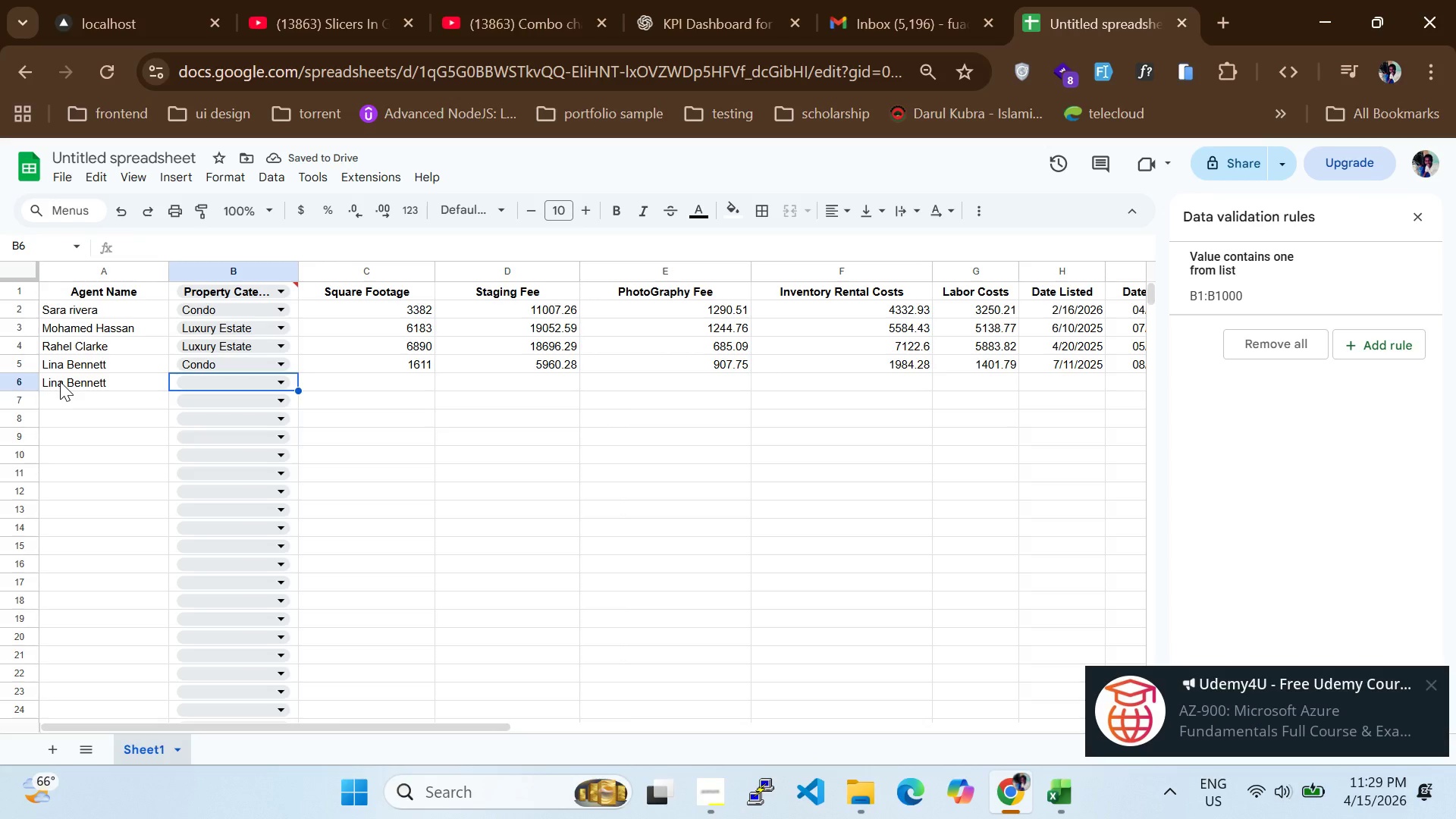 
wait(5.91)
 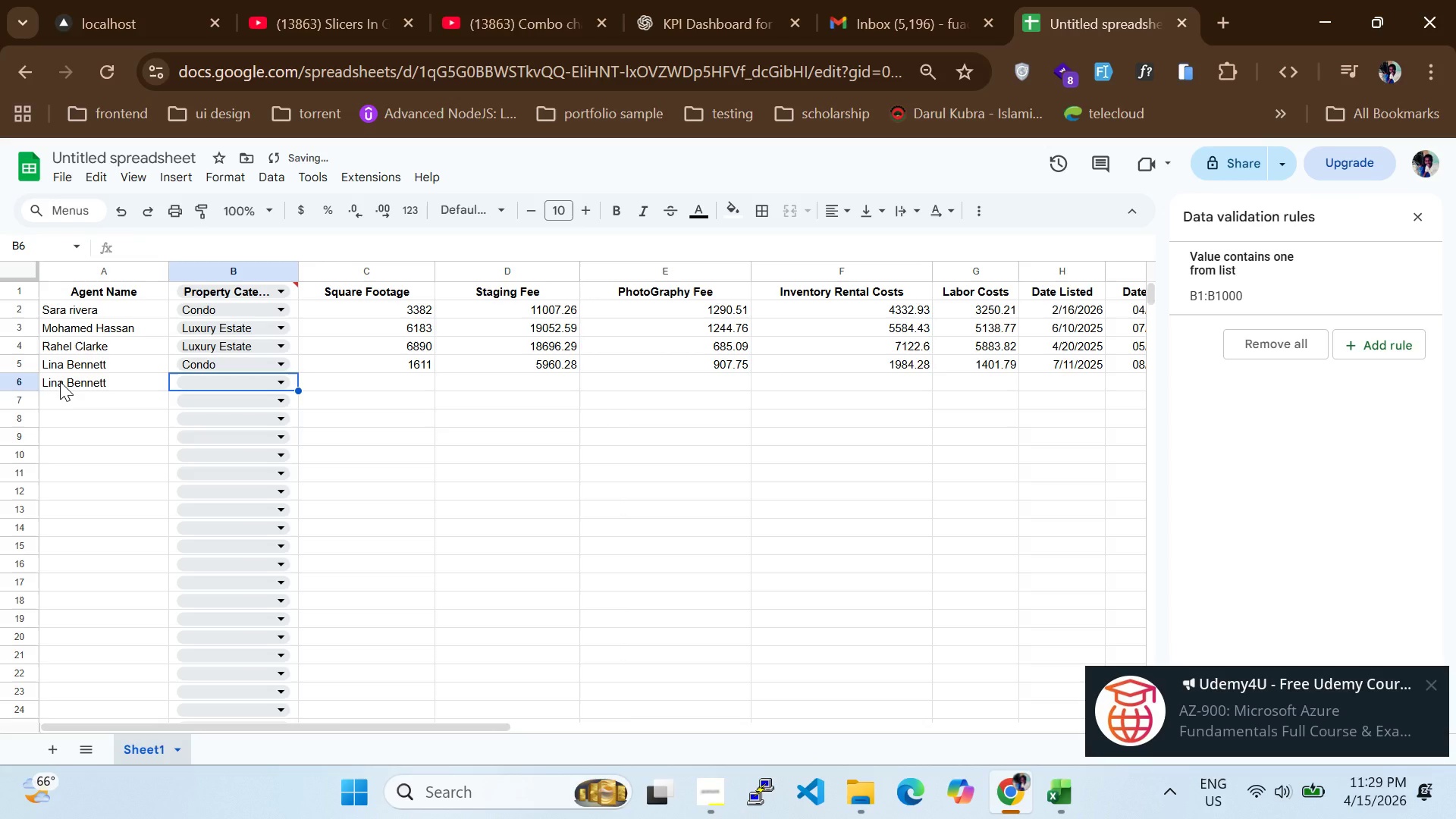 
left_click([198, 385])
 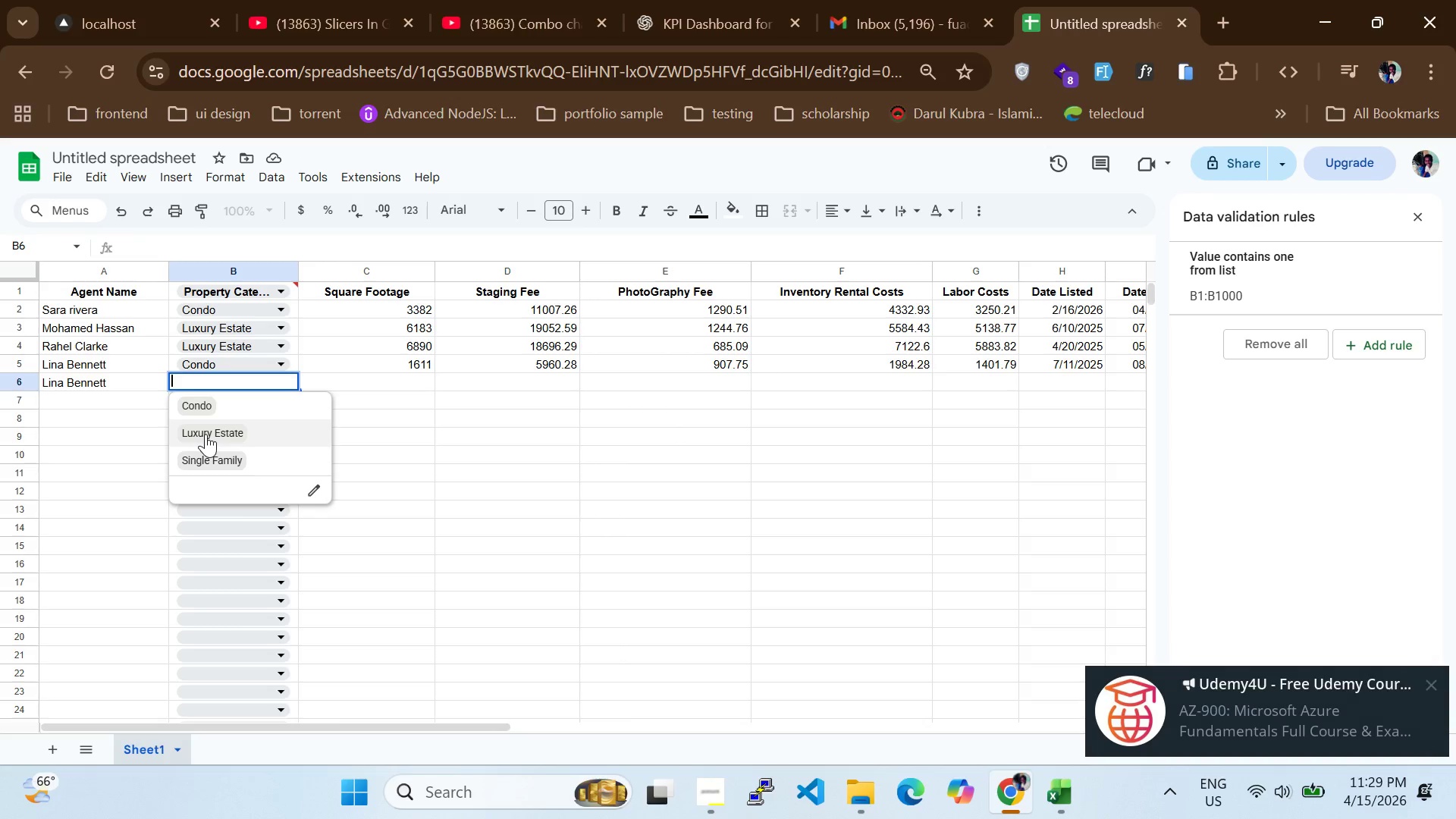 
left_click([206, 434])
 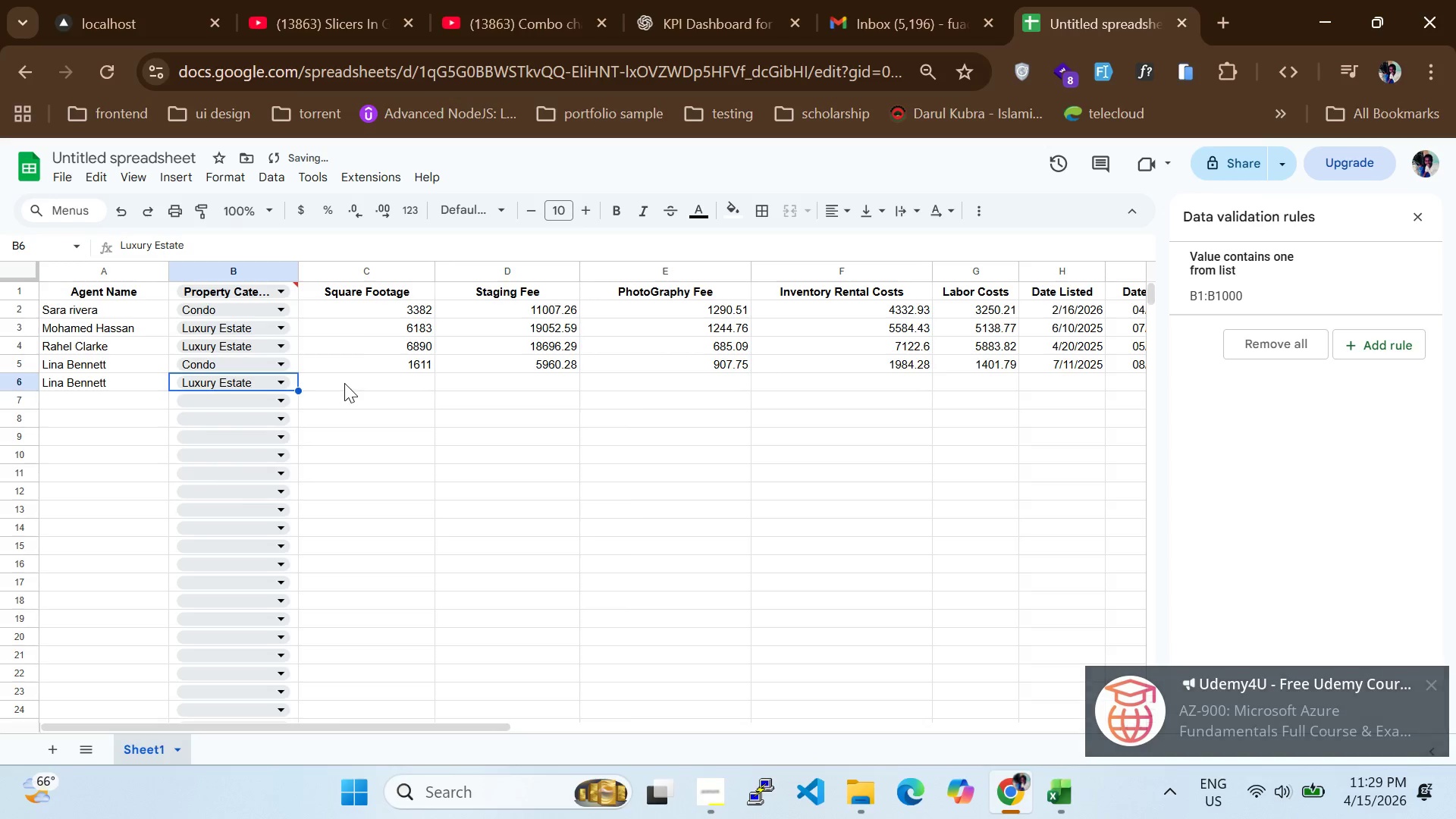 
left_click([347, 381])
 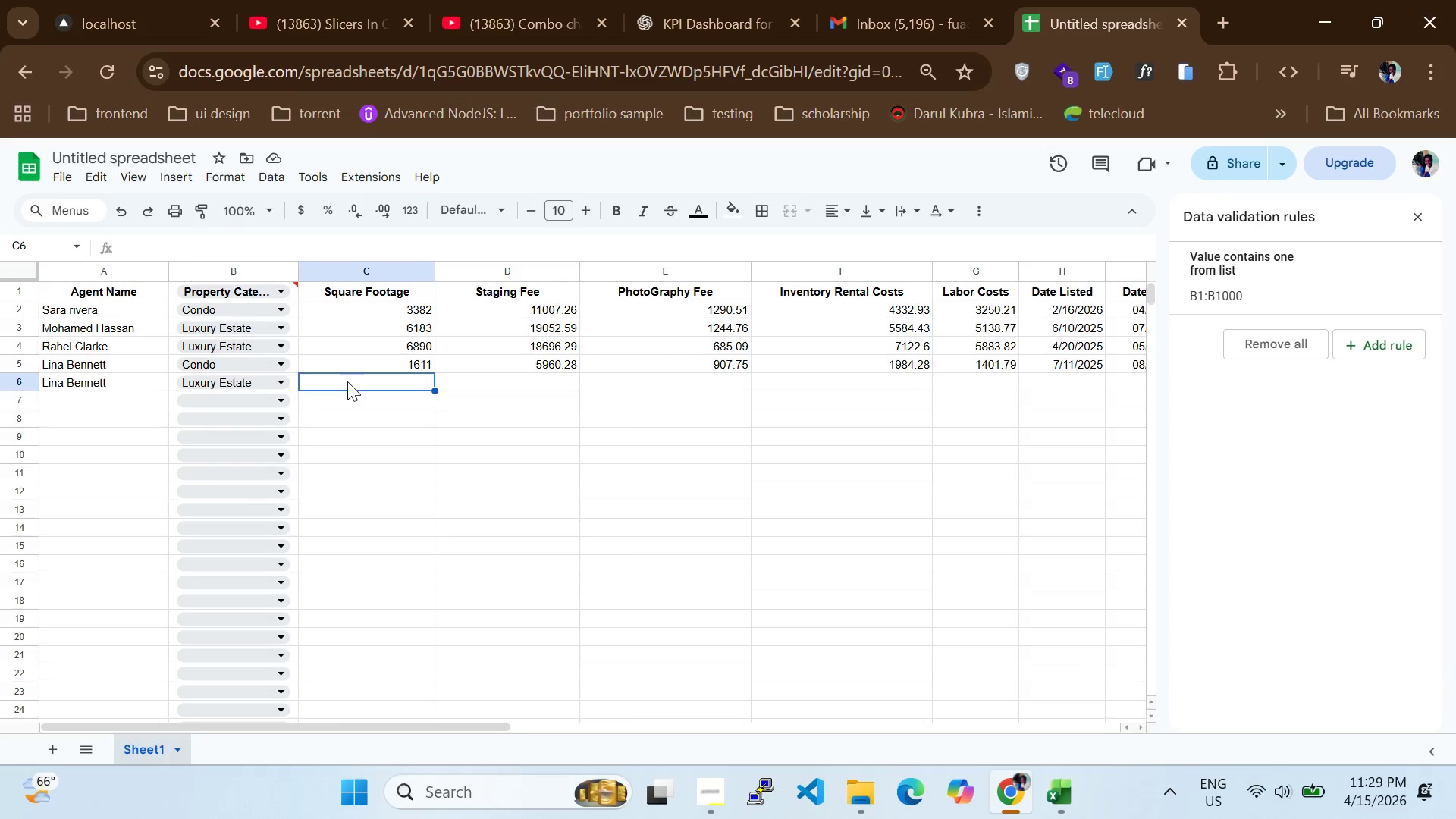 
wait(5.83)
 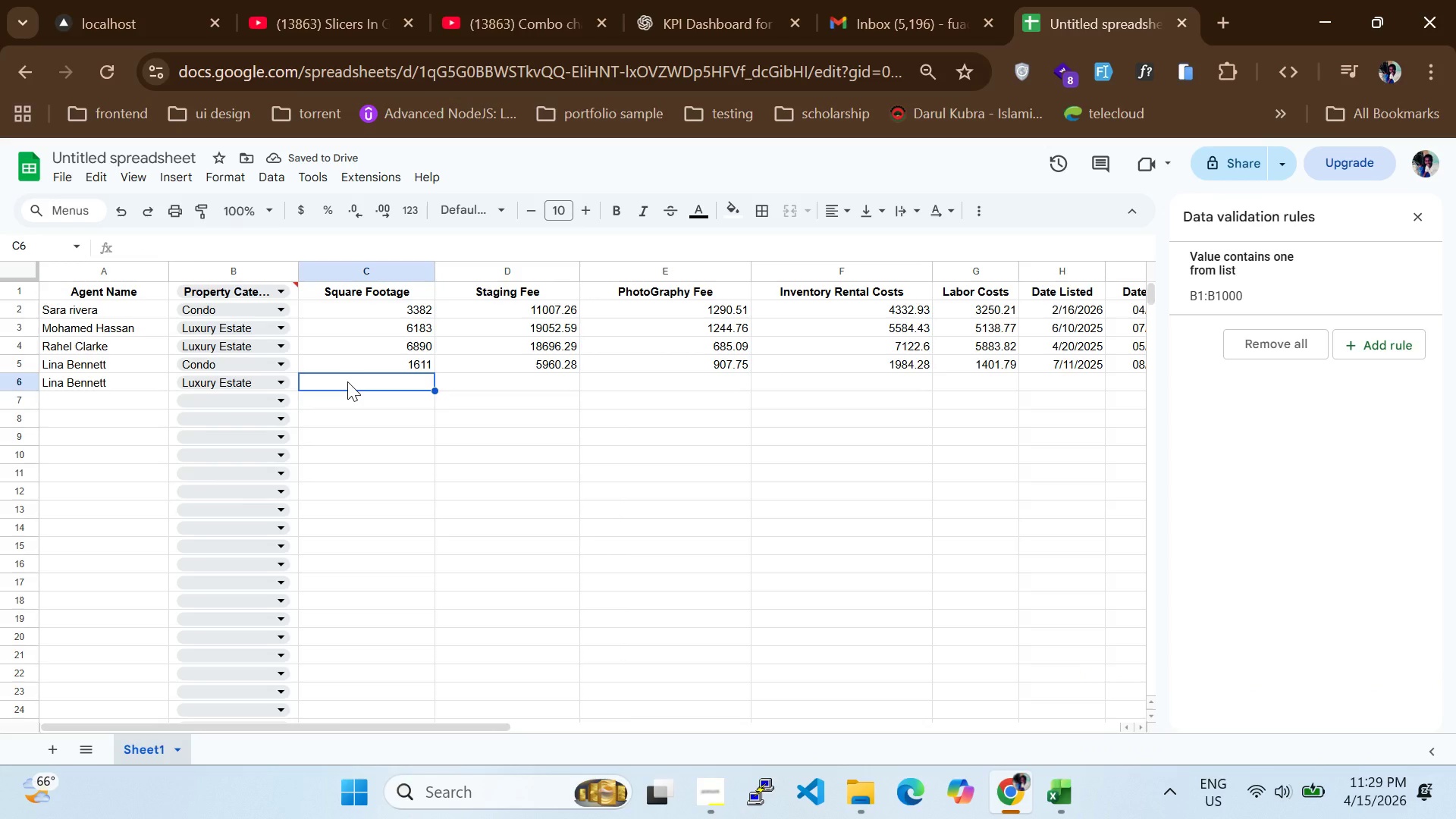 
type(8496)
 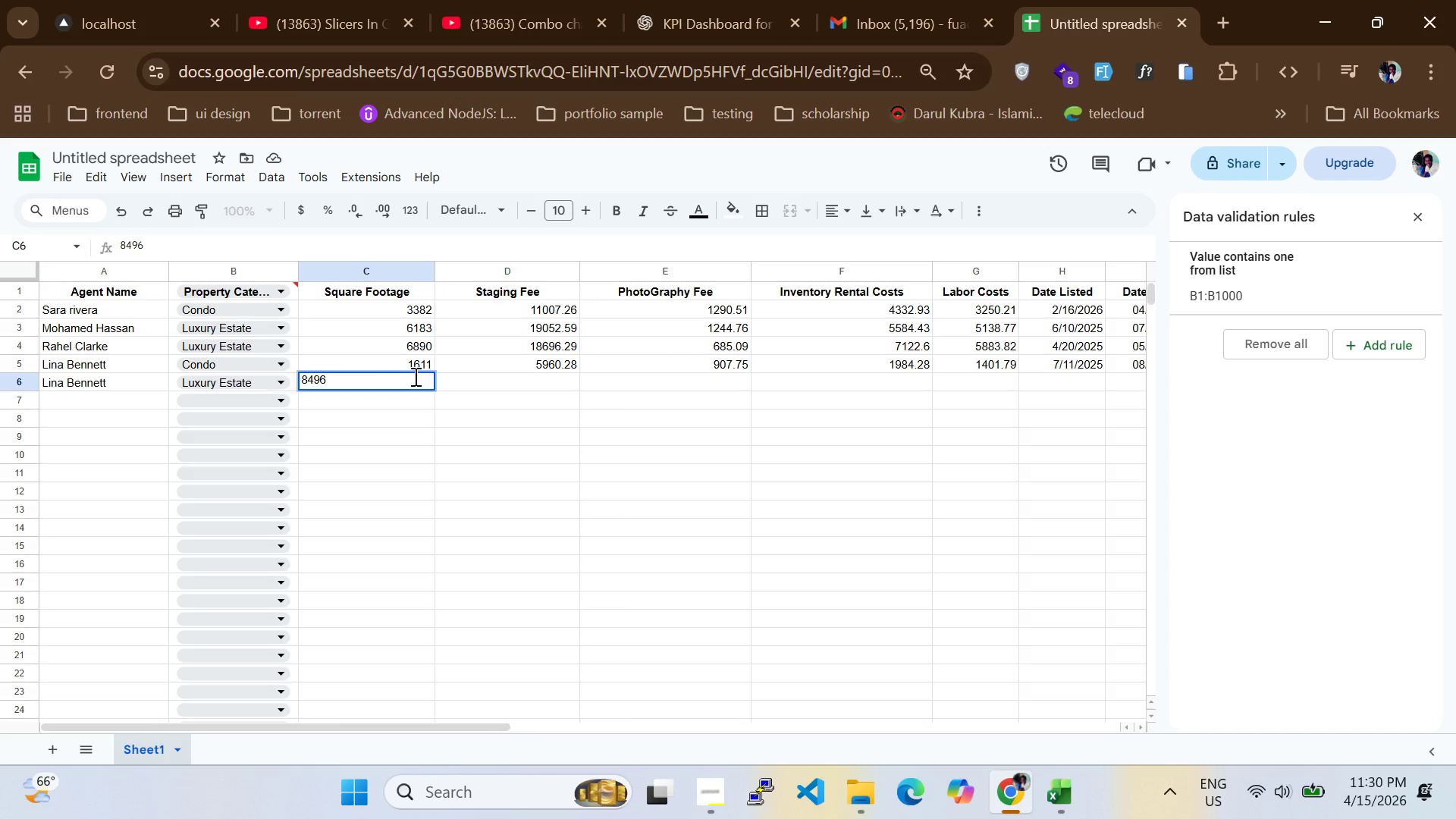 
left_click([469, 381])
 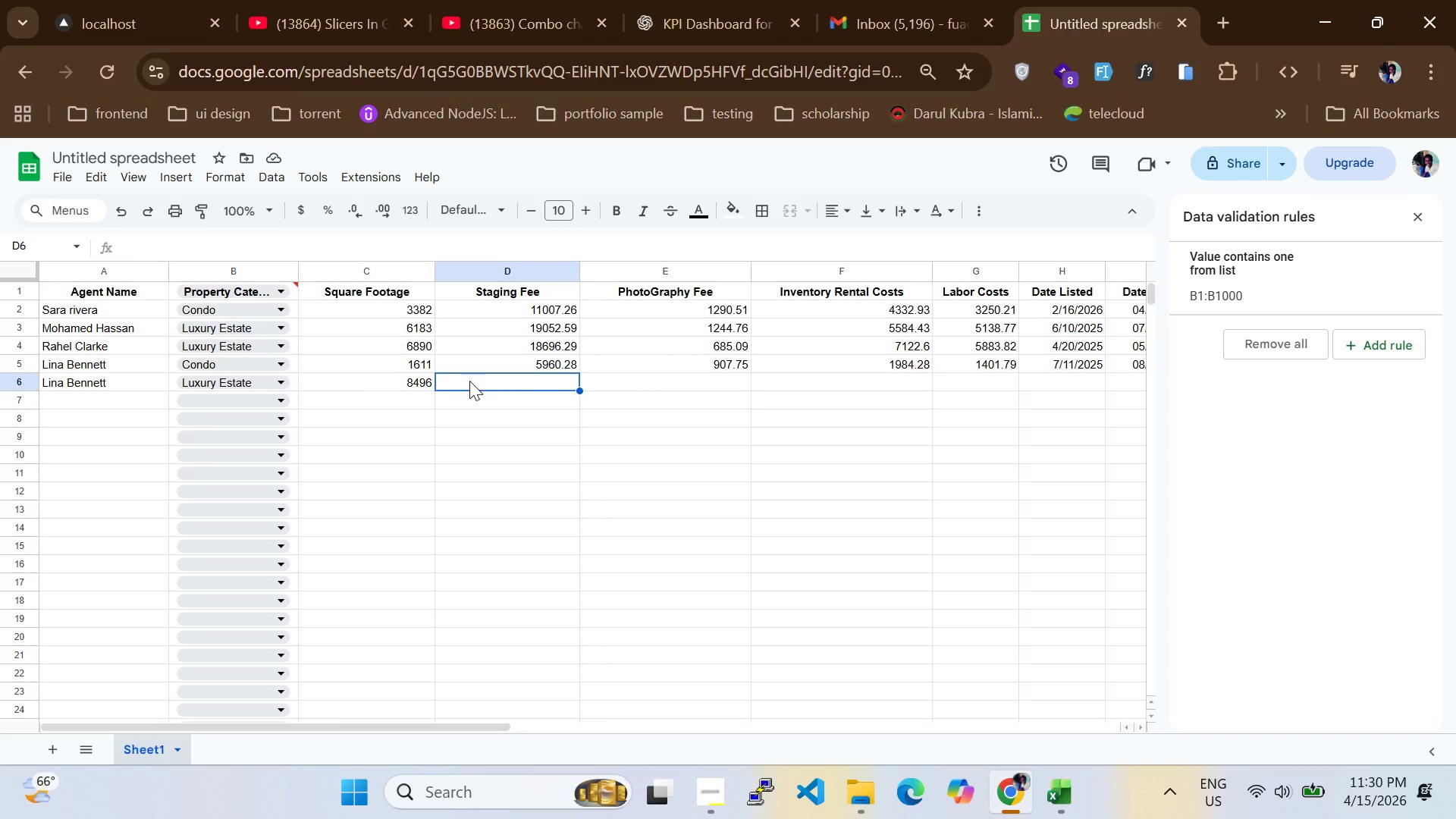 
wait(11.55)
 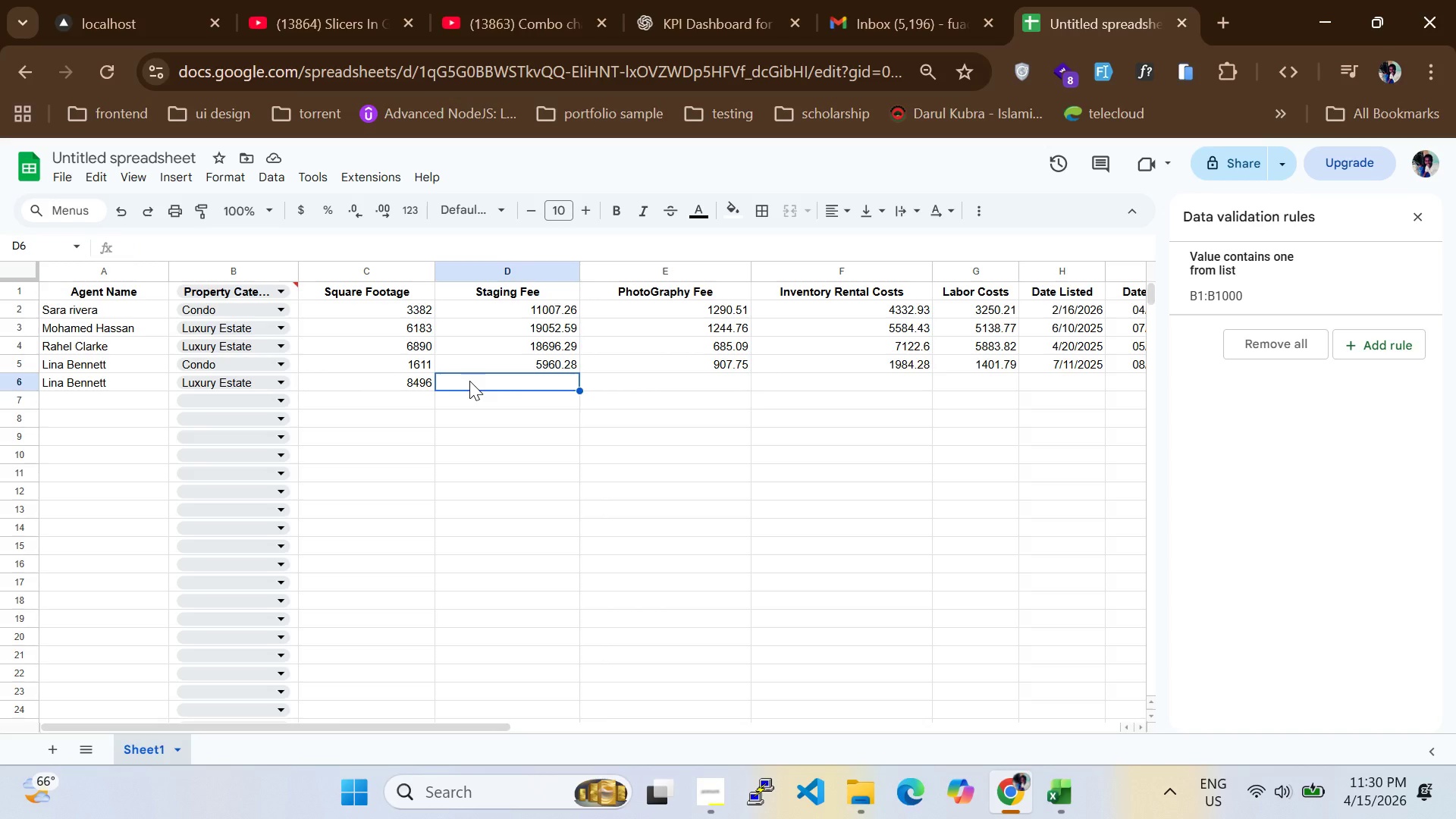 
type(32951.03)
 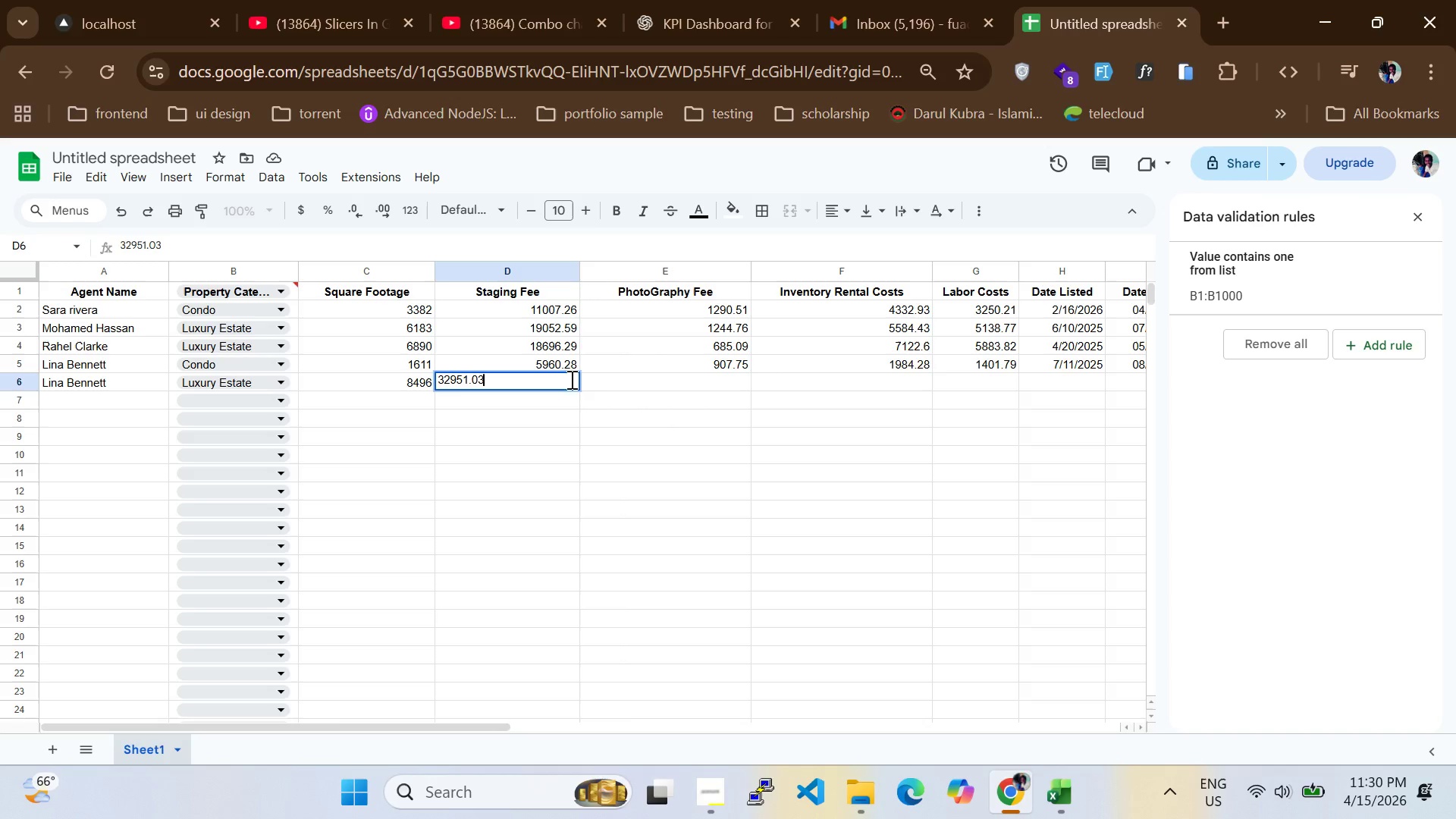 
left_click([607, 386])
 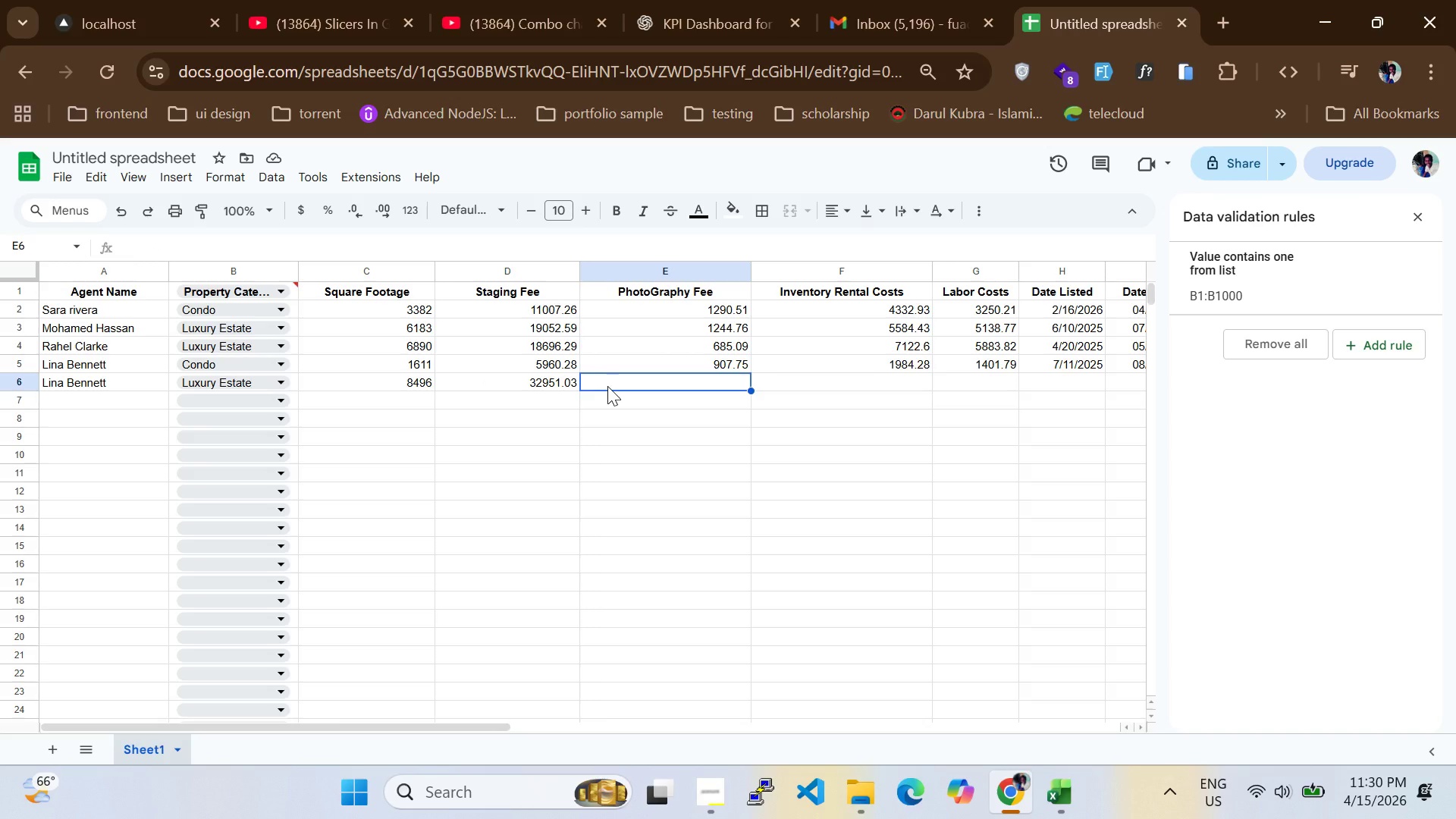 
wait(11.3)
 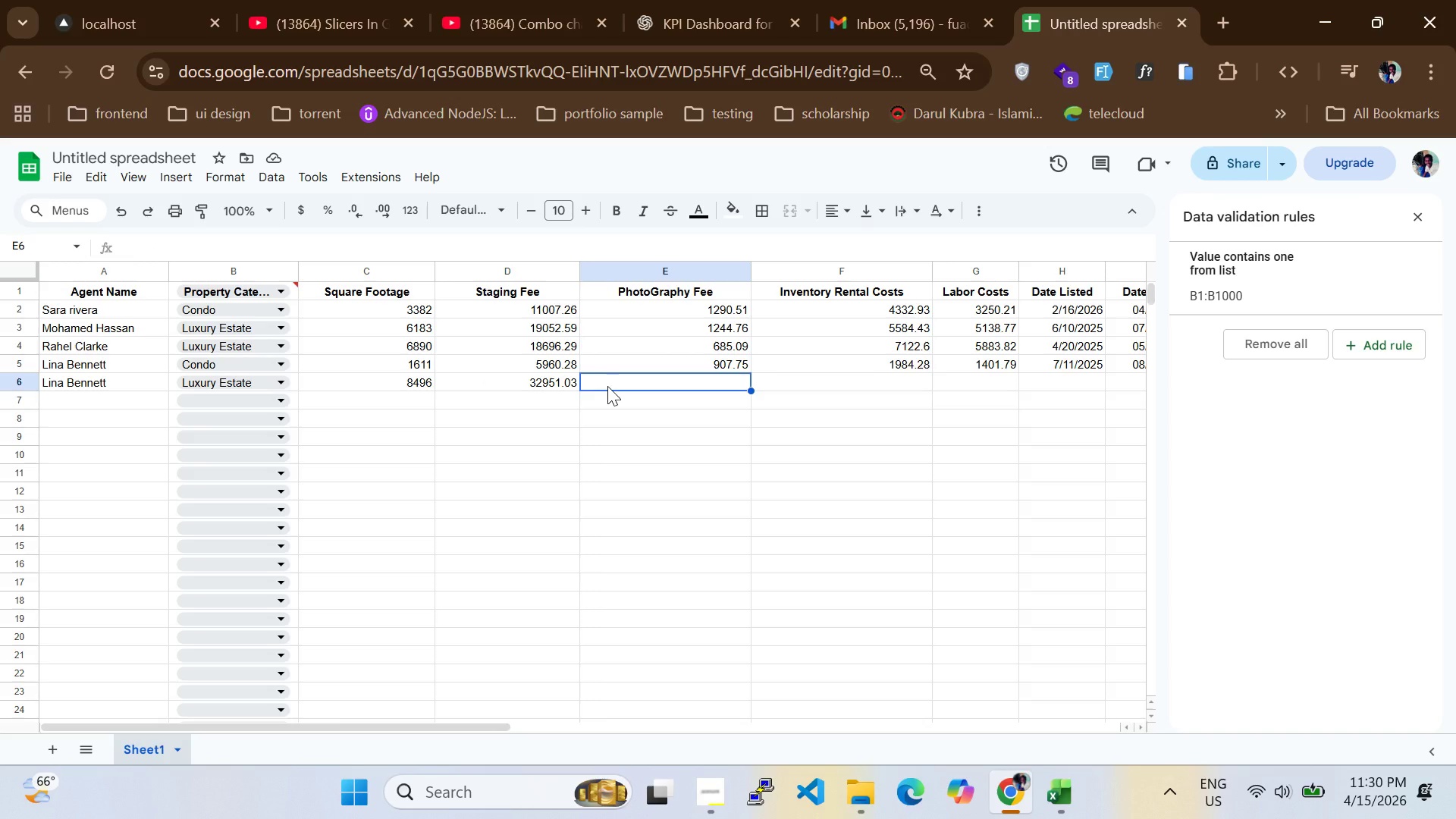 
type(1023.75)
 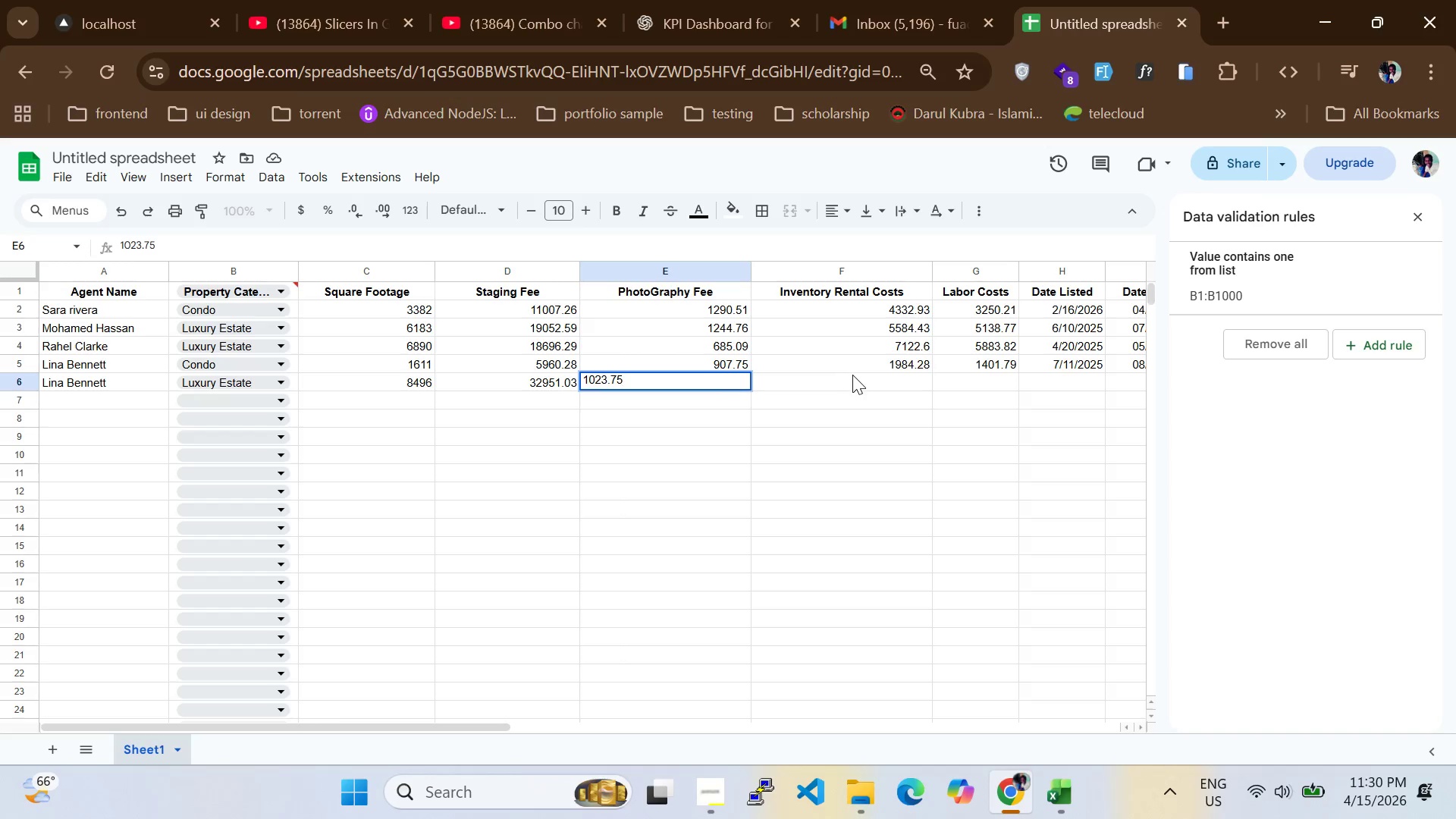 
left_click([856, 384])
 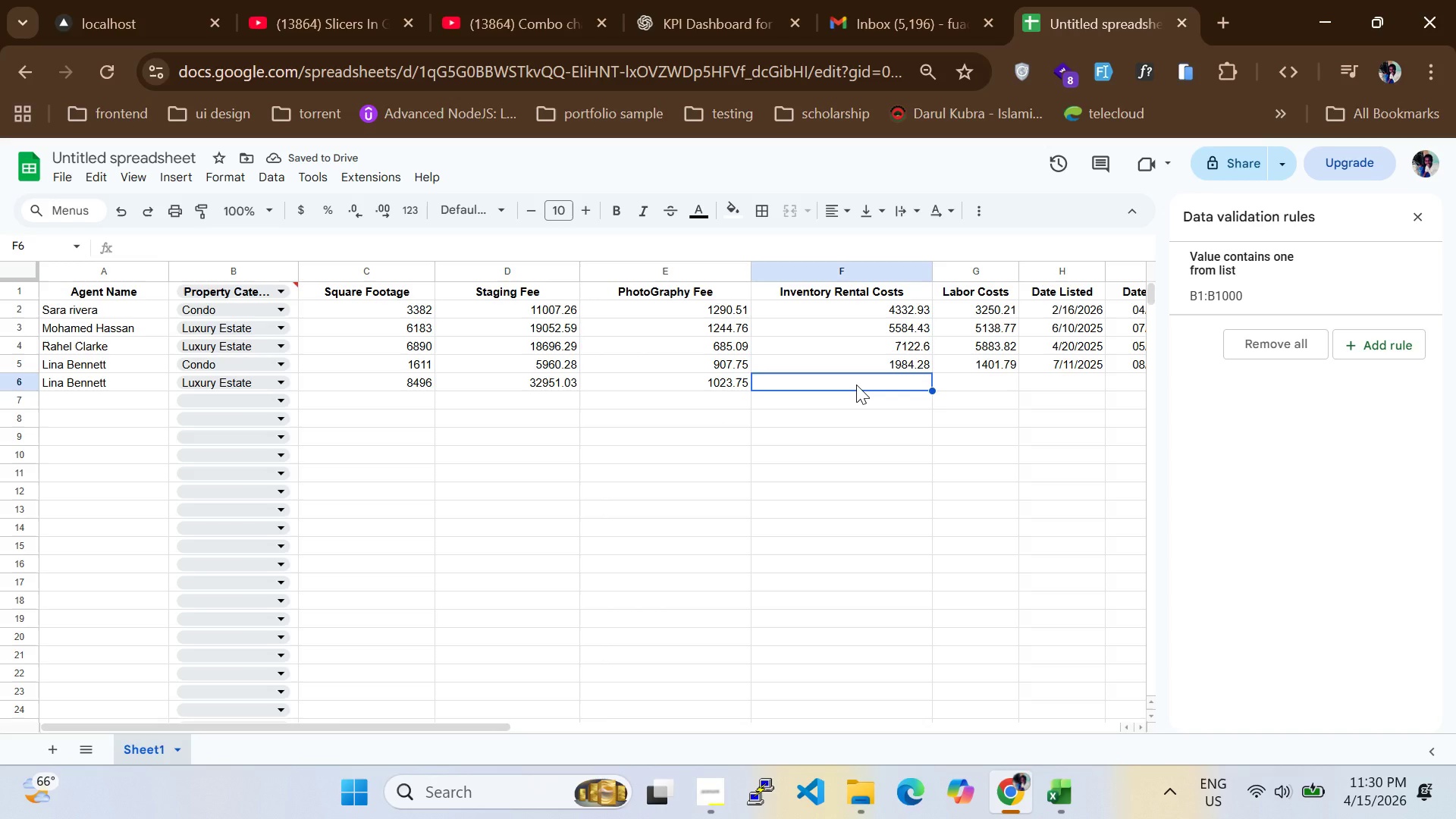 
wait(5.44)
 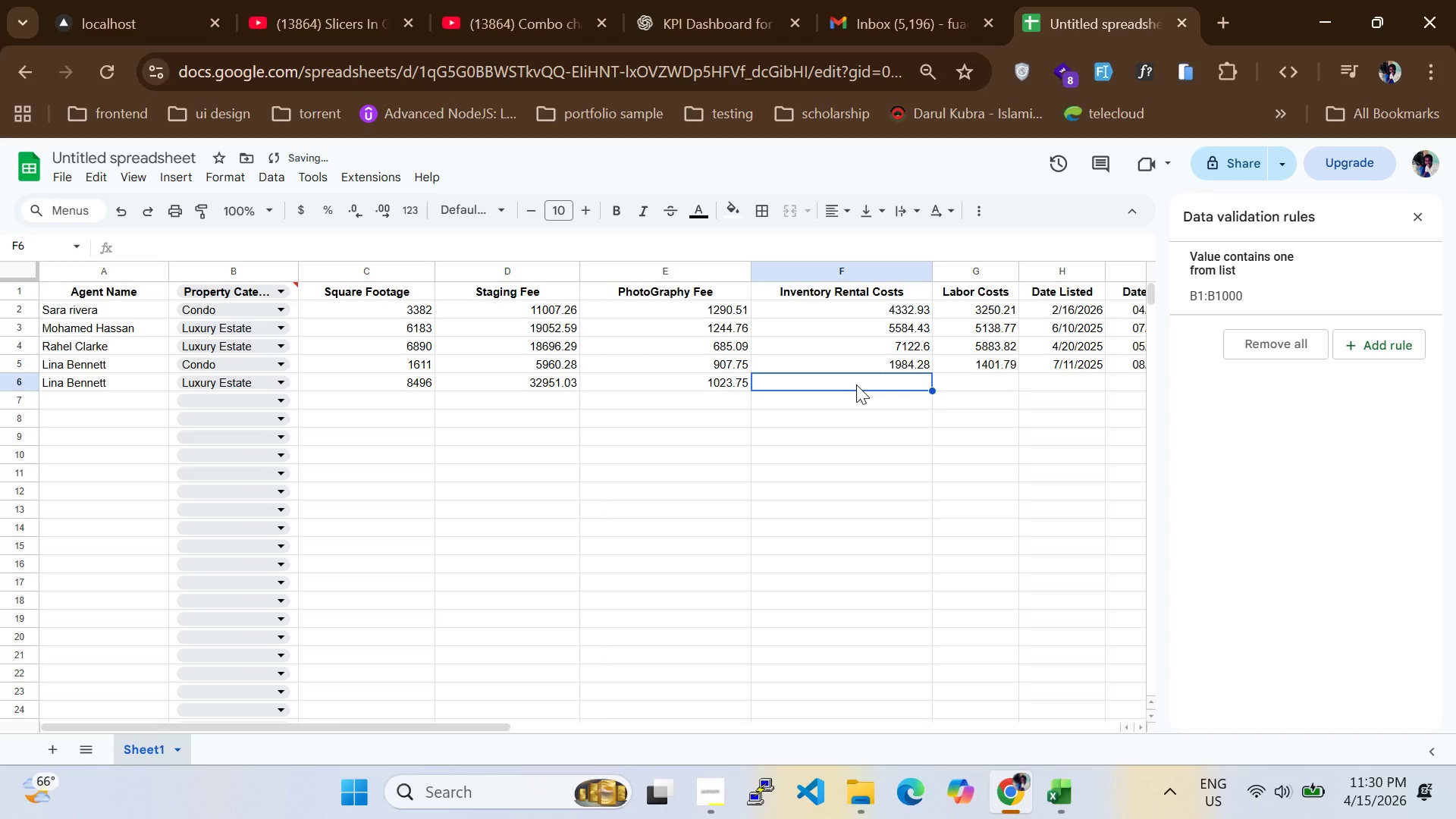 
type(13061.4)
 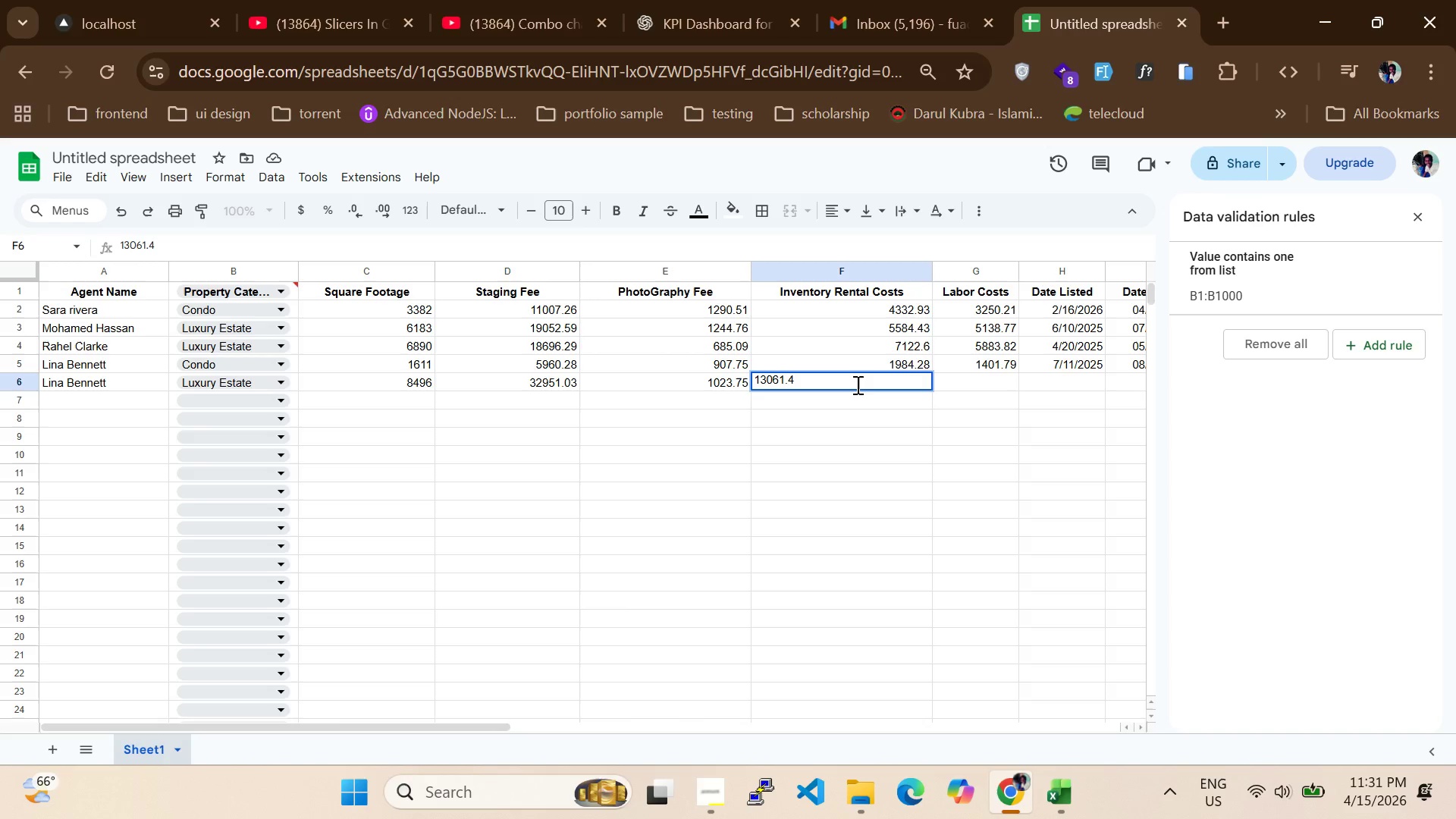 
key(Enter)
 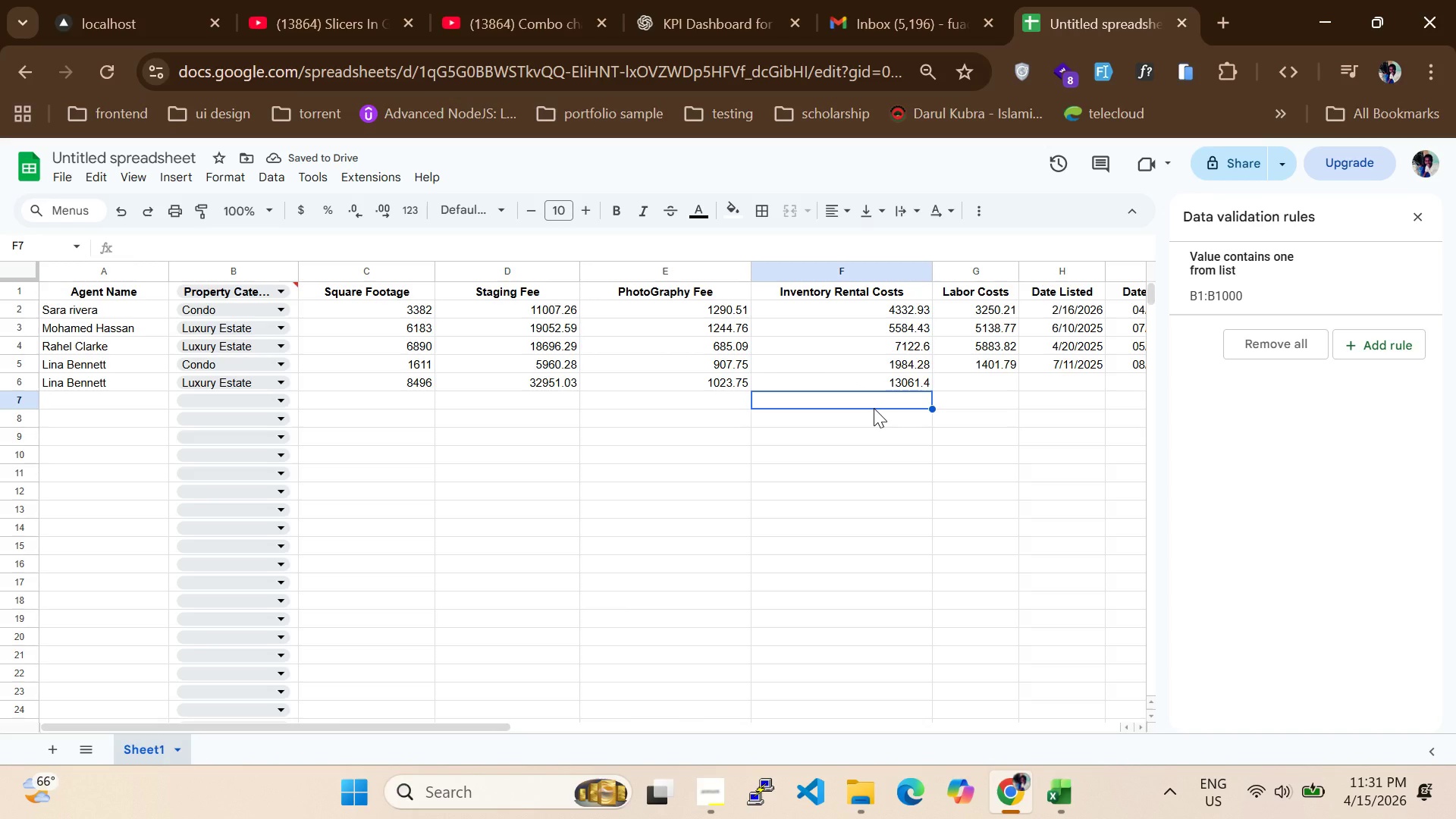 
left_click([976, 373])
 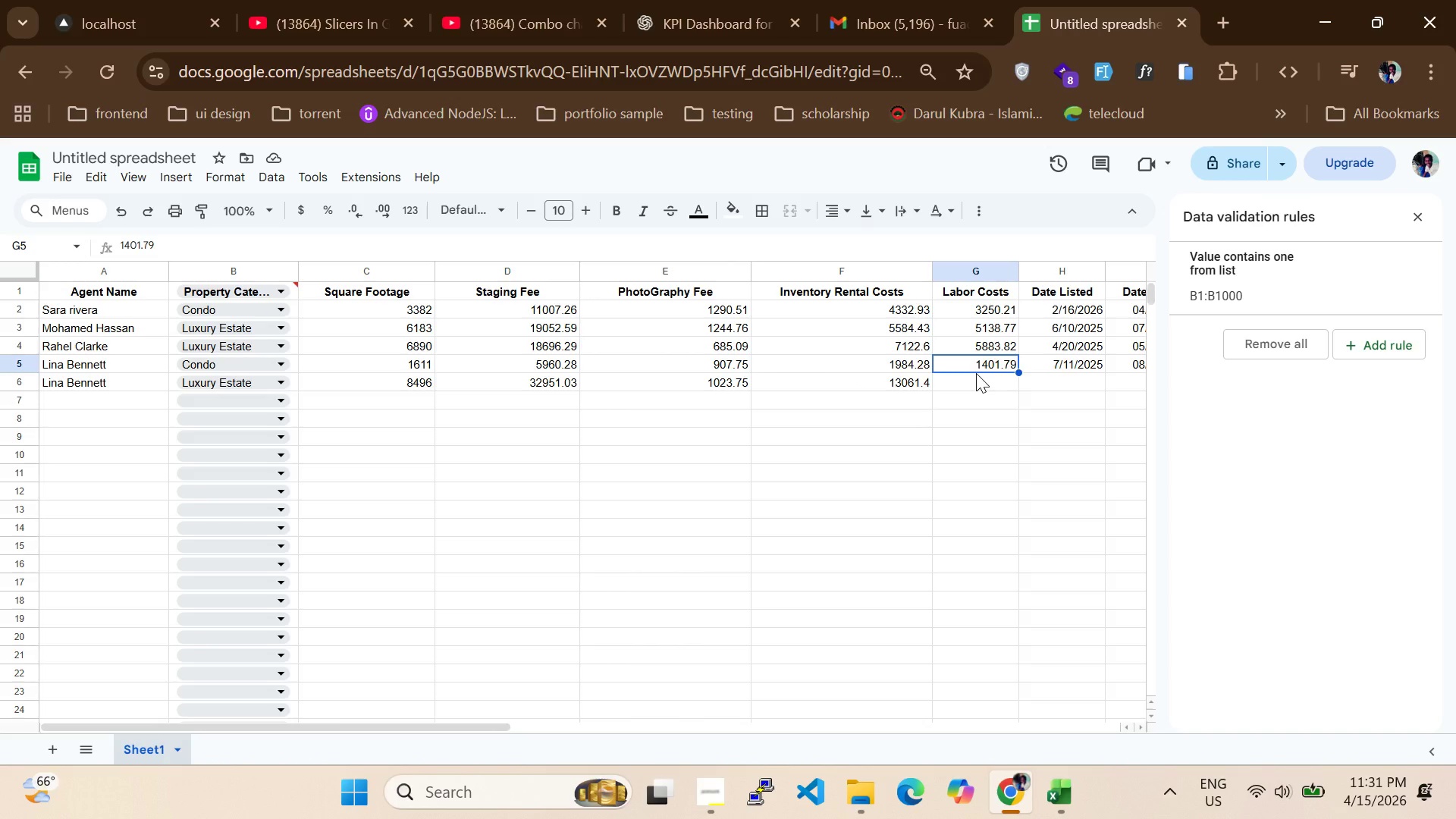 
type(7708)
 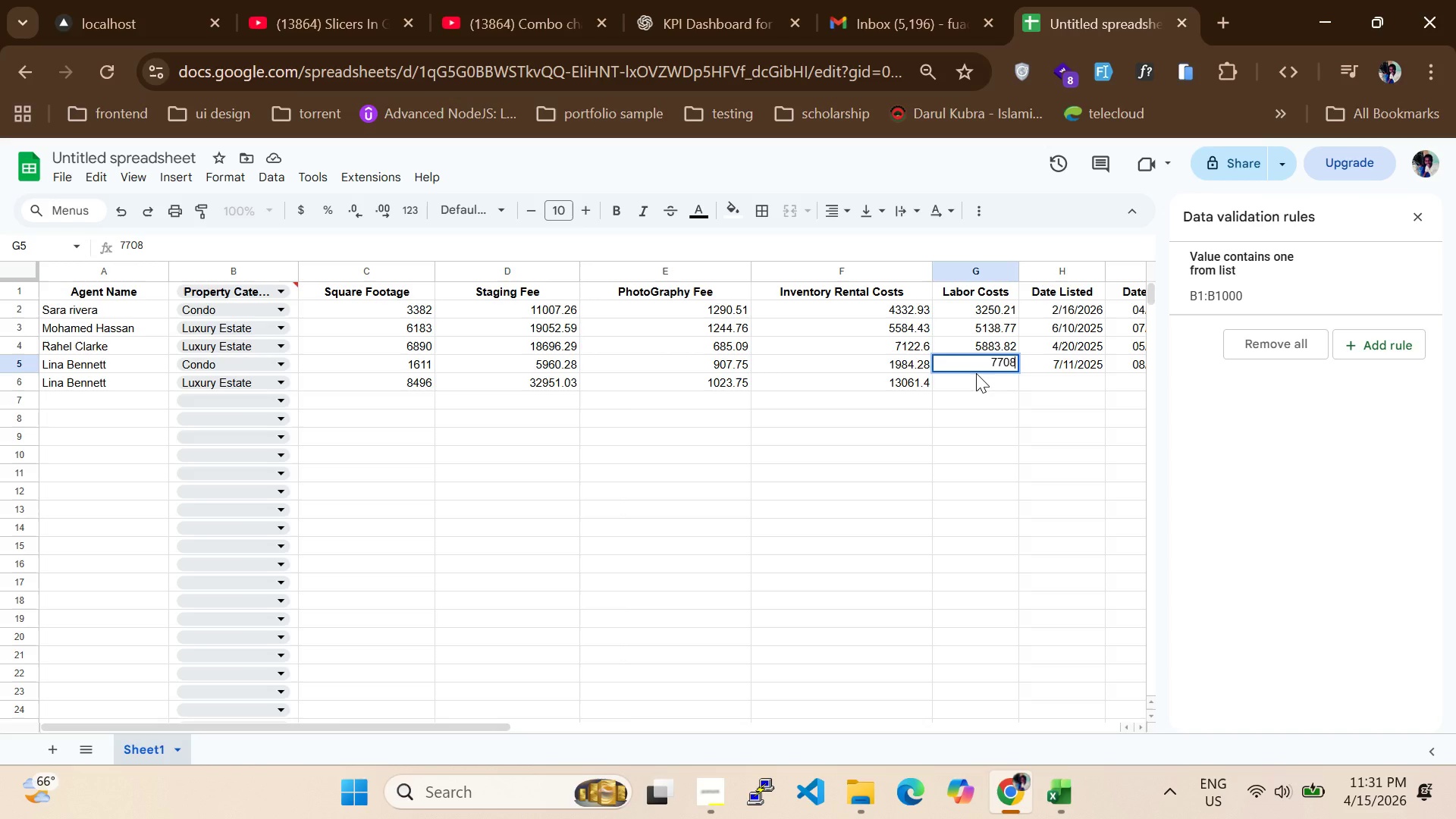 
key(Control+Z)
 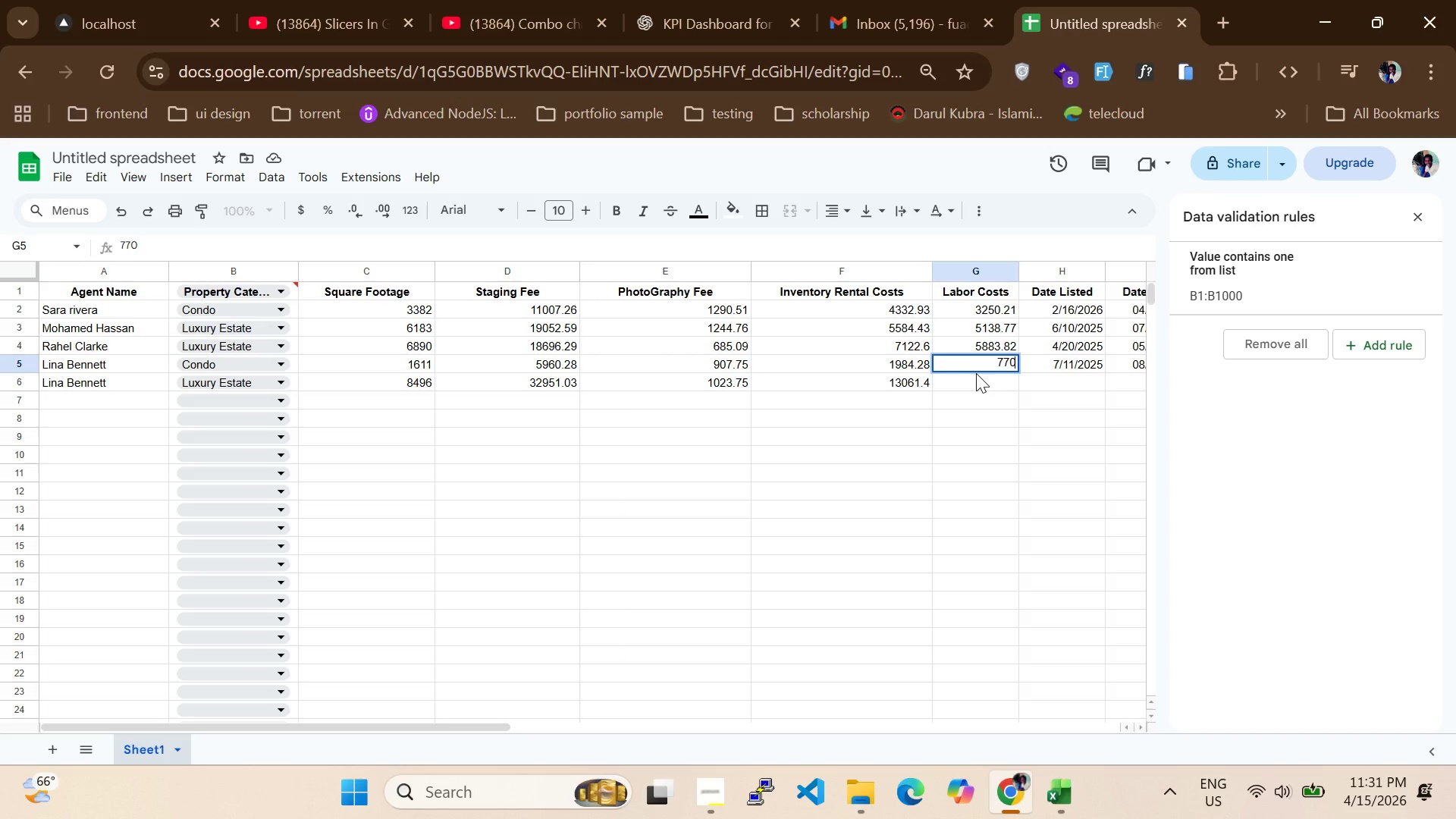 
key(Control+Z)
 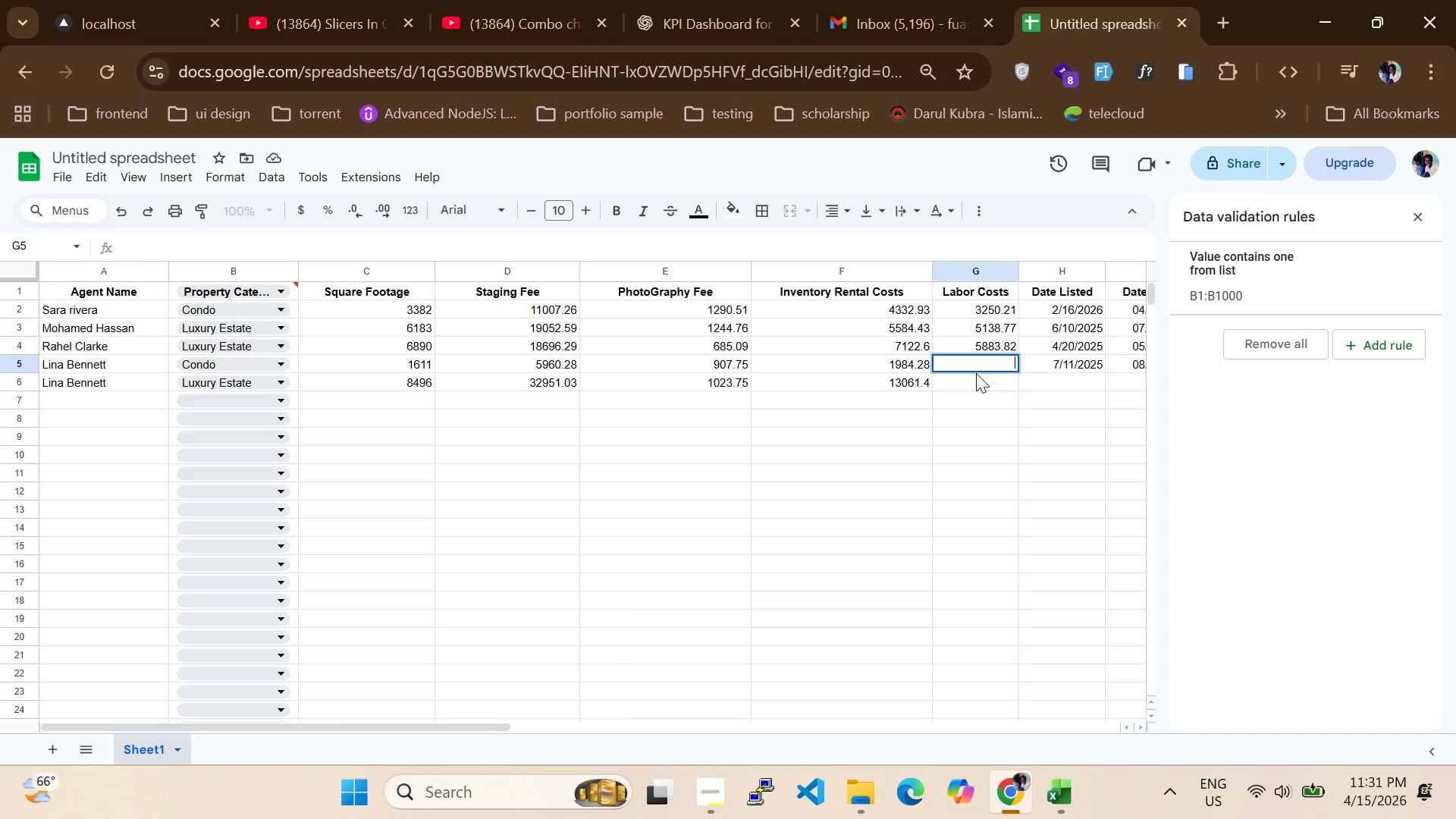 
key(Control+Z)
 